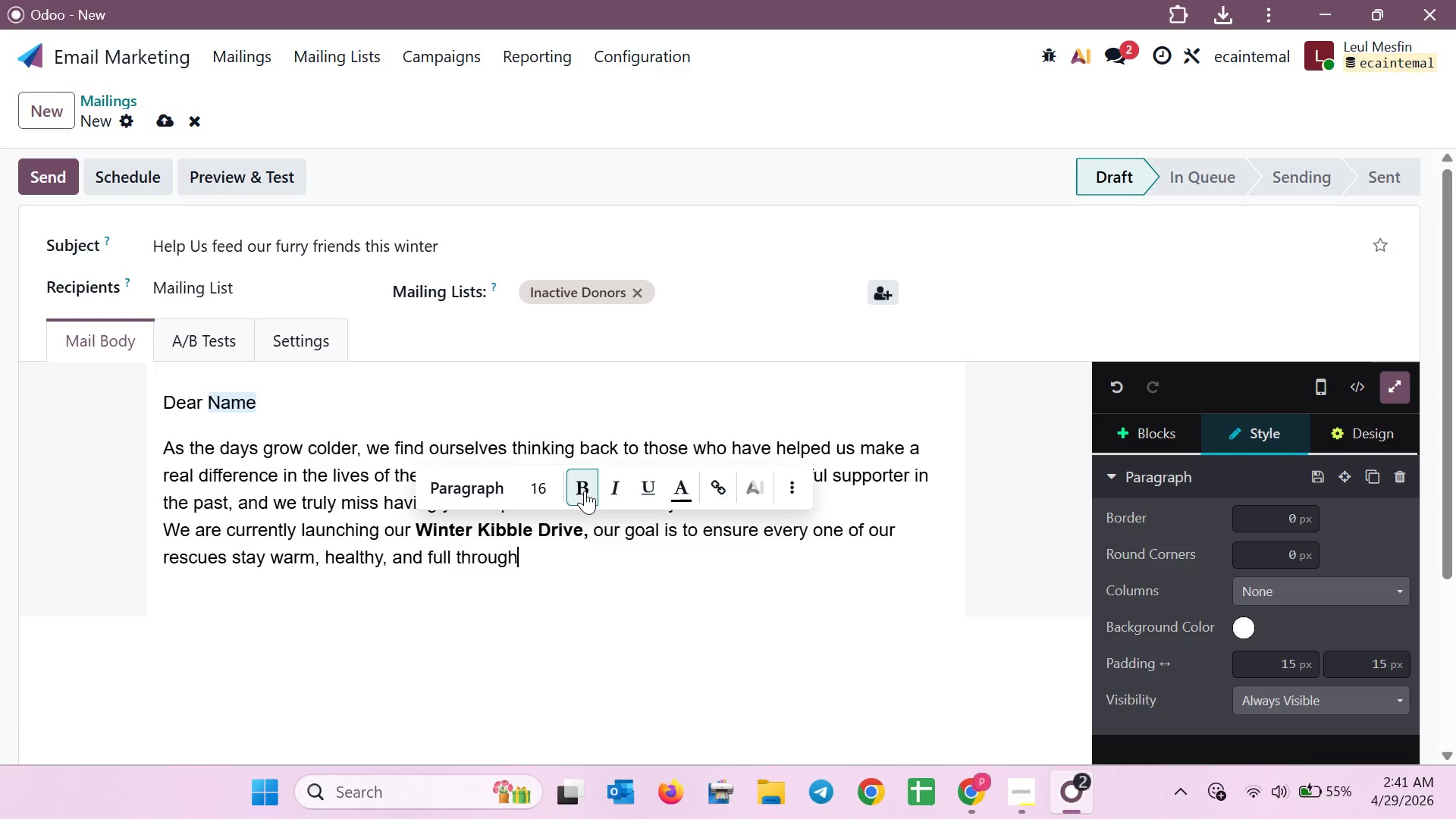 
key(Backspace)
 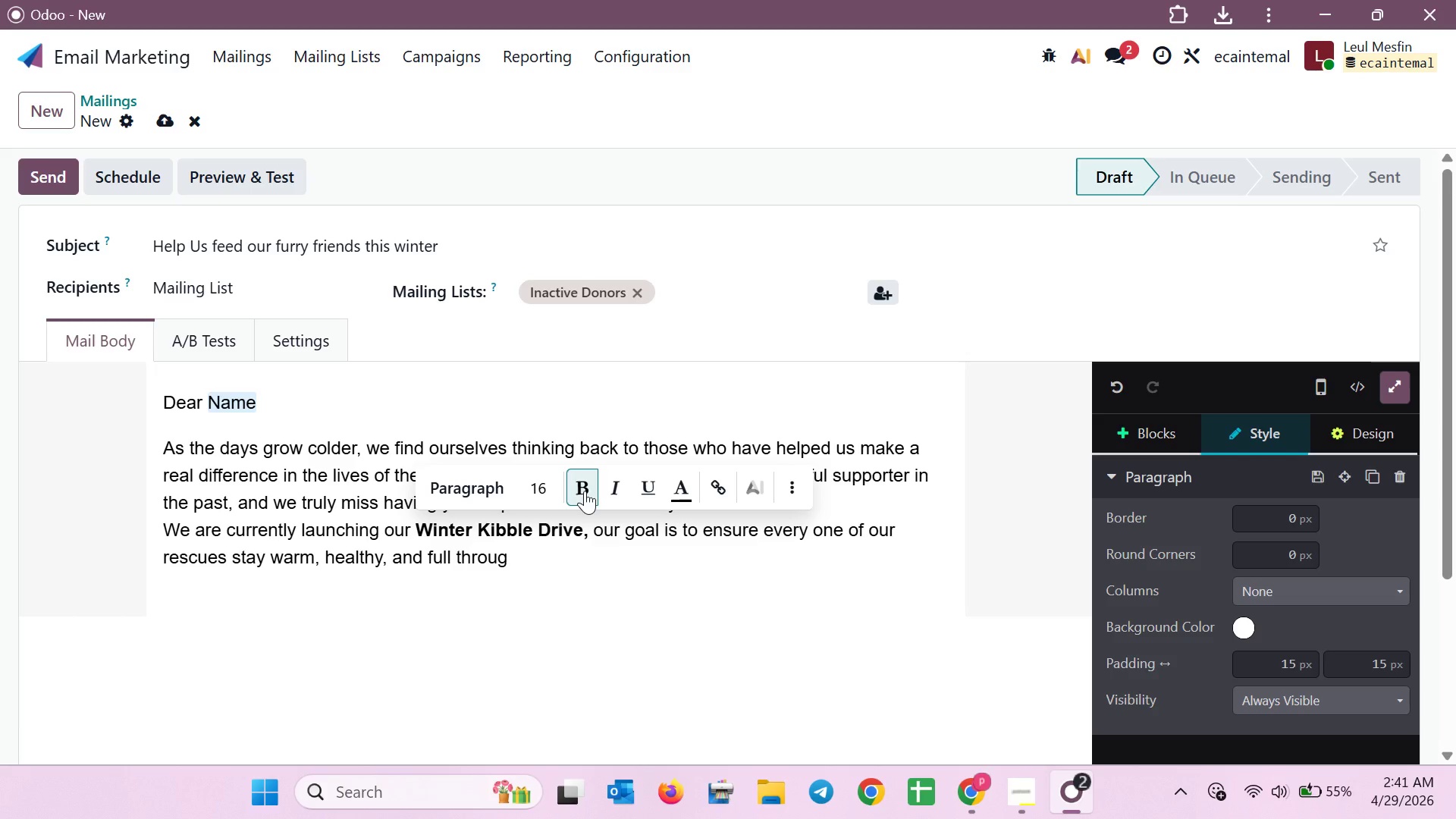 
wait(7.94)
 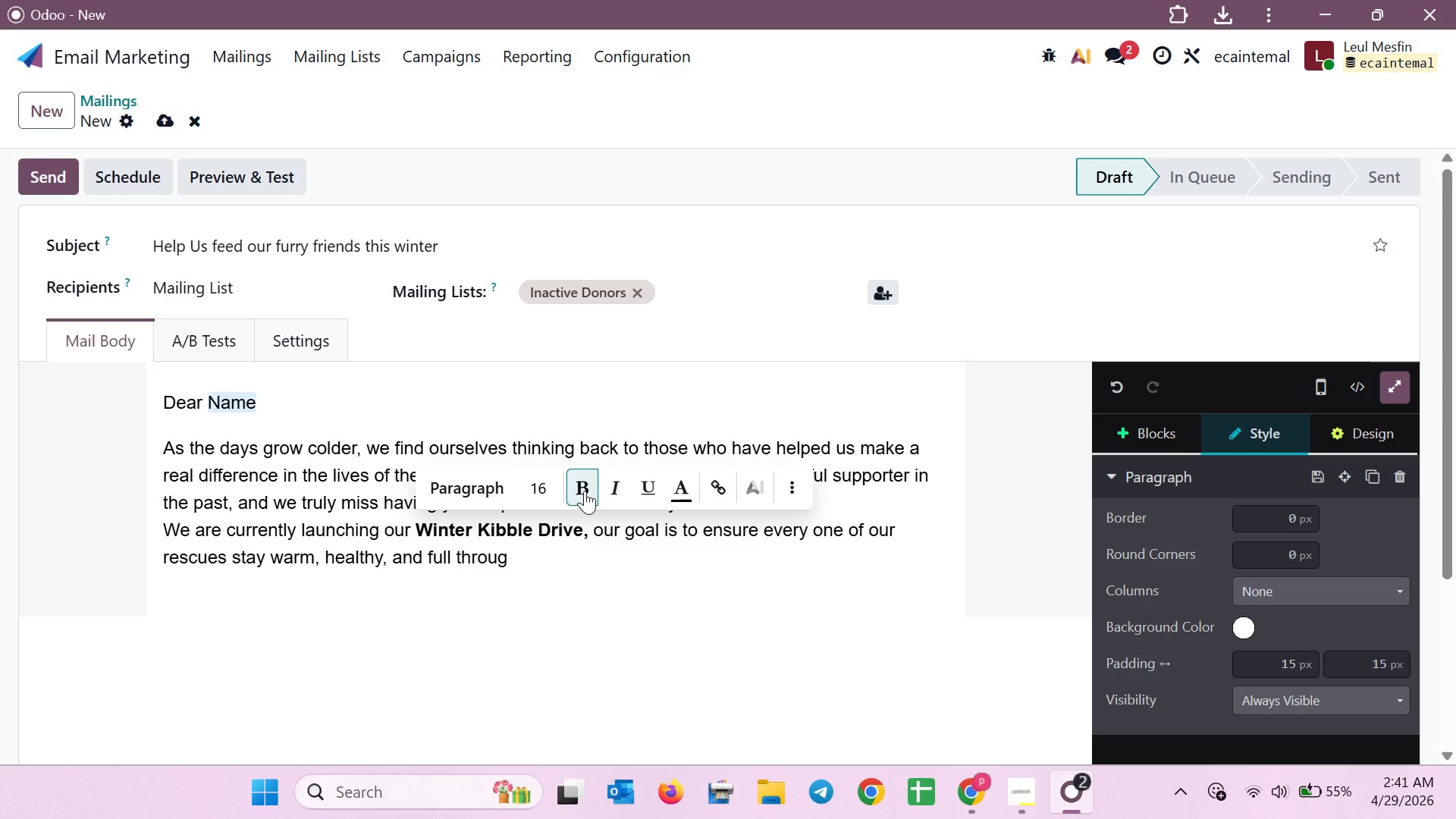 
type(hout the se)
 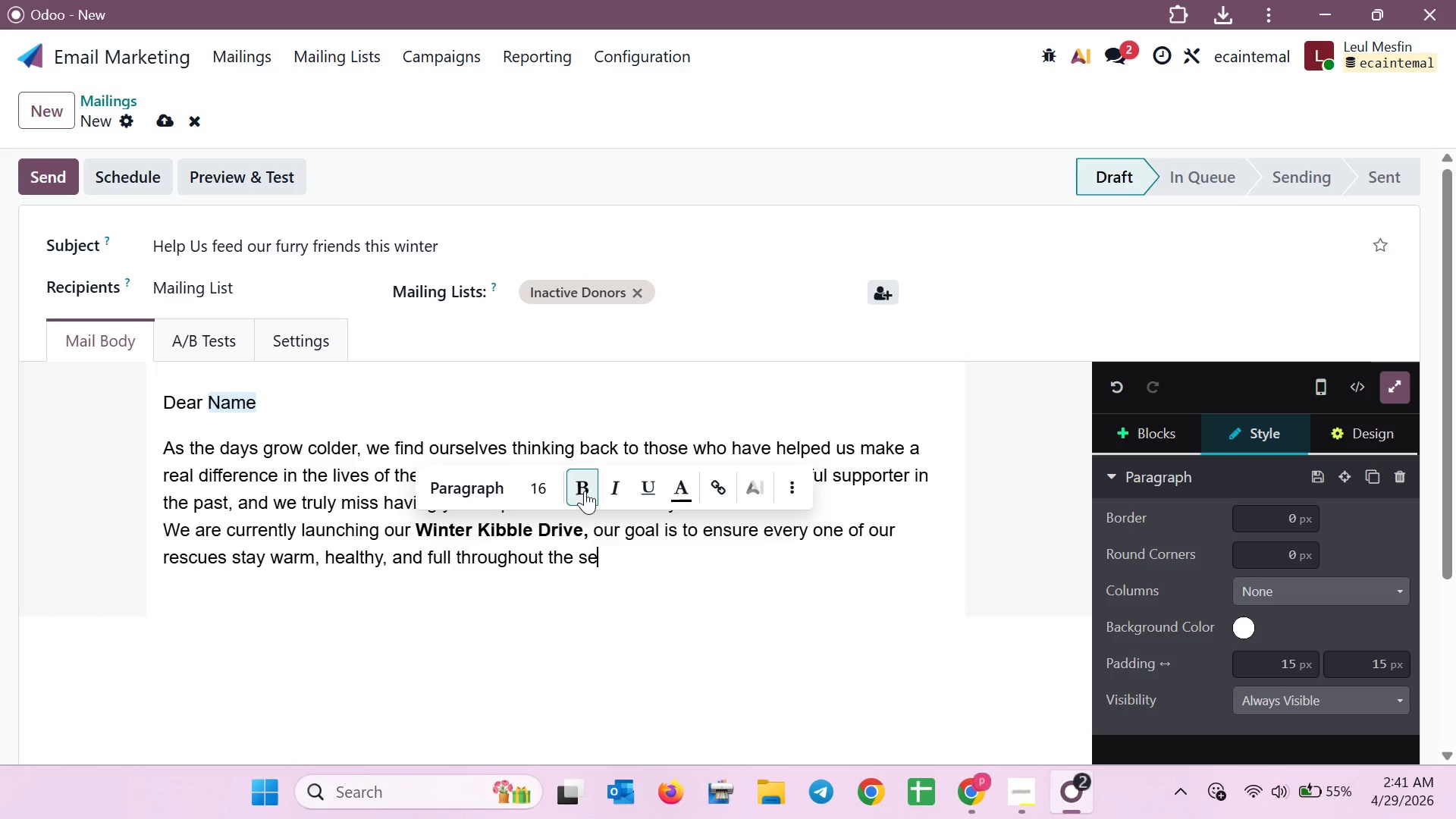 
type(s)
key(Backspace)
type(ason )
key(Backspace)
type(.the )
key(Backspace)
key(Backspace)
key(Backspace)
key(Backspace)
type( )
key(Backspace)
key(Backspace)
type( )
key(Backspace)
type(. The )
 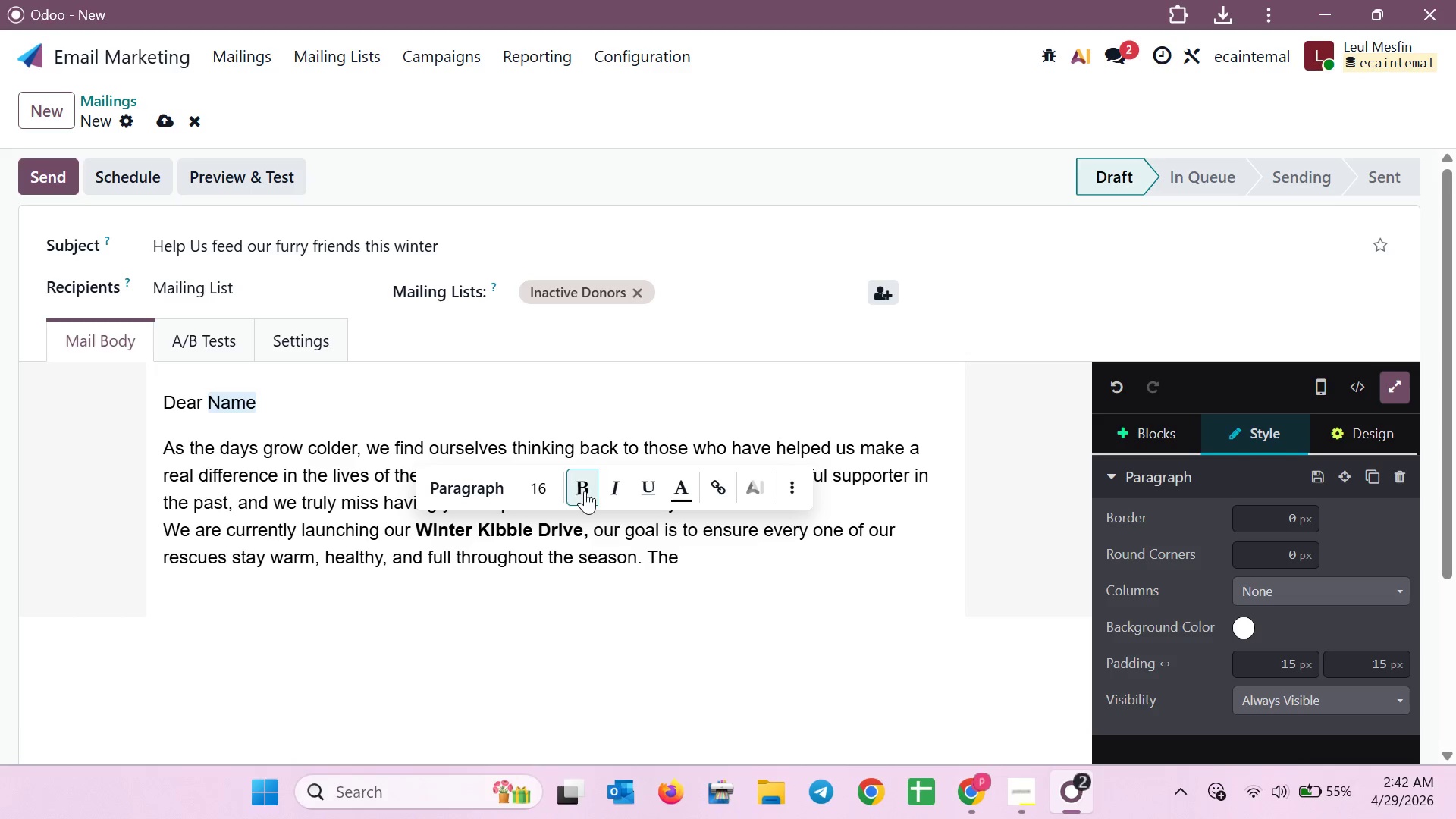 
wait(6.78)
 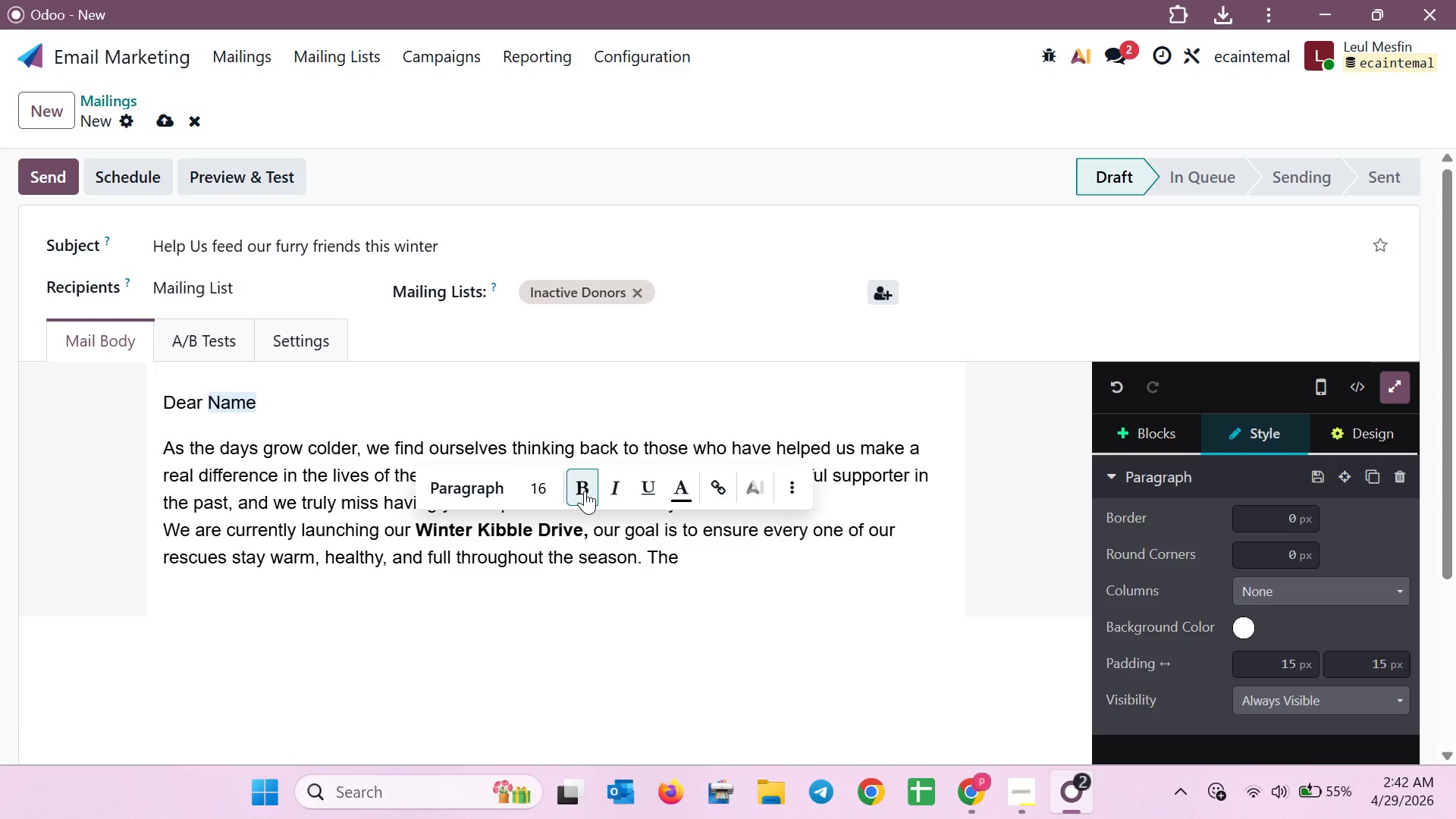 
type(increase )
key(Backspace)
type(d nutration)
 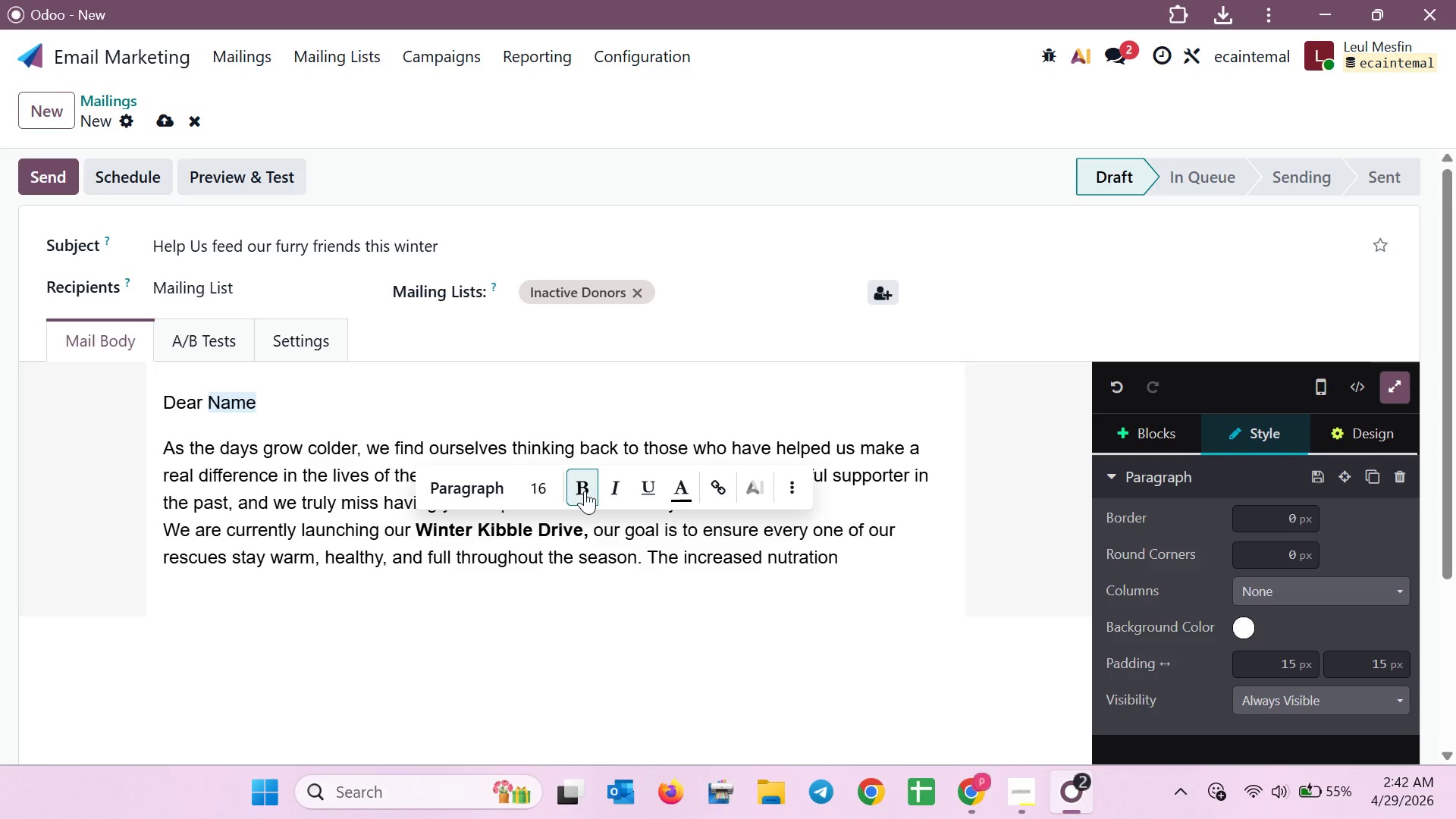 
wait(5.2)
 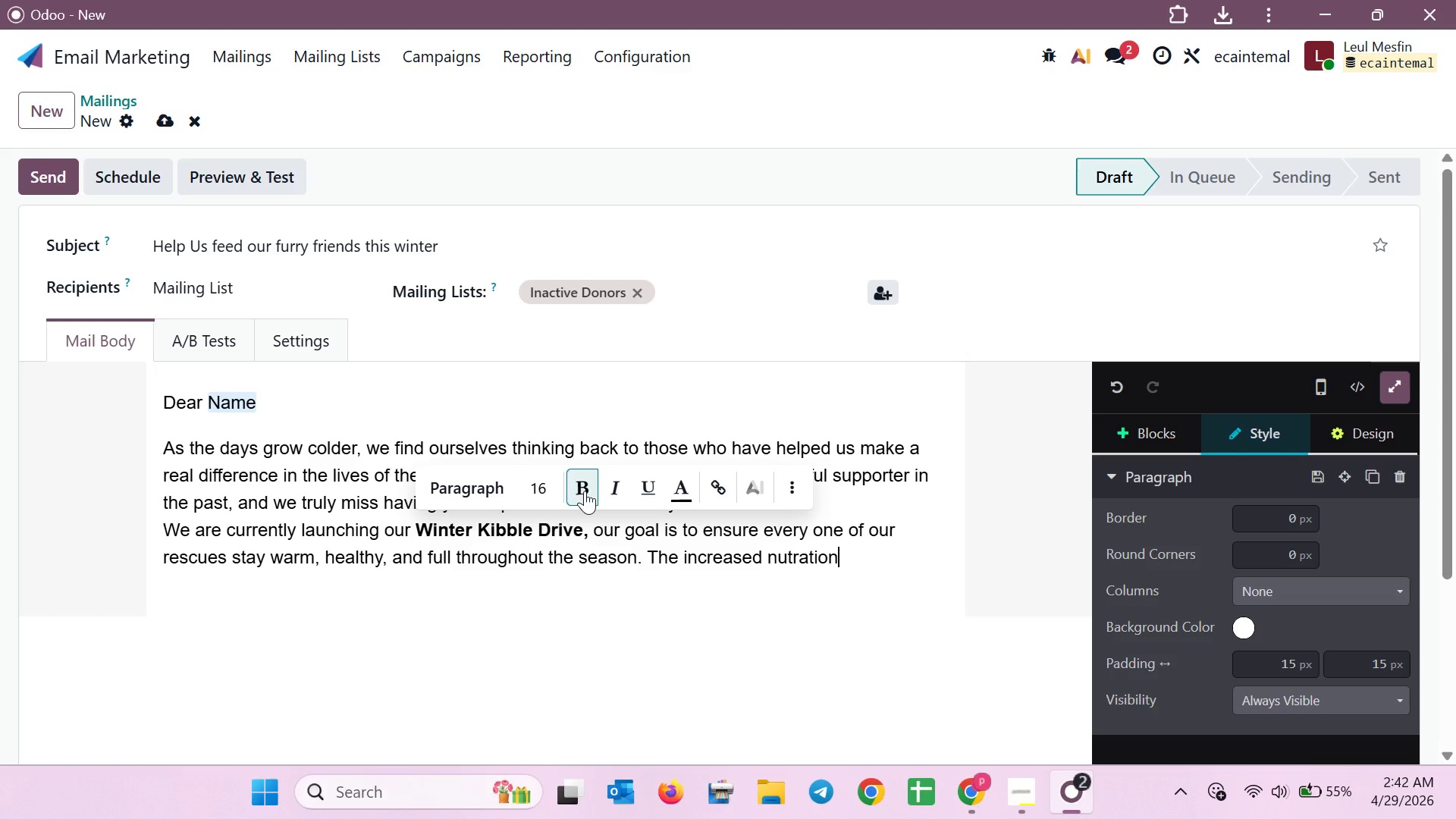 
type(al )
 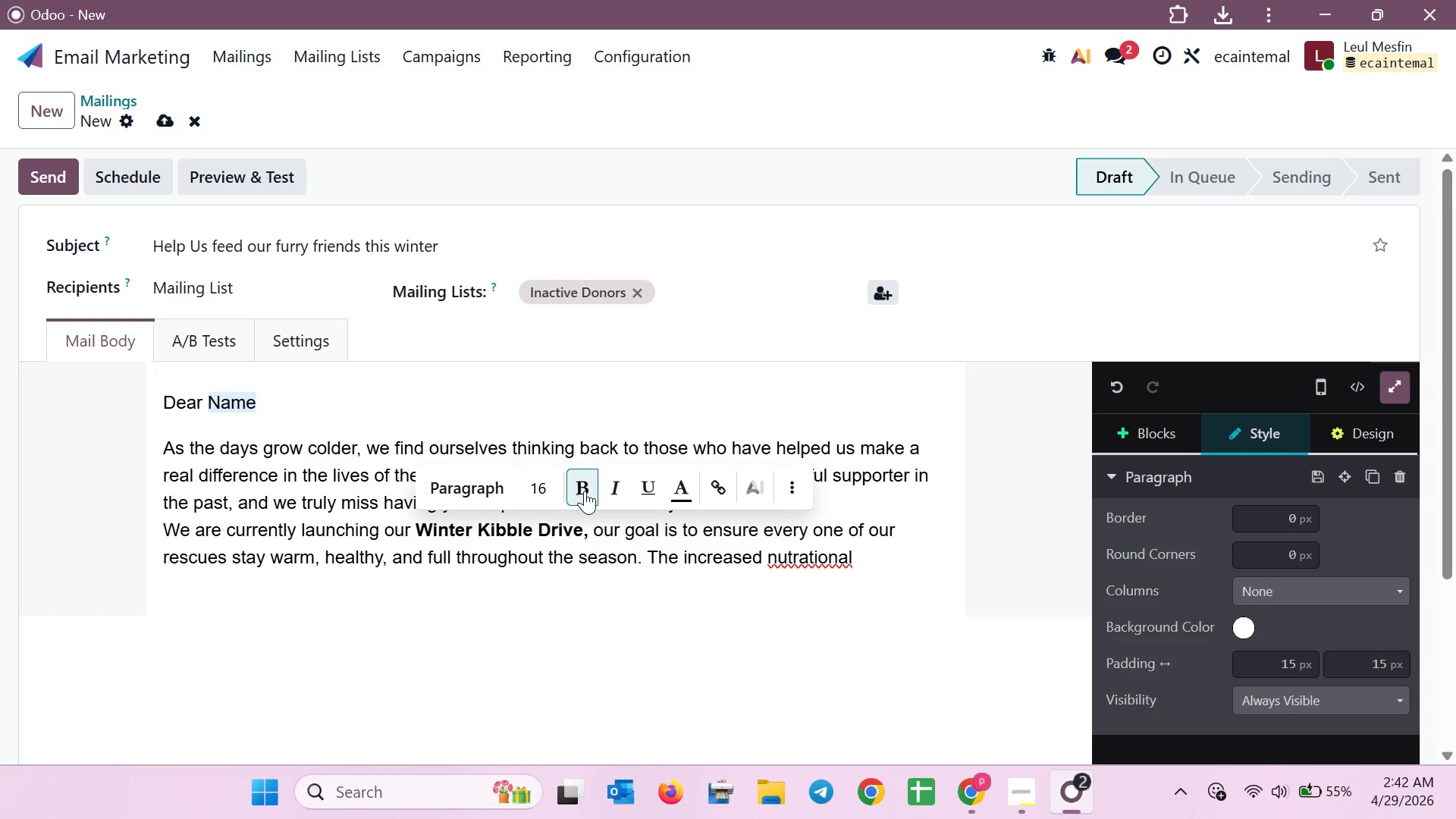 
hold_key(key=Backspace, duration=0.78)
 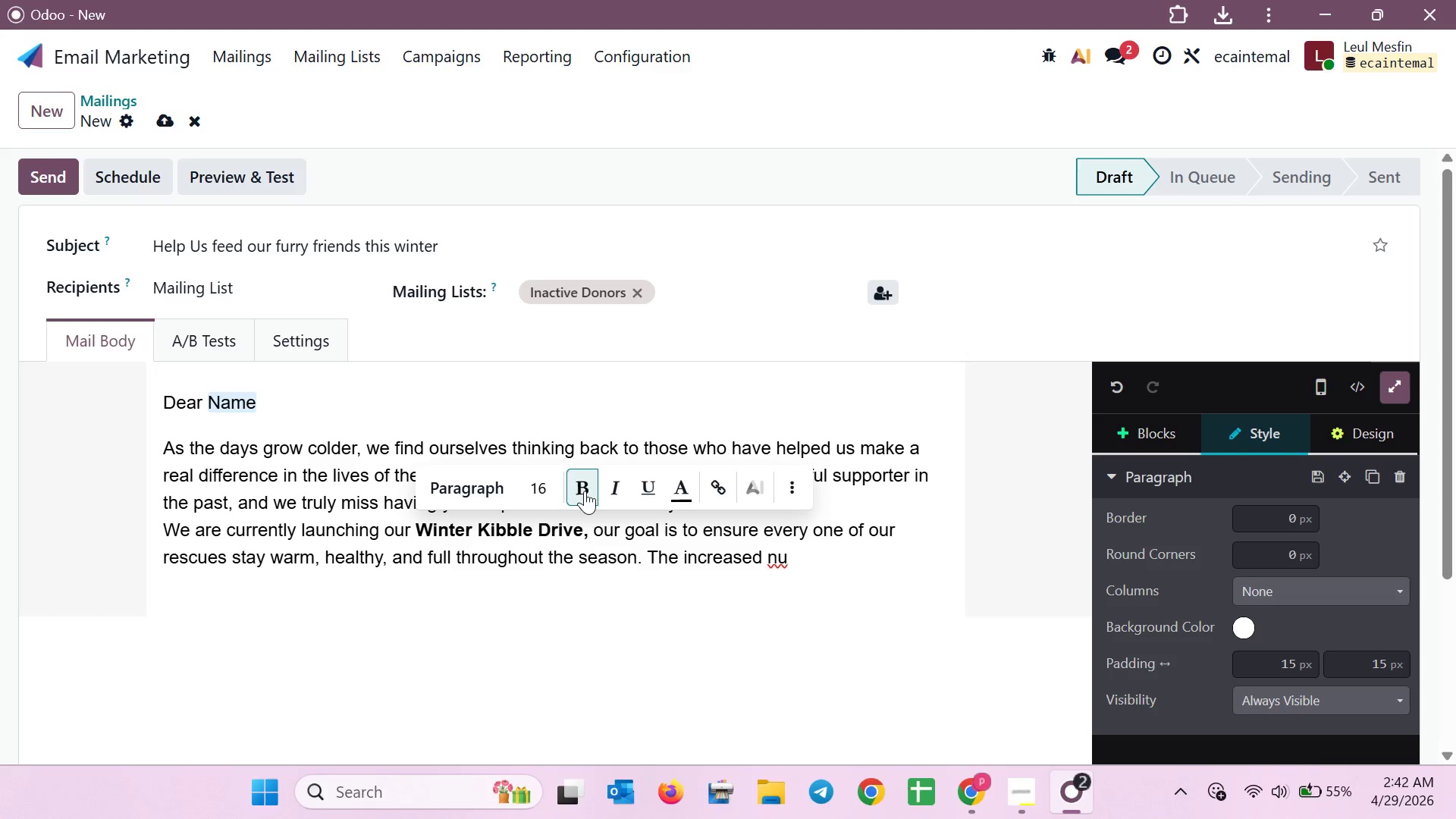 
hold_key(key=Backspace, duration=5.23)
 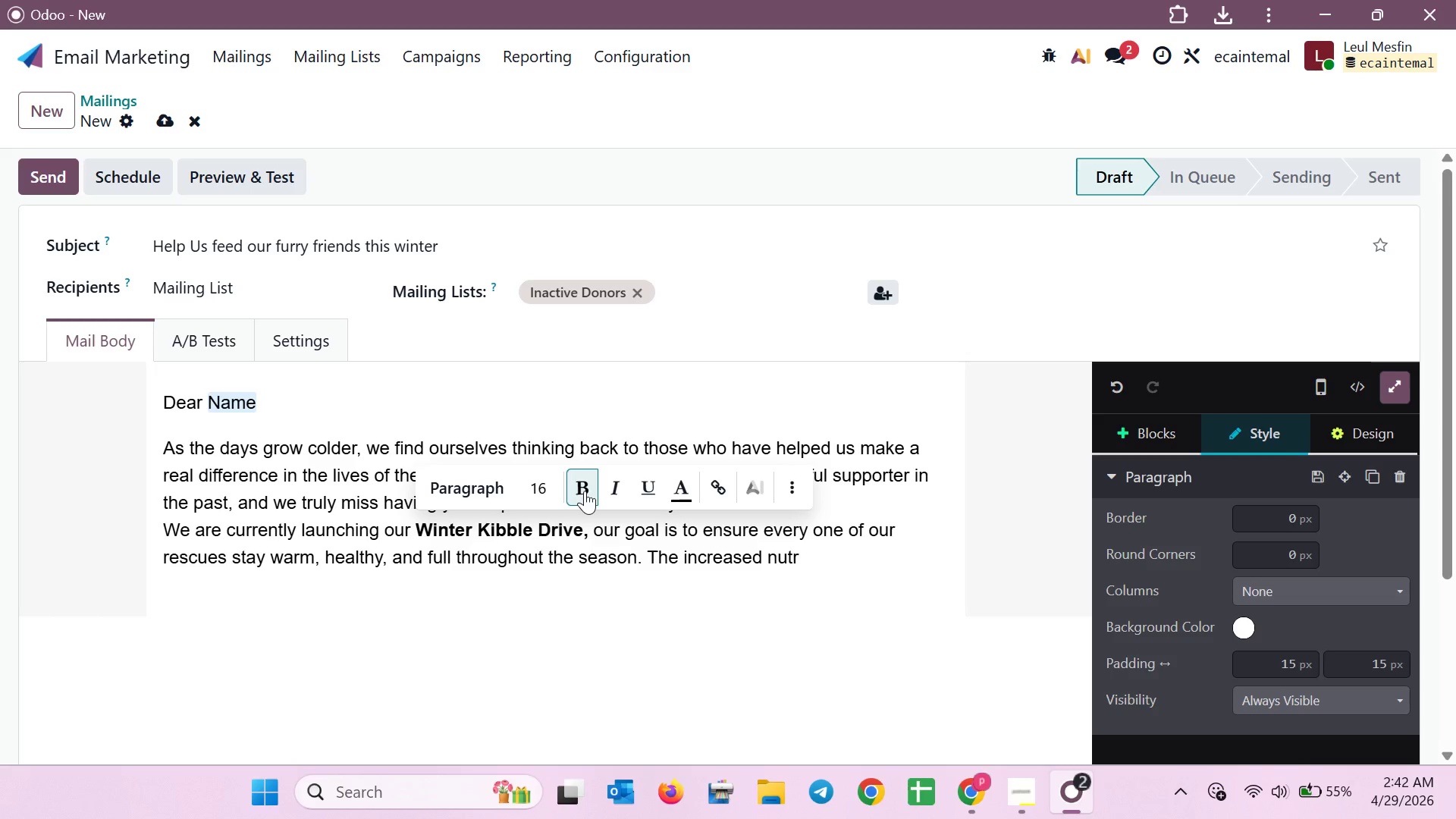 
type(tra)
key(Backspace)
 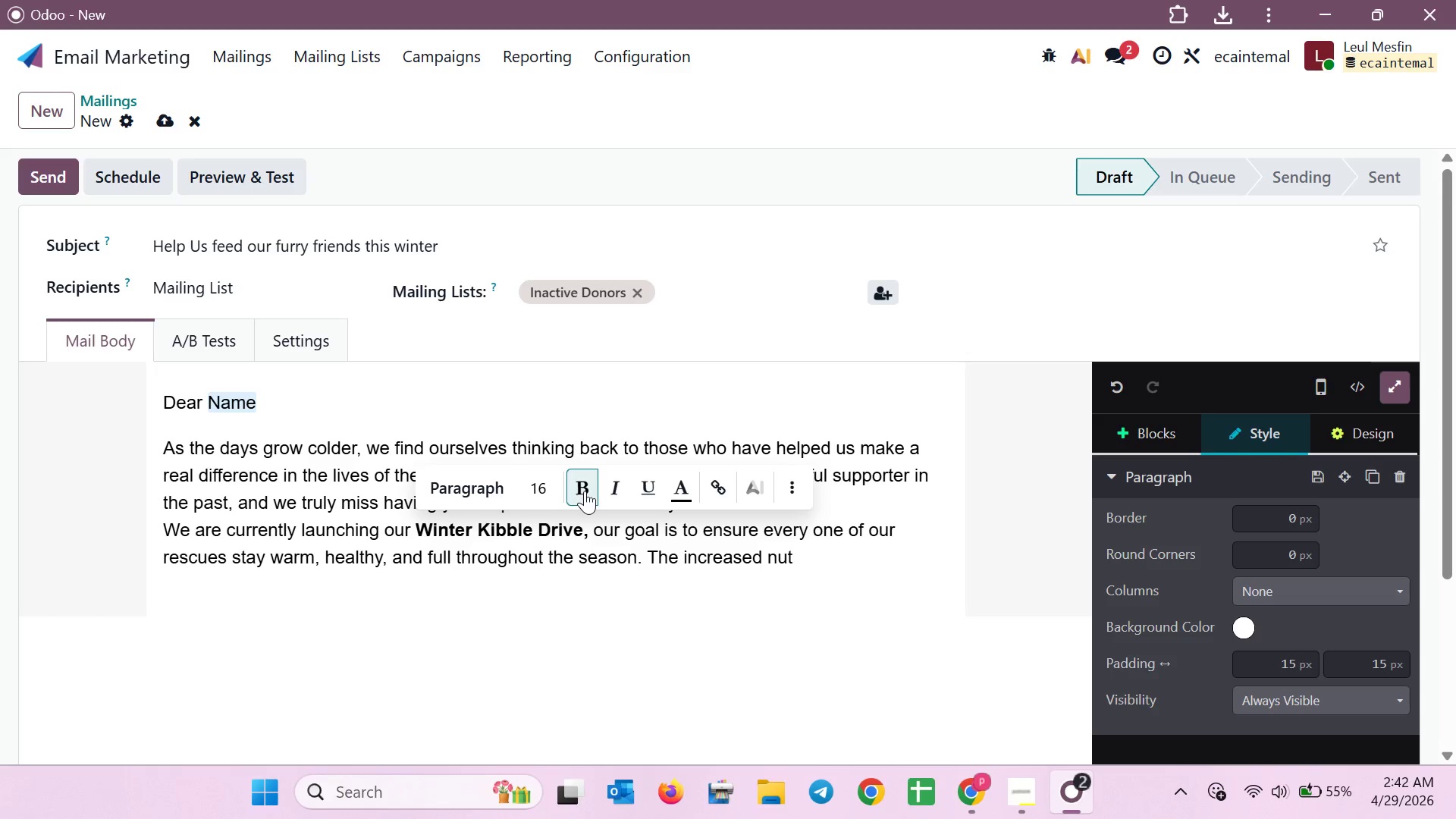 
type(ritional needs during these colder monthe=)
key(Backspace)
type(sd )
key(Backspace)
key(Backspace)
key(Backspace)
key(Backspace)
type(s are significant )
key(Backspace)
type(, and we)
 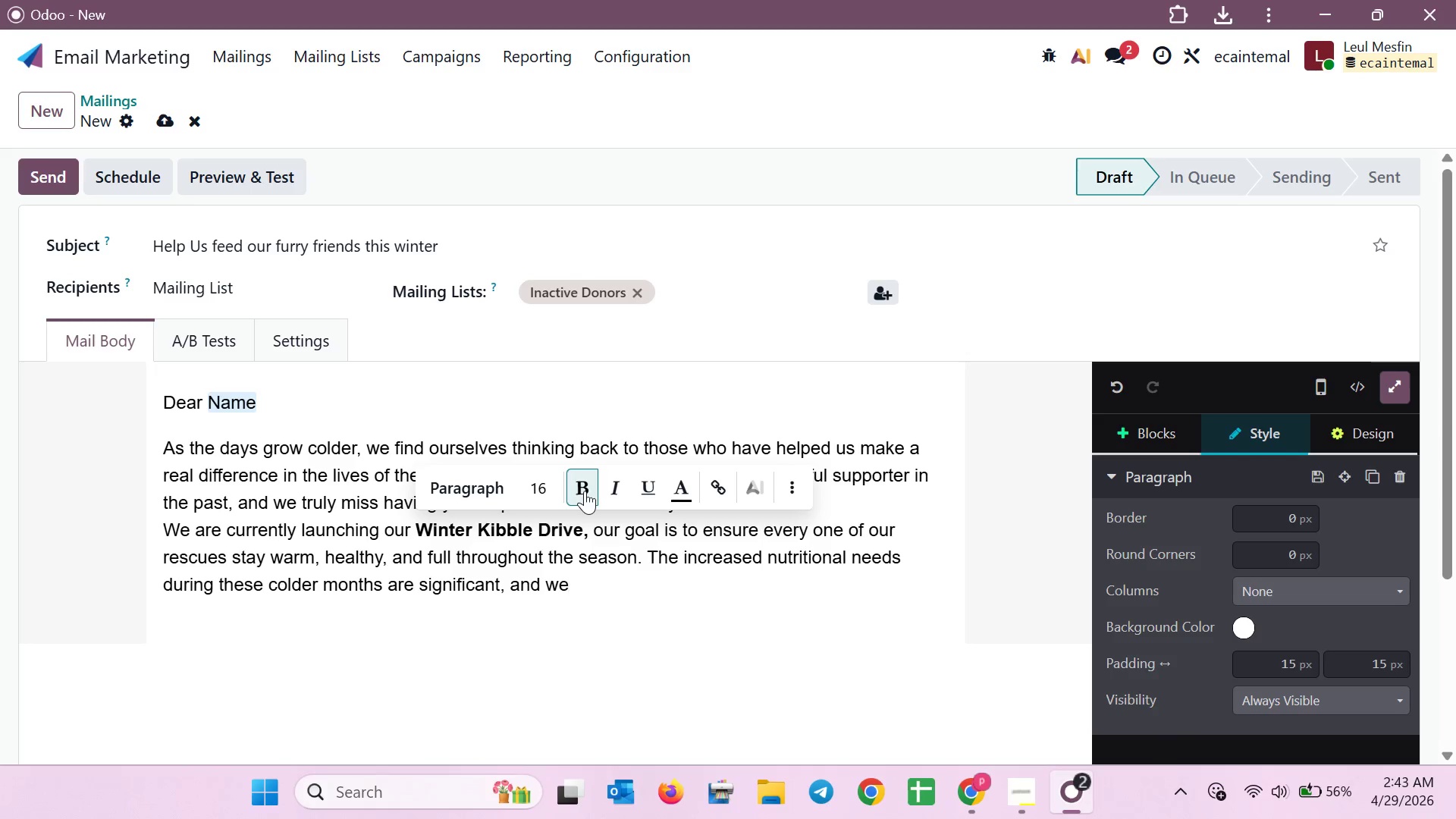 
key(Space)
 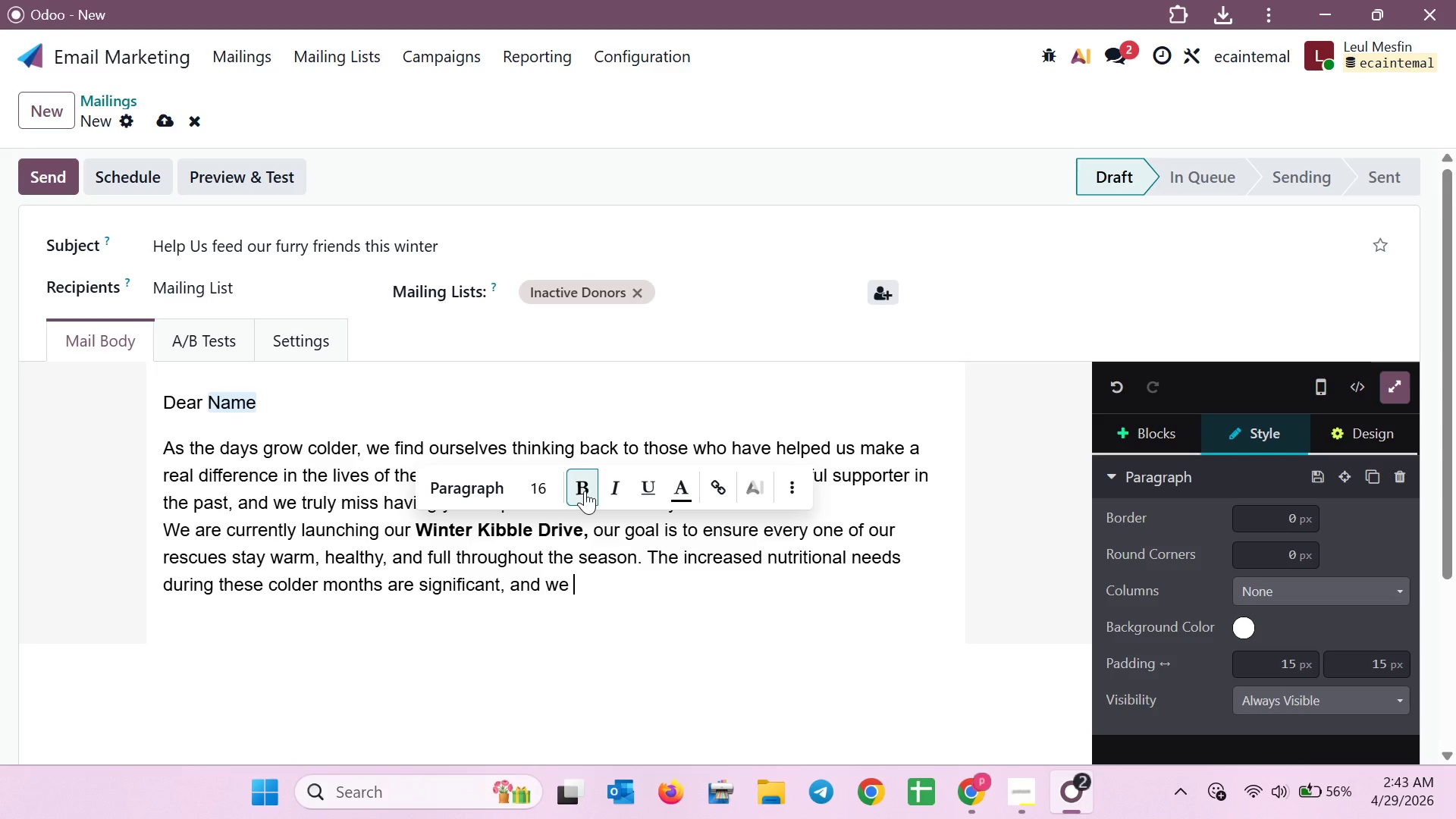 
type(reaching out to our most valued past support )
key(Backspace)
type(ers to help )
 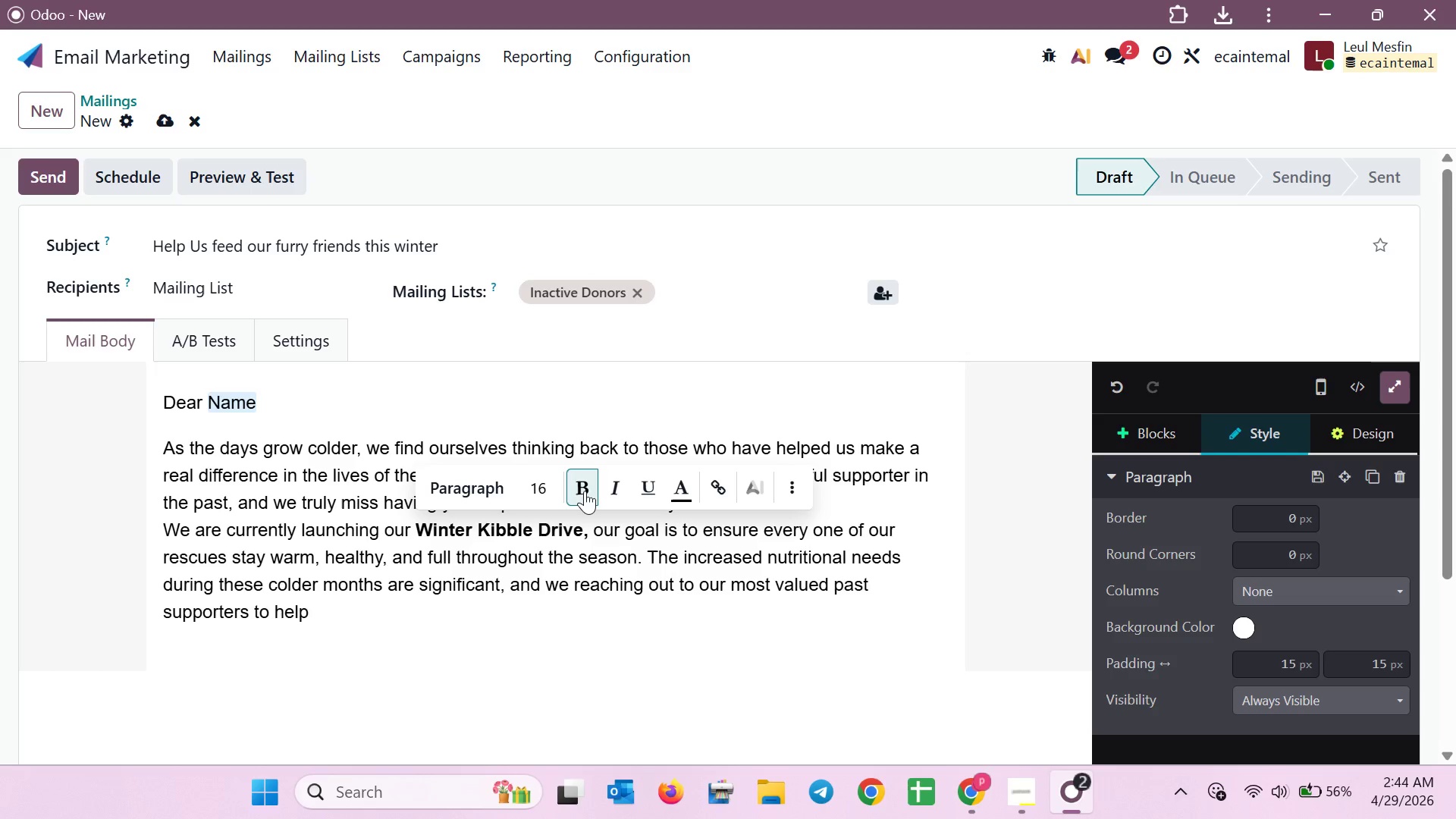 
wait(6.31)
 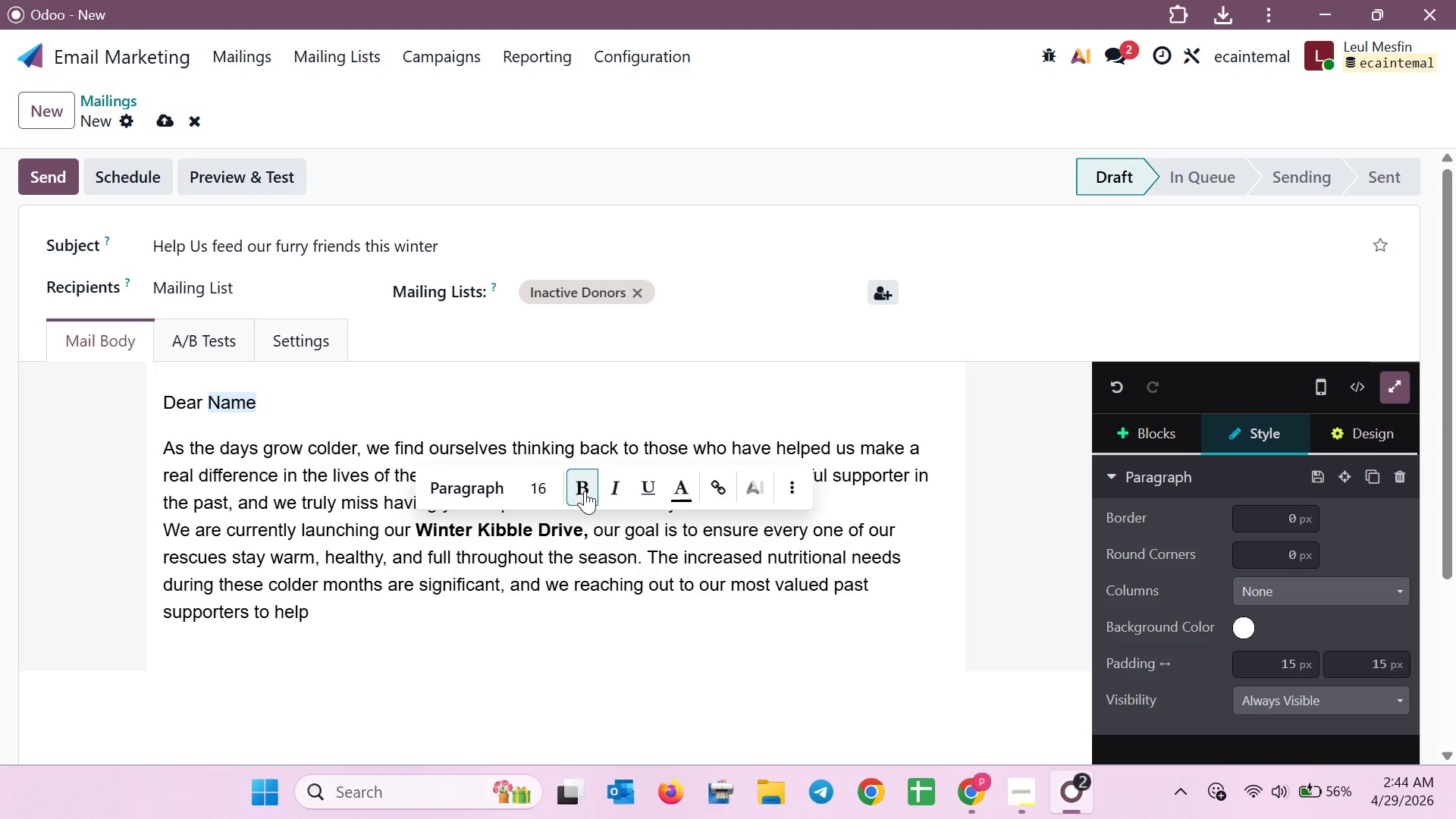 
type(us )
 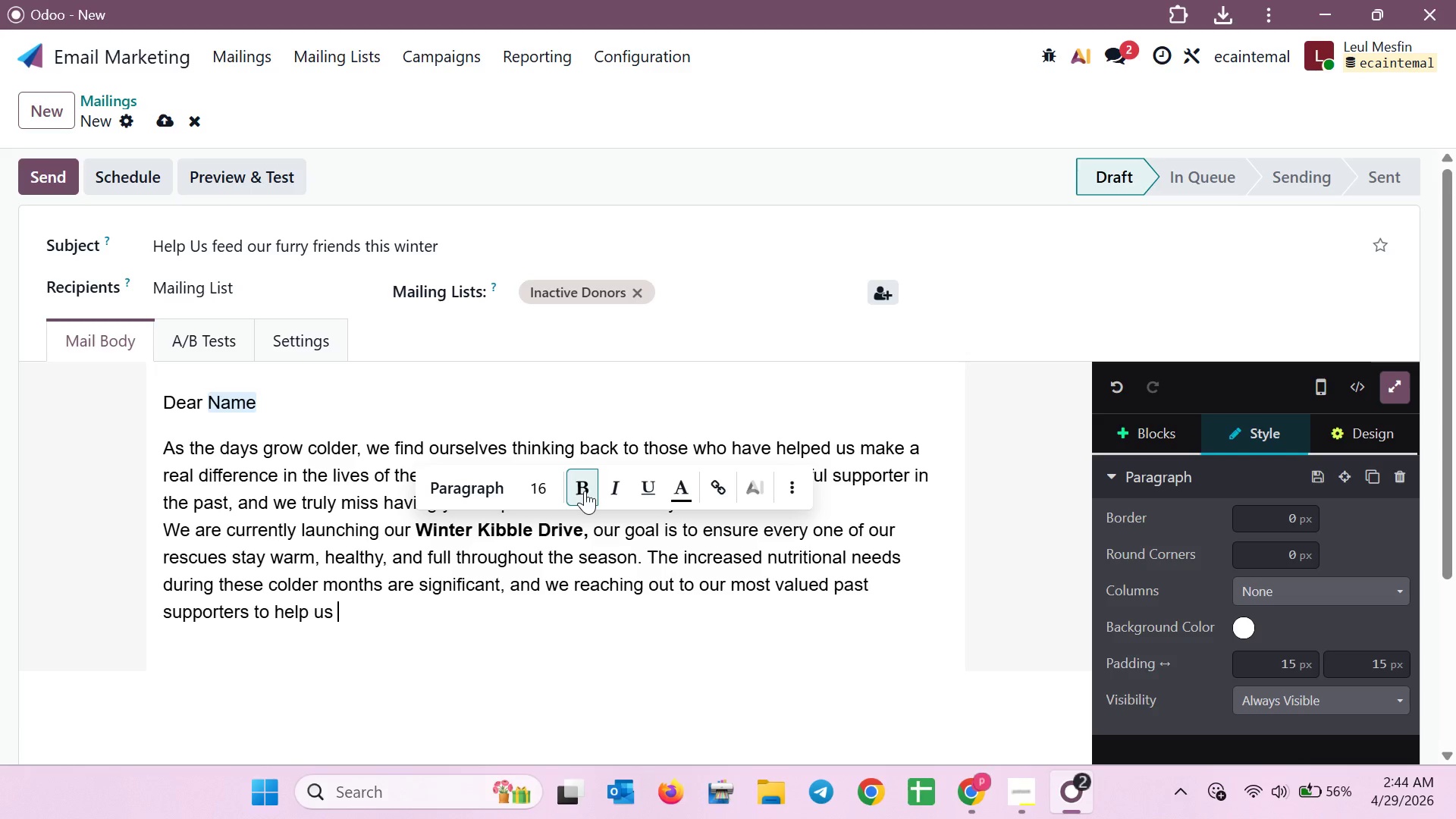 
type(ensure )
 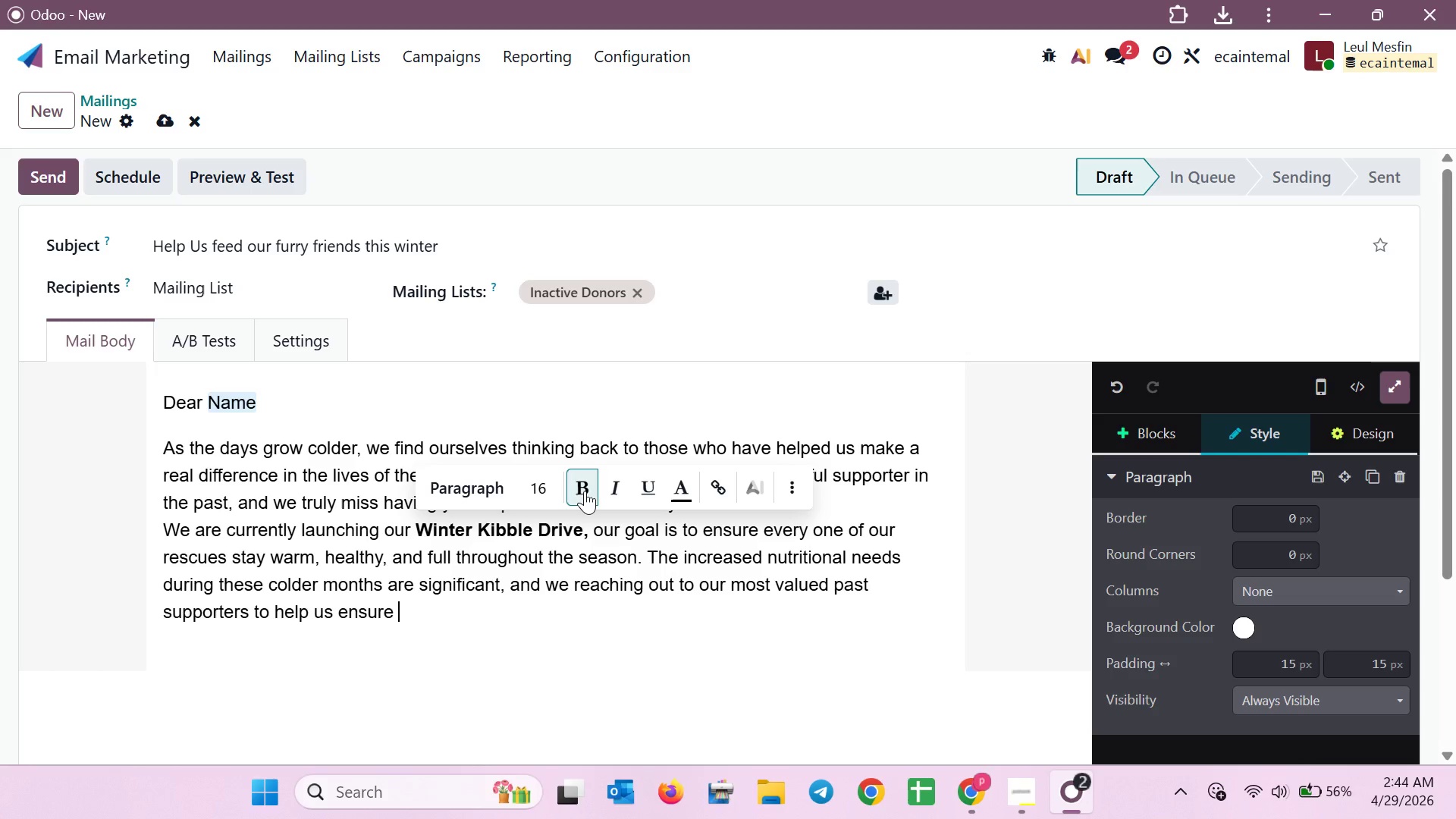 
wait(7.27)
 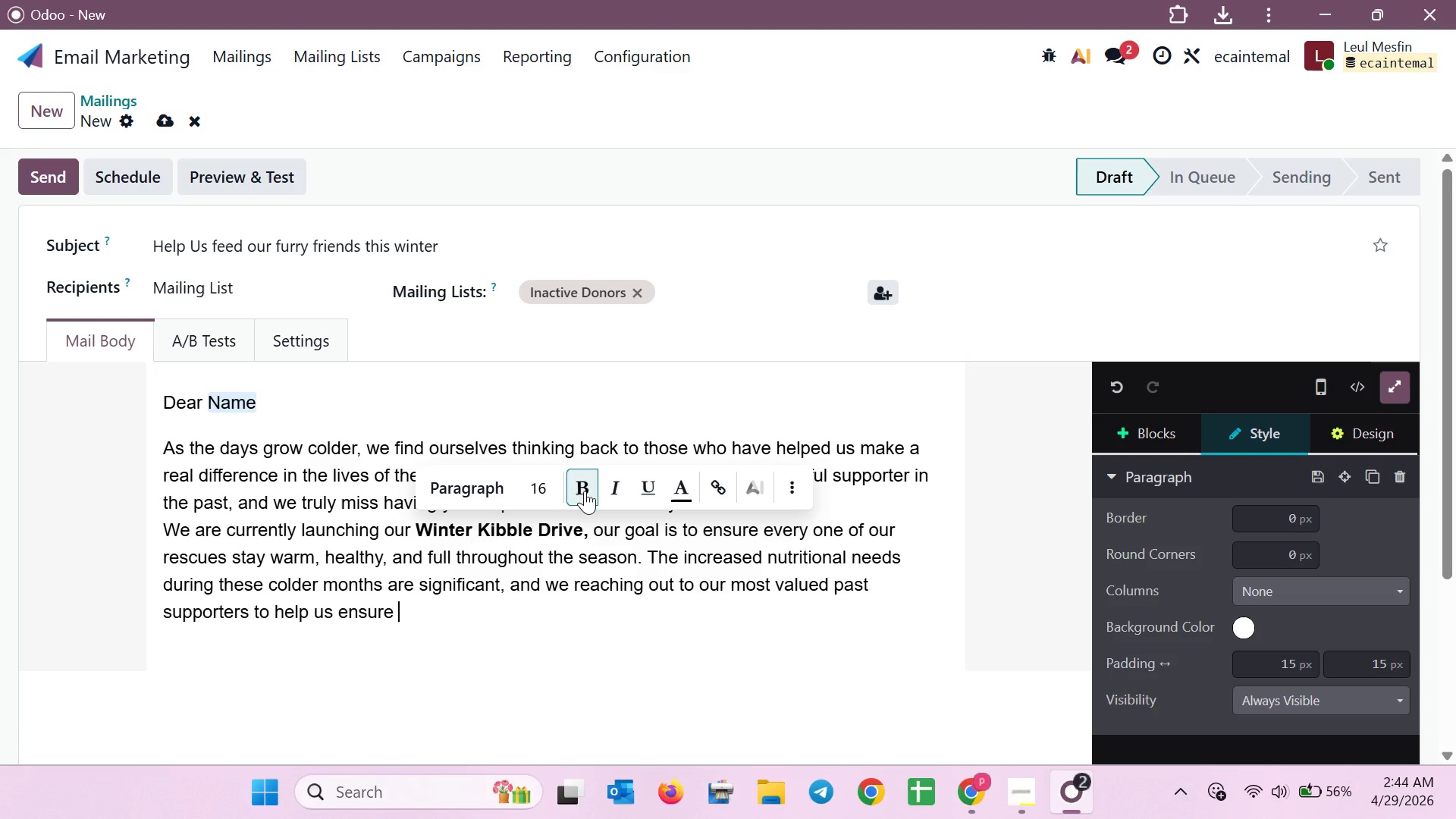 
type(no boe)
key(Backspace)
type(wl gose )
key(Backspace)
key(Backspace)
key(Backspace)
key(Backspace)
type(oes empty )
key(Backspace)
type(, )
key(Backspace)
key(Backspace)
type(. )
 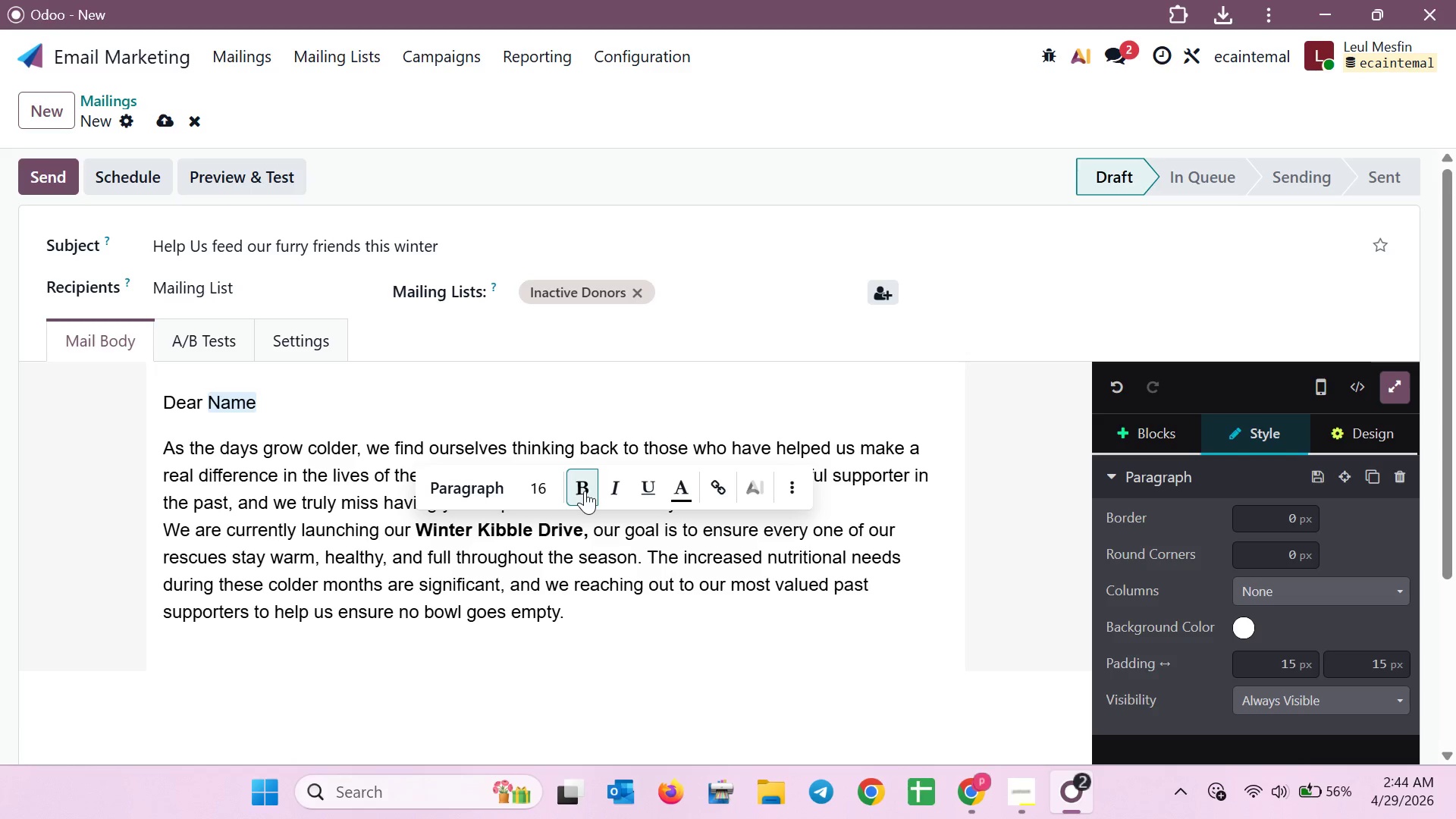 
wait(7.94)
 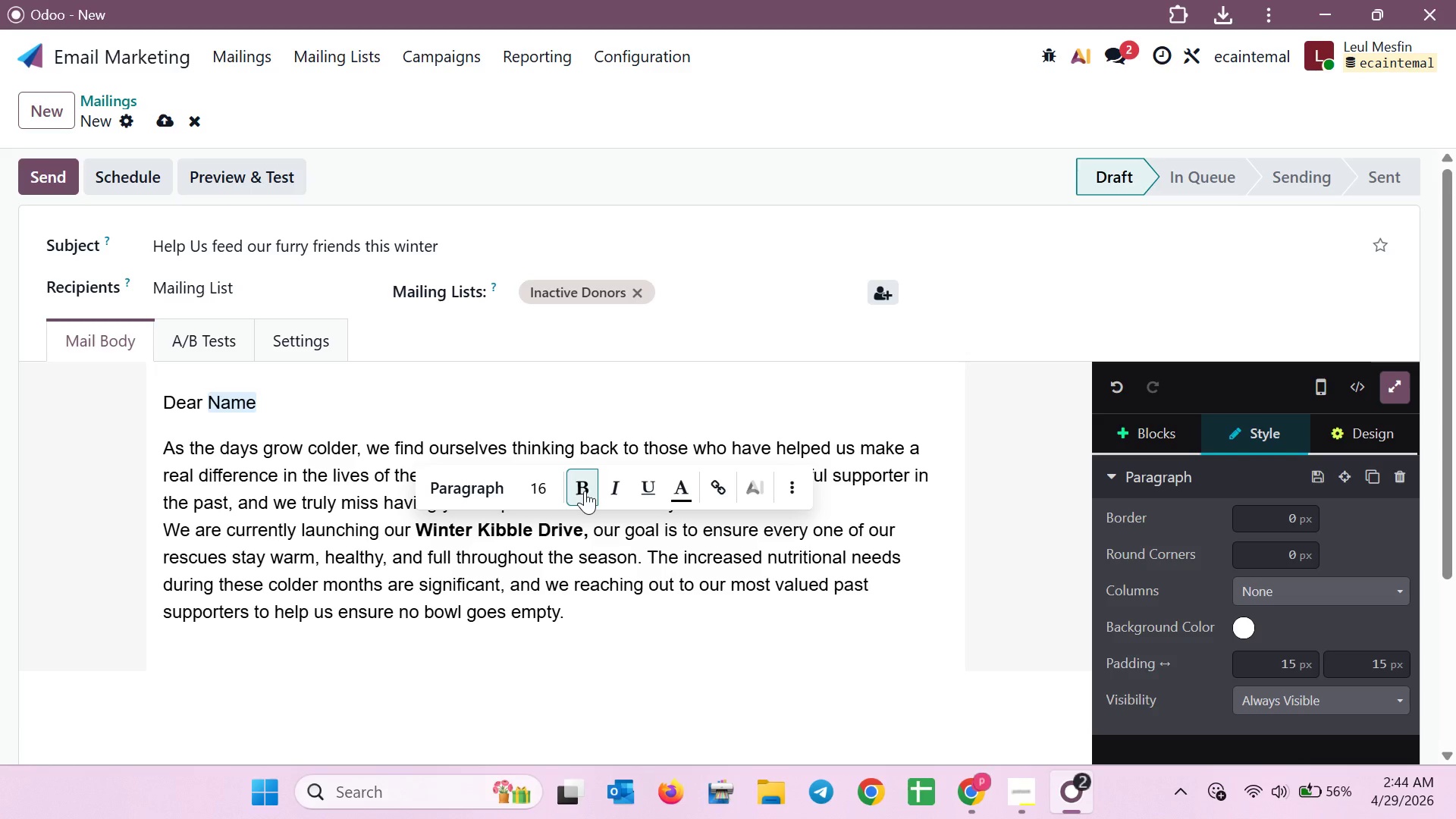 
left_click([1137, 422])
 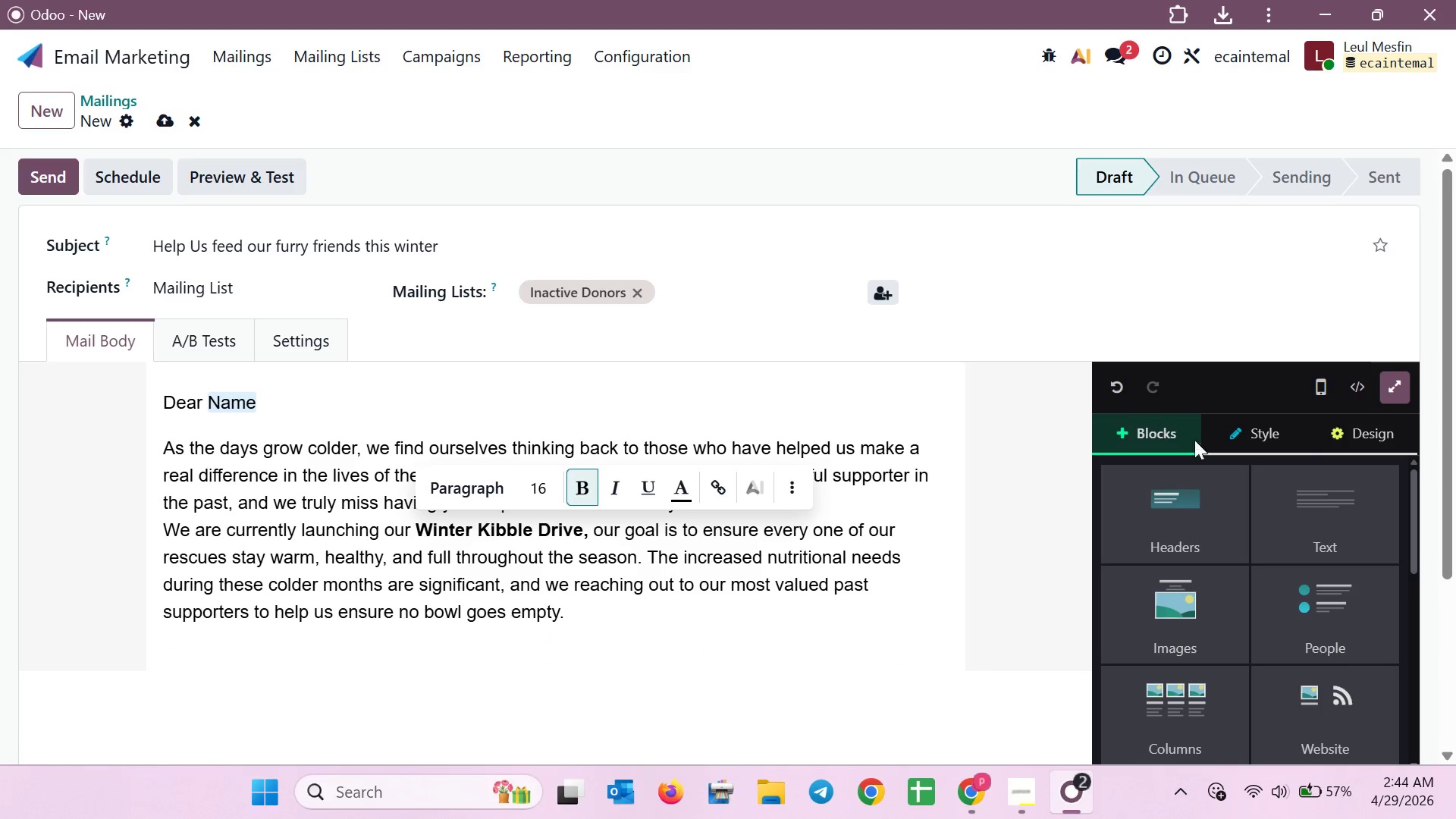 
scroll: coordinate [1336, 631], scroll_direction: down, amount: 4.0
 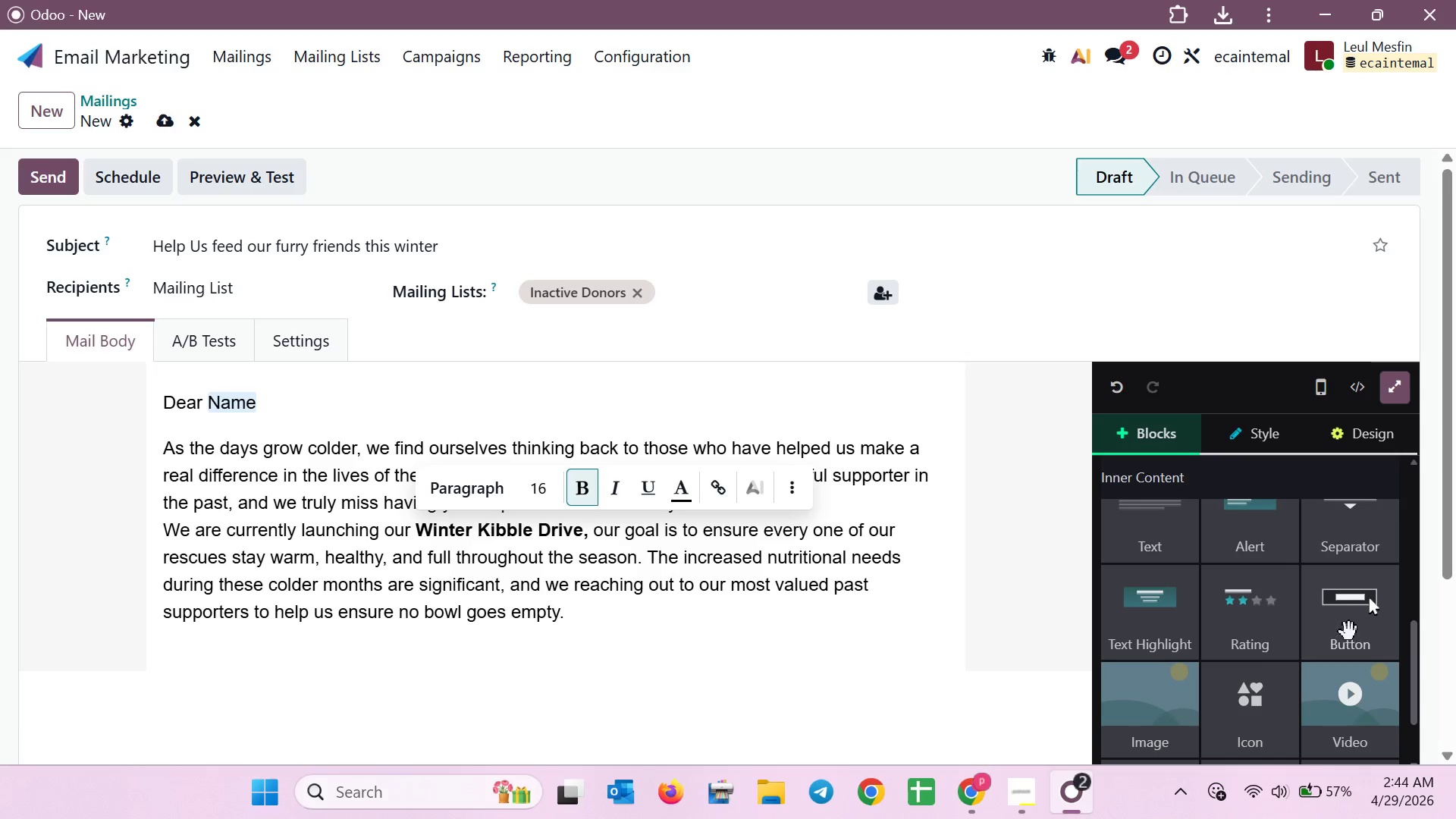 
left_click_drag(start_coordinate=[1349, 632], to_coordinate=[272, 653])
 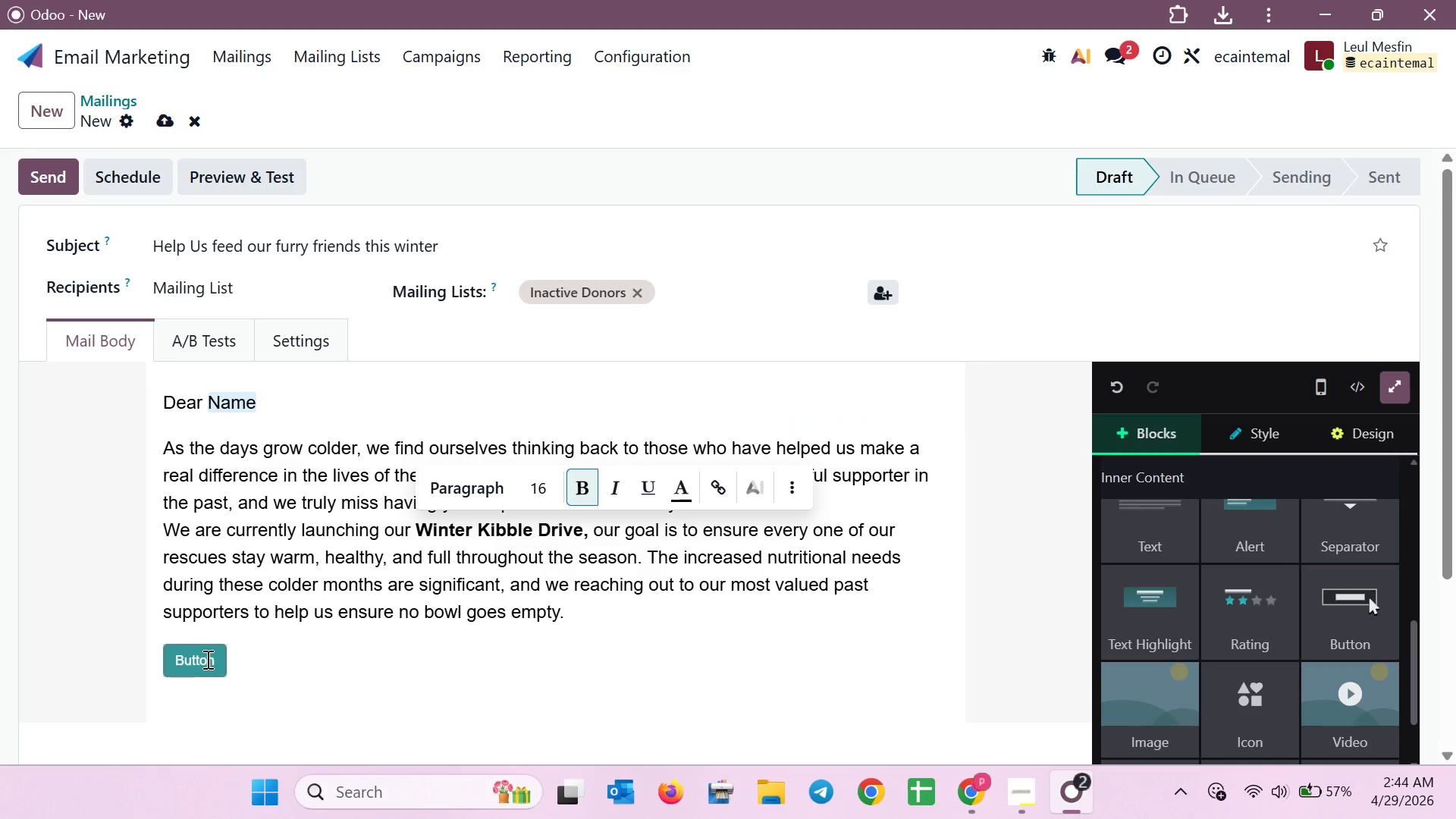 
left_click_drag(start_coordinate=[217, 659], to_coordinate=[180, 654])
 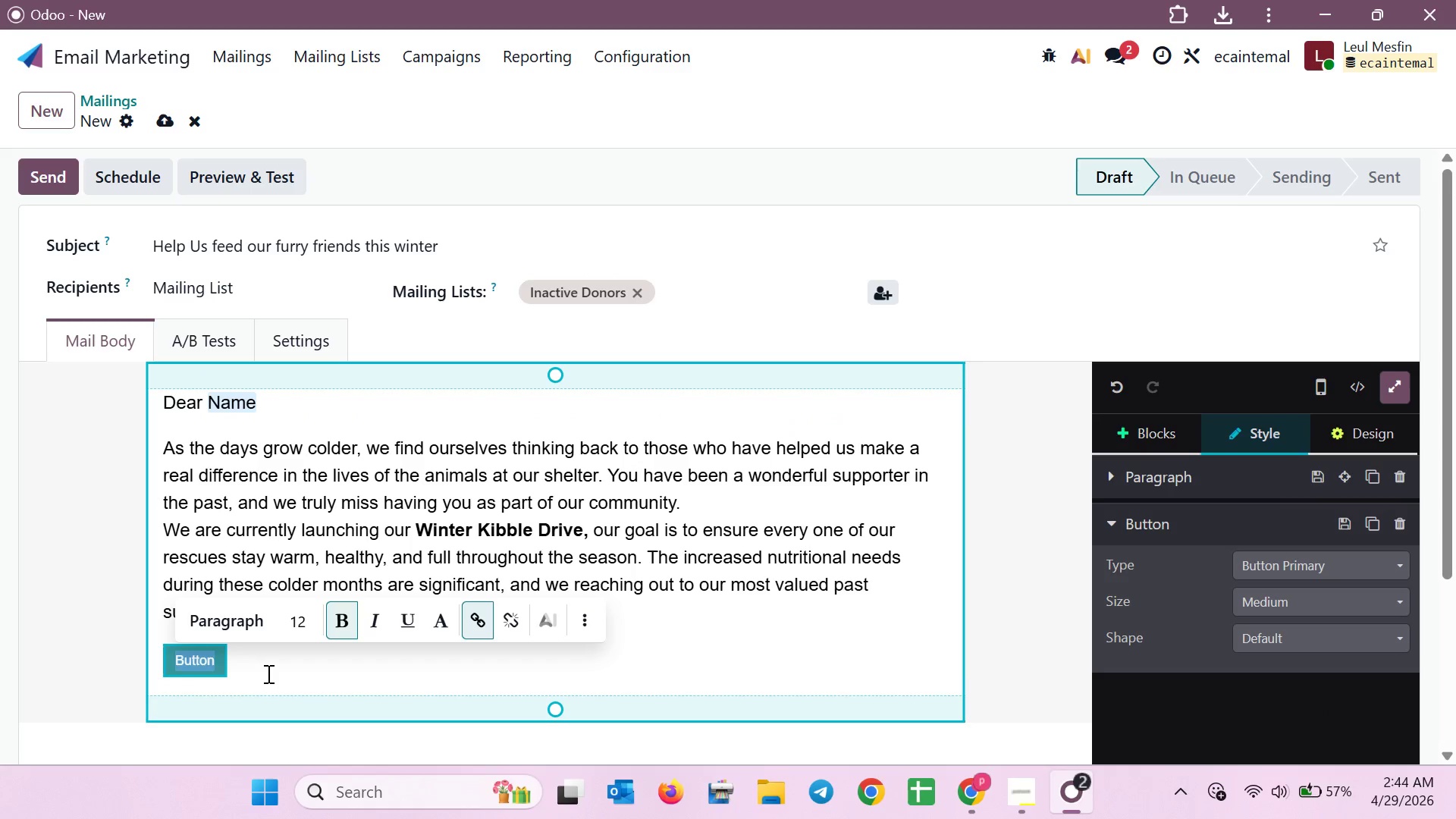 
key(Backspace)
 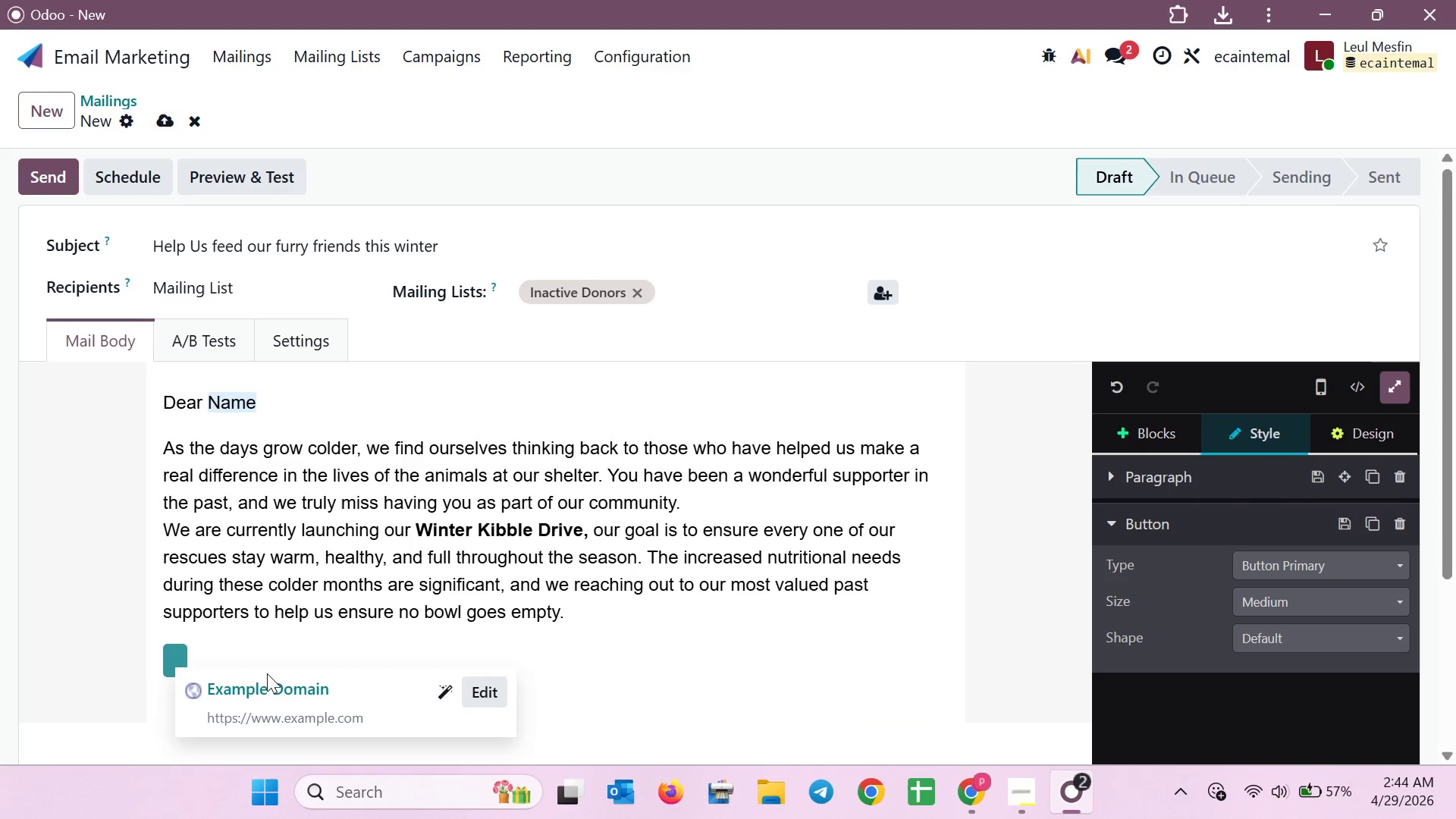 
type(Done)
key(Backspace)
type(at )
key(Backspace)
key(Backspace)
key(Backspace)
type(ate to the I)
key(Backspace)
type(WI)
key(Backspace)
type(inter Kibble Drive )
 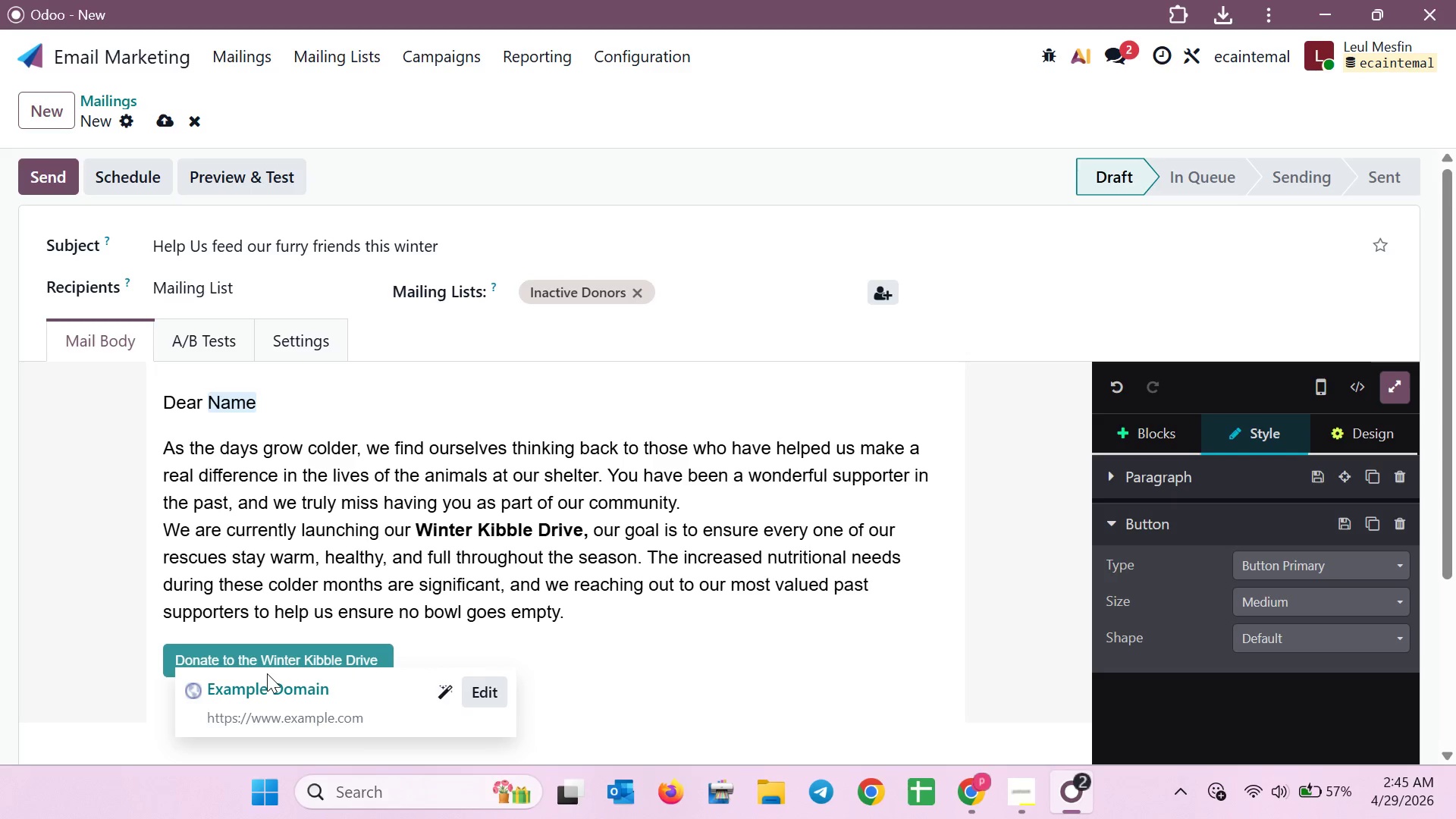 
left_click([572, 673])
 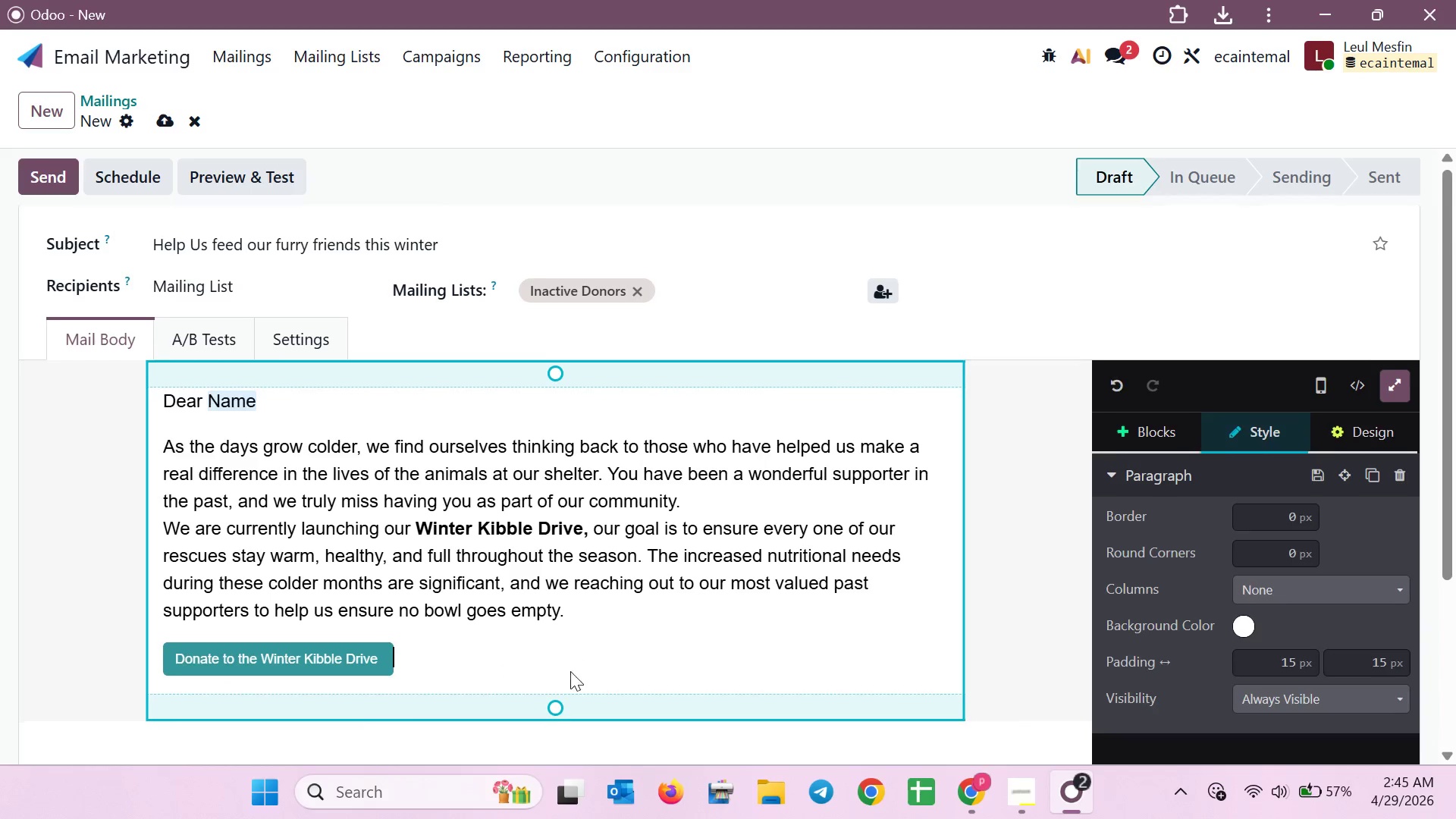 
scroll: coordinate [570, 671], scroll_direction: down, amount: 1.0
 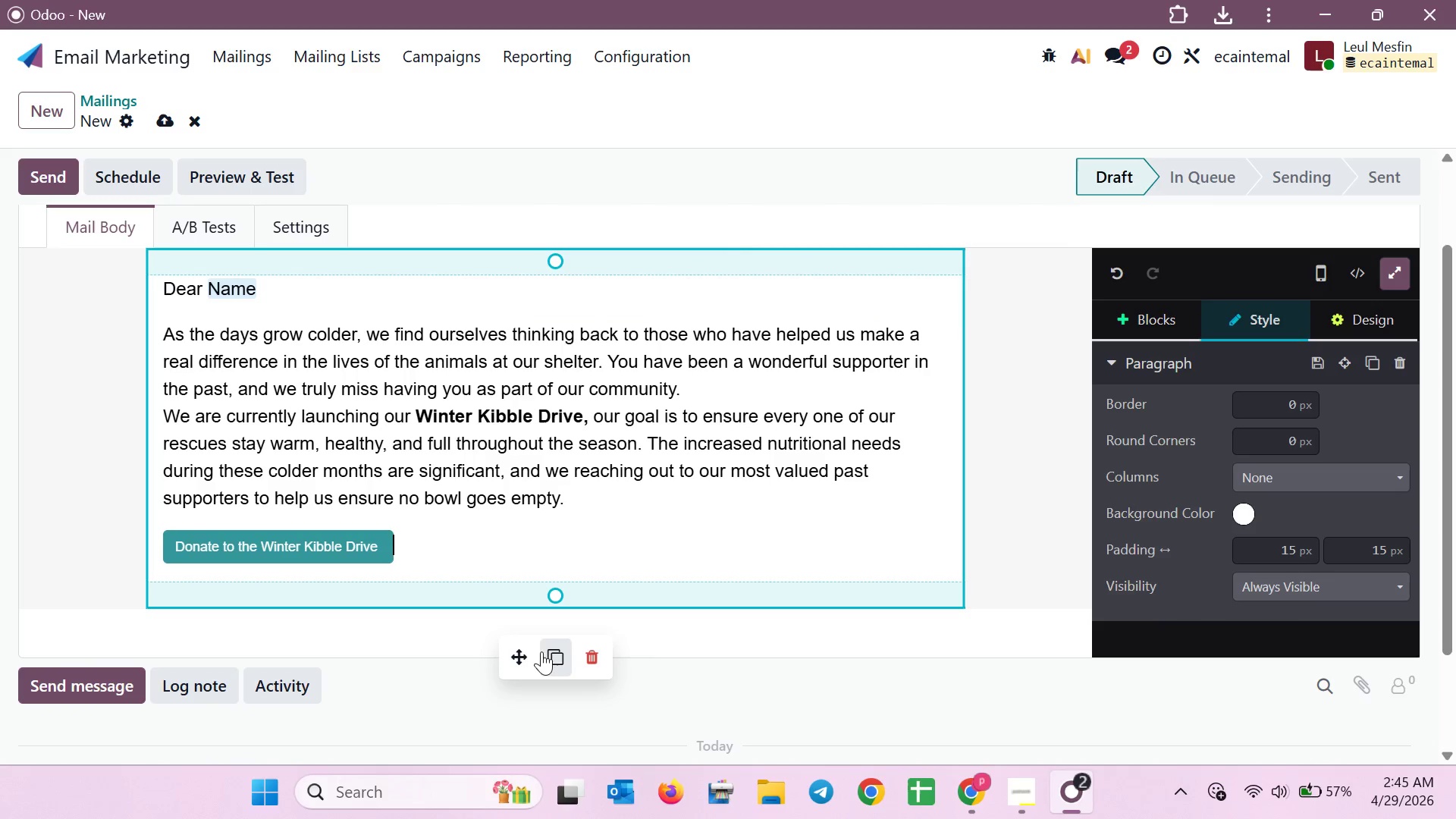 
key(Enter)
 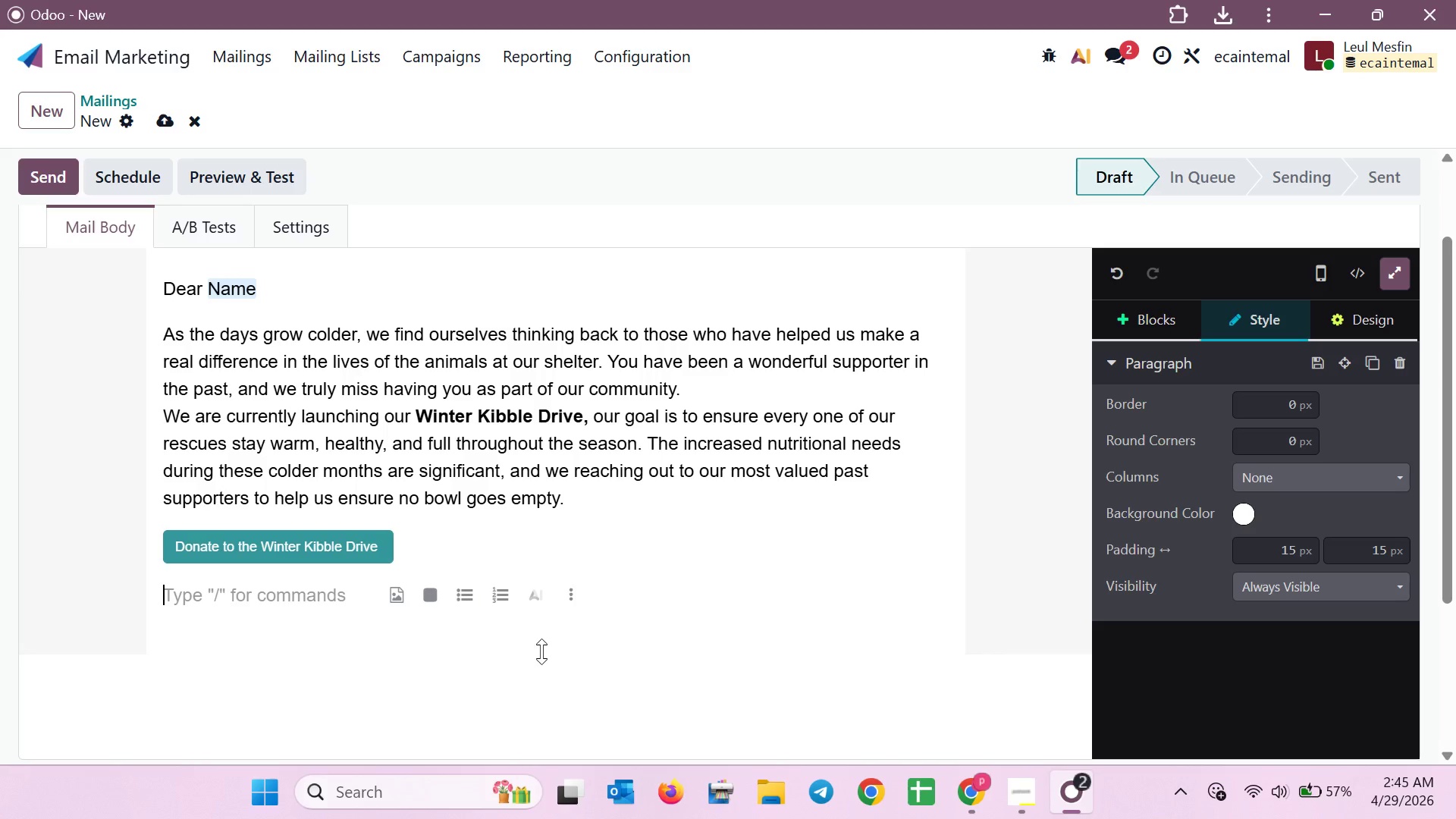 
type(R)
key(Backspace)
type(TH)
key(Backspace)
type(ha)
key(Backspace)
key(Backspace)
type(hanks you for your kindness nd )
key(Backspace)
key(Backspace)
key(Backspace)
type(and fro)
key(Backspace)
key(Backspace)
type(or remr)
key(Backspace)
 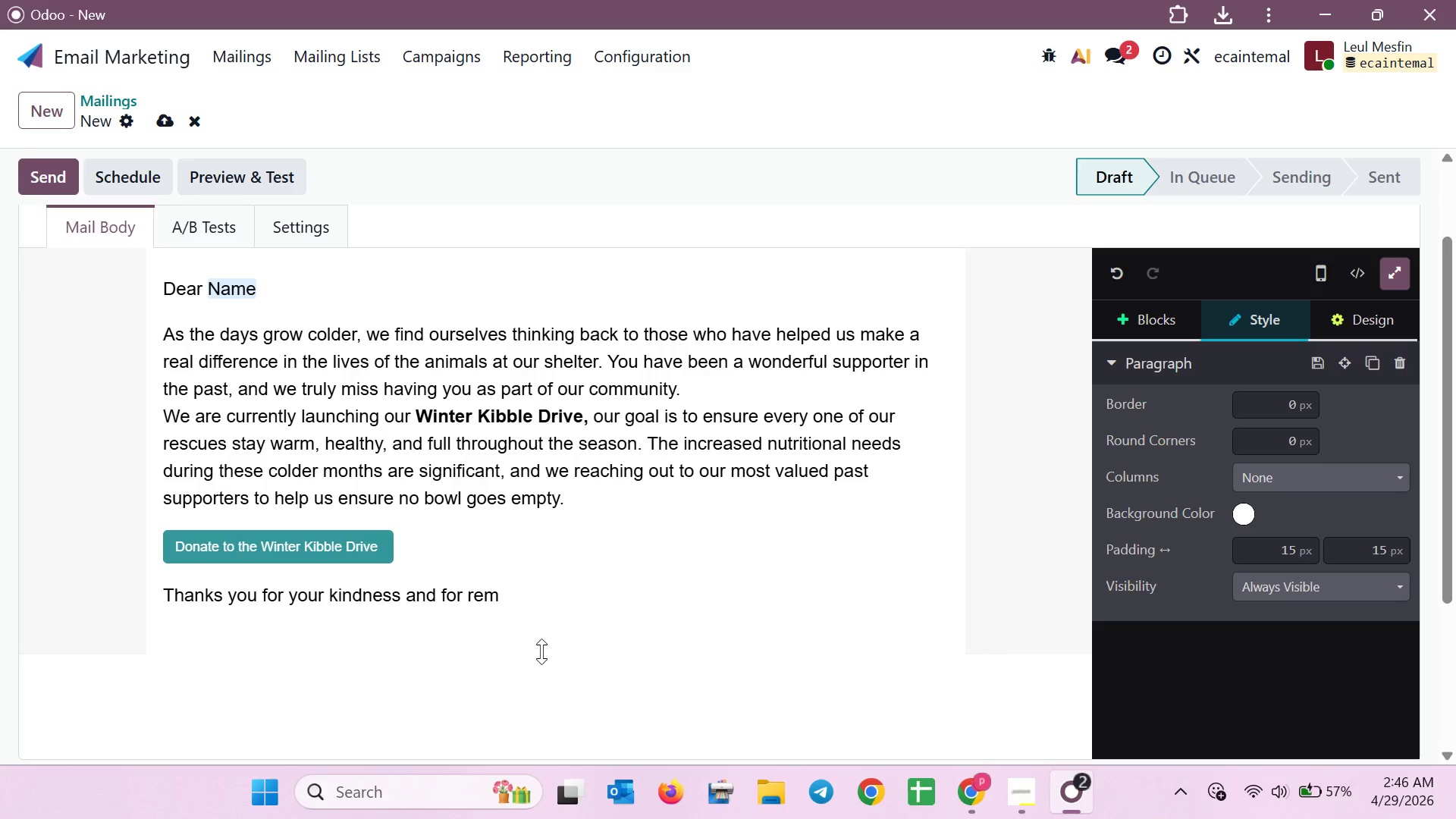 
wait(5.08)
 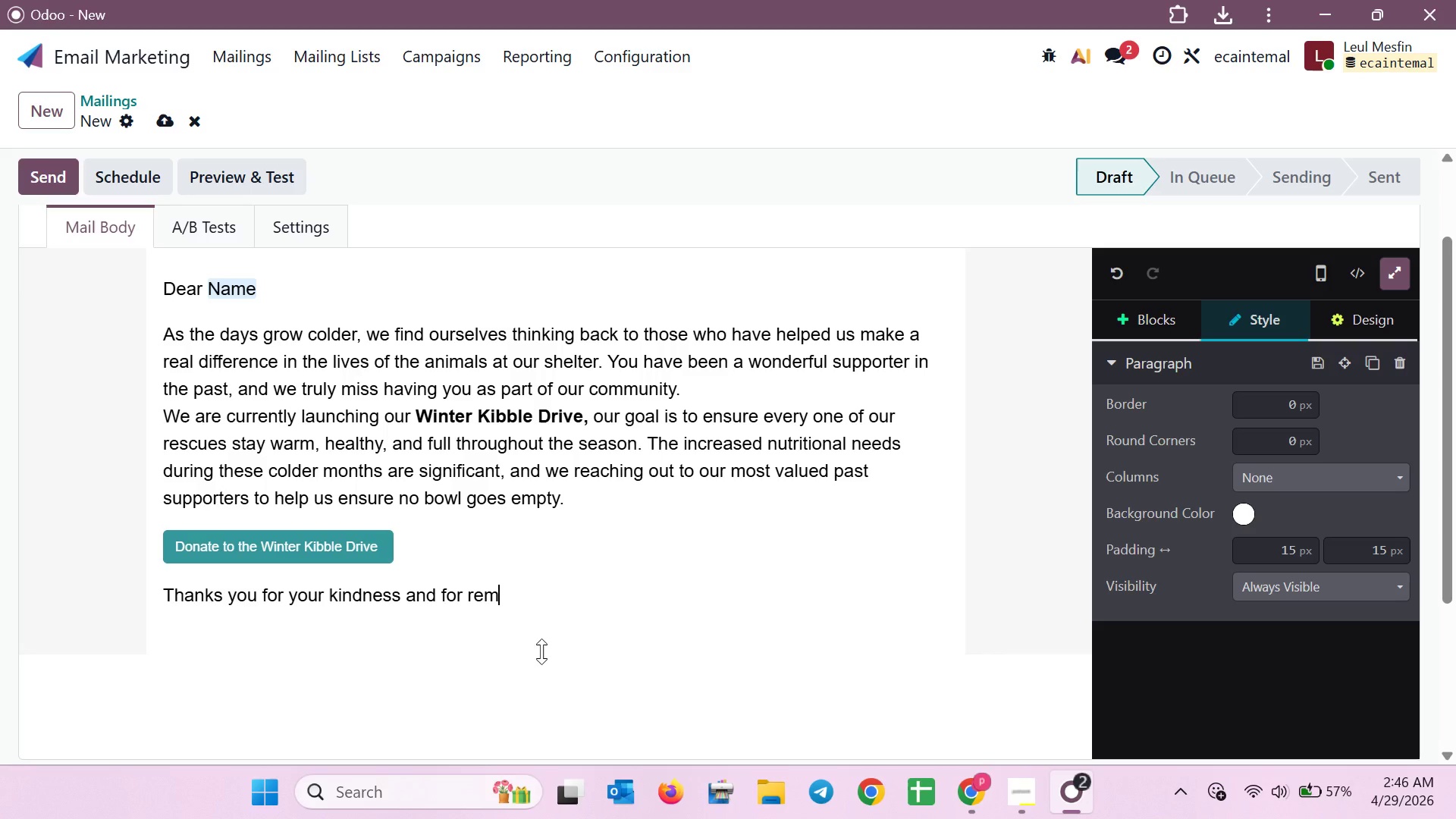 
type(embering our animals. Even th)
key(Backspace)
key(Backspace)
type(if you aren't able to donat )
key(Backspace)
type(e h)
key(Backspace)
type(this time )
key(Backspace)
type(, )
 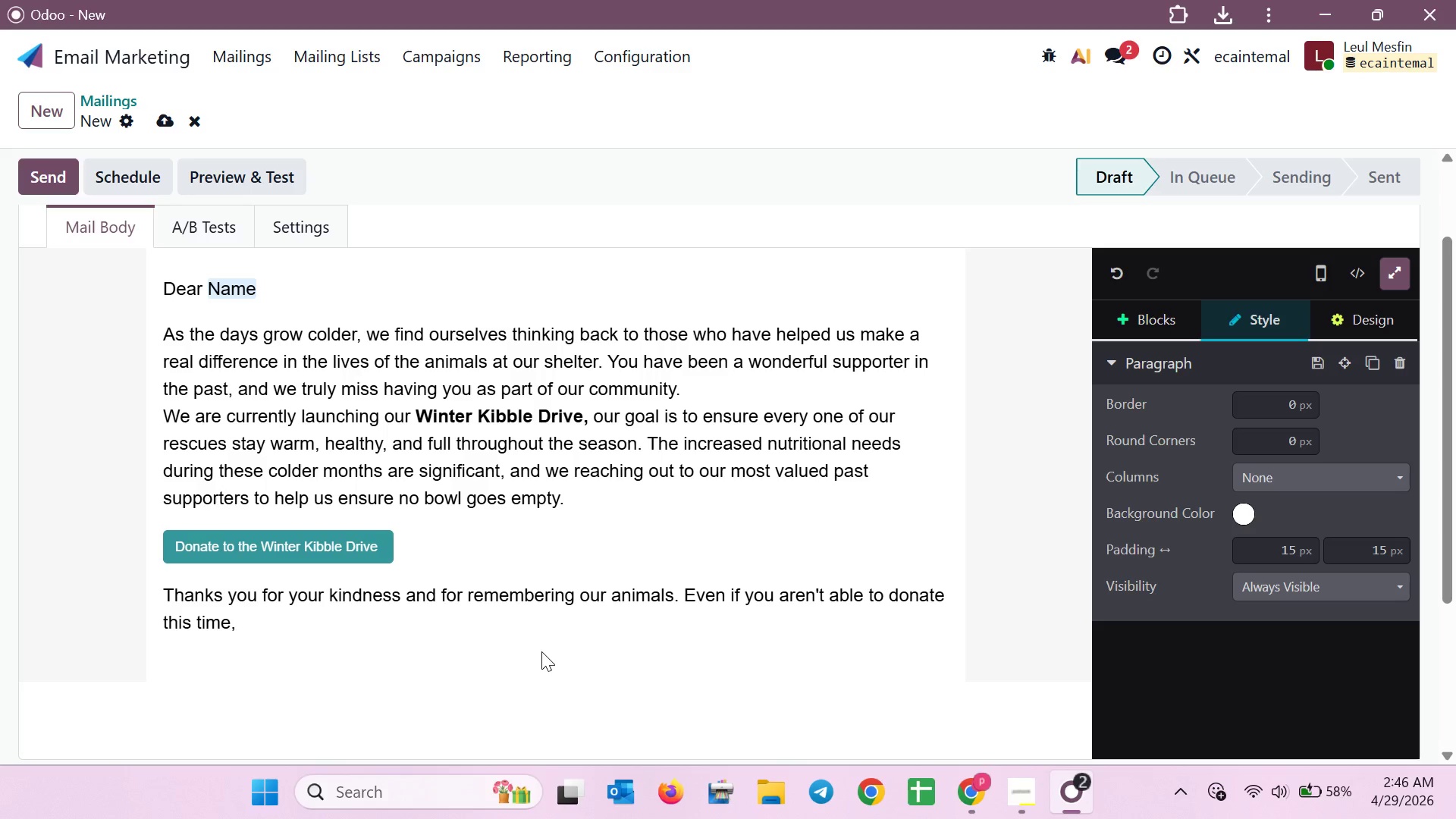 
type(just knowing yo )
key(Backspace)
type(u are still part of our tew)
key(Backspace)
type(am )
 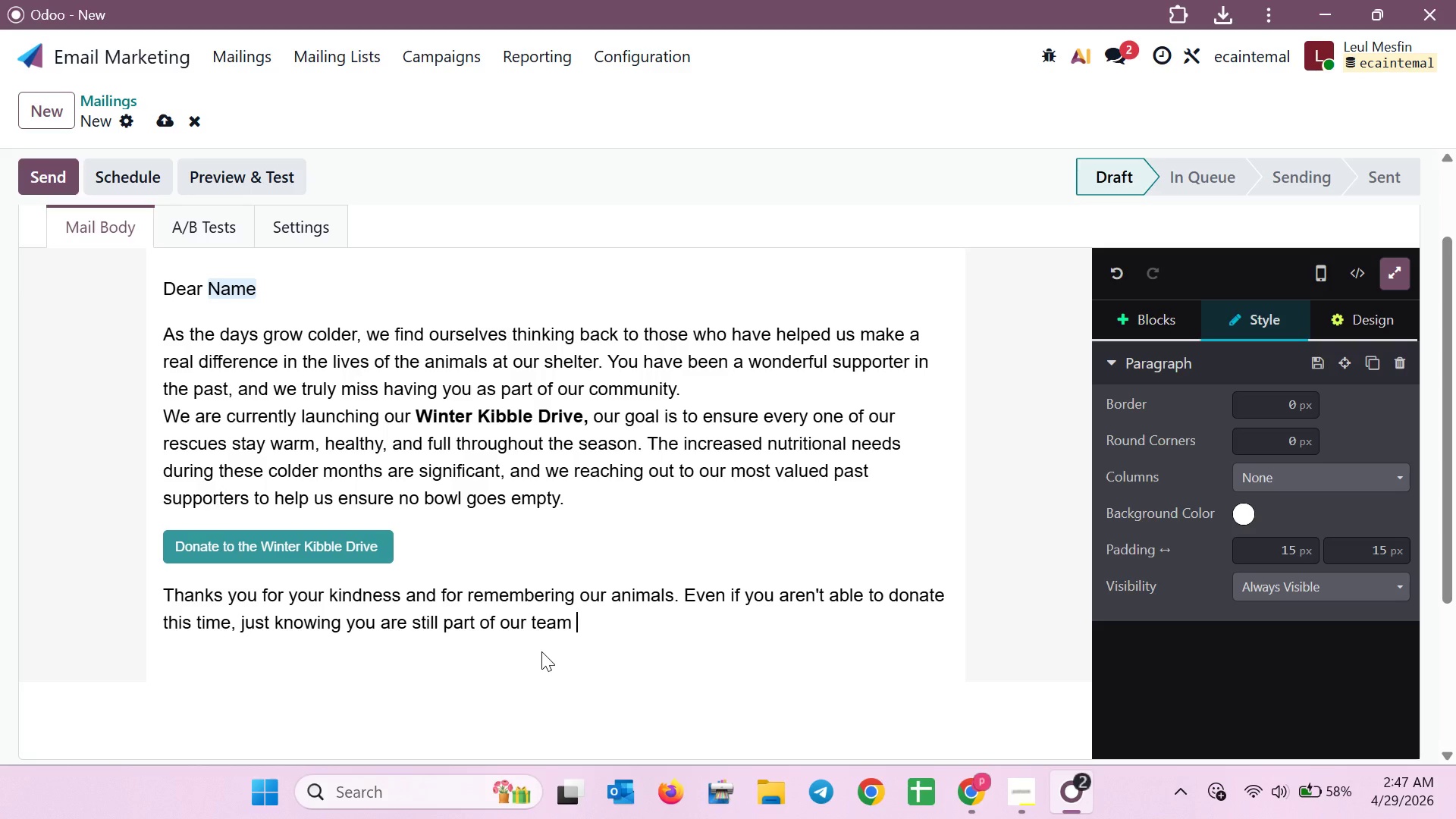 
wait(7.31)
 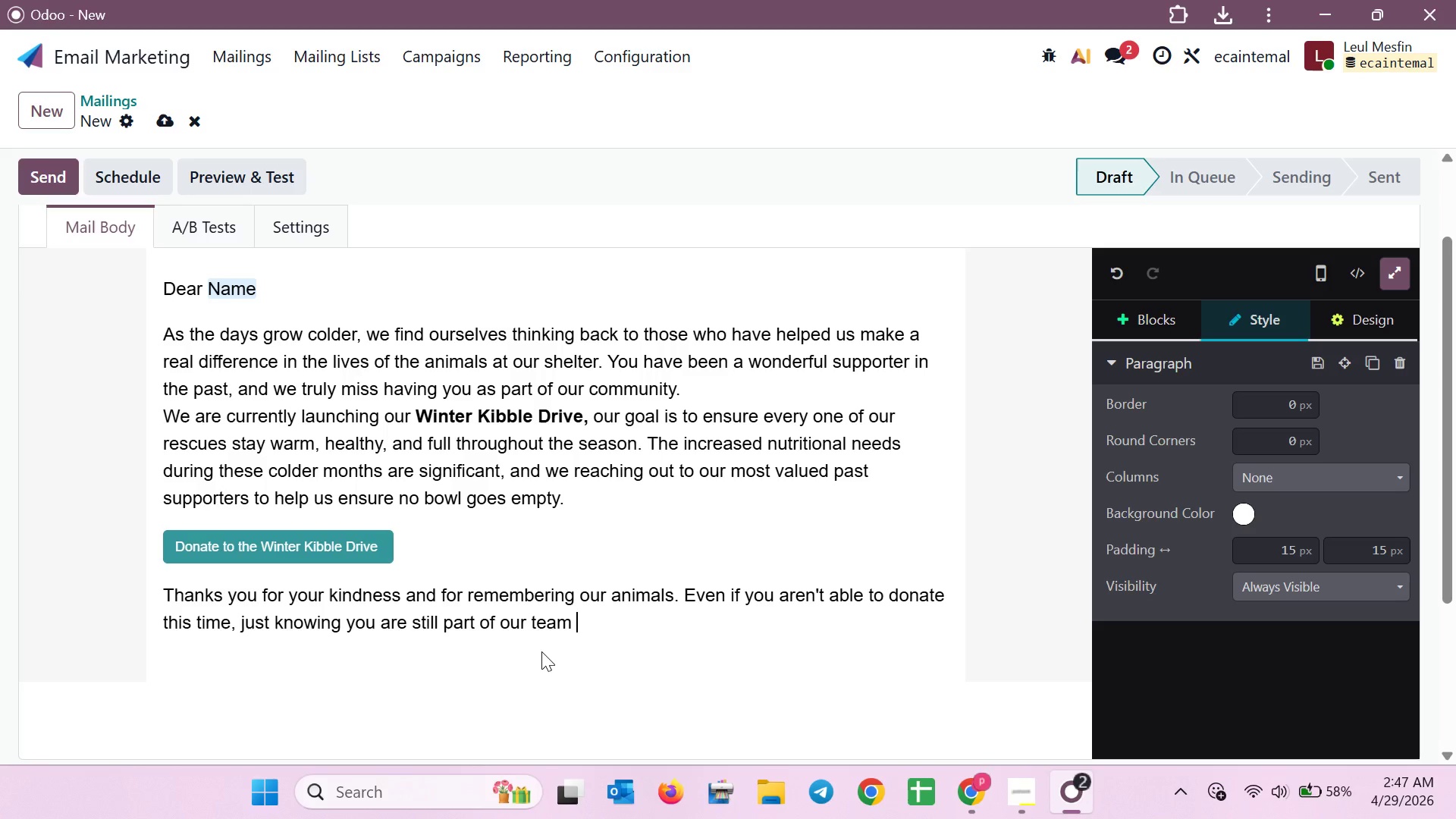 
key(Backspace)
key(Backspace)
key(Backspace)
key(Backspace)
key(Backspace)
type(mission means the worls )
key(Backspace)
type(d to our thema )
key(Backspace)
key(Backspace)
type(orld to our team and our furry friends )
 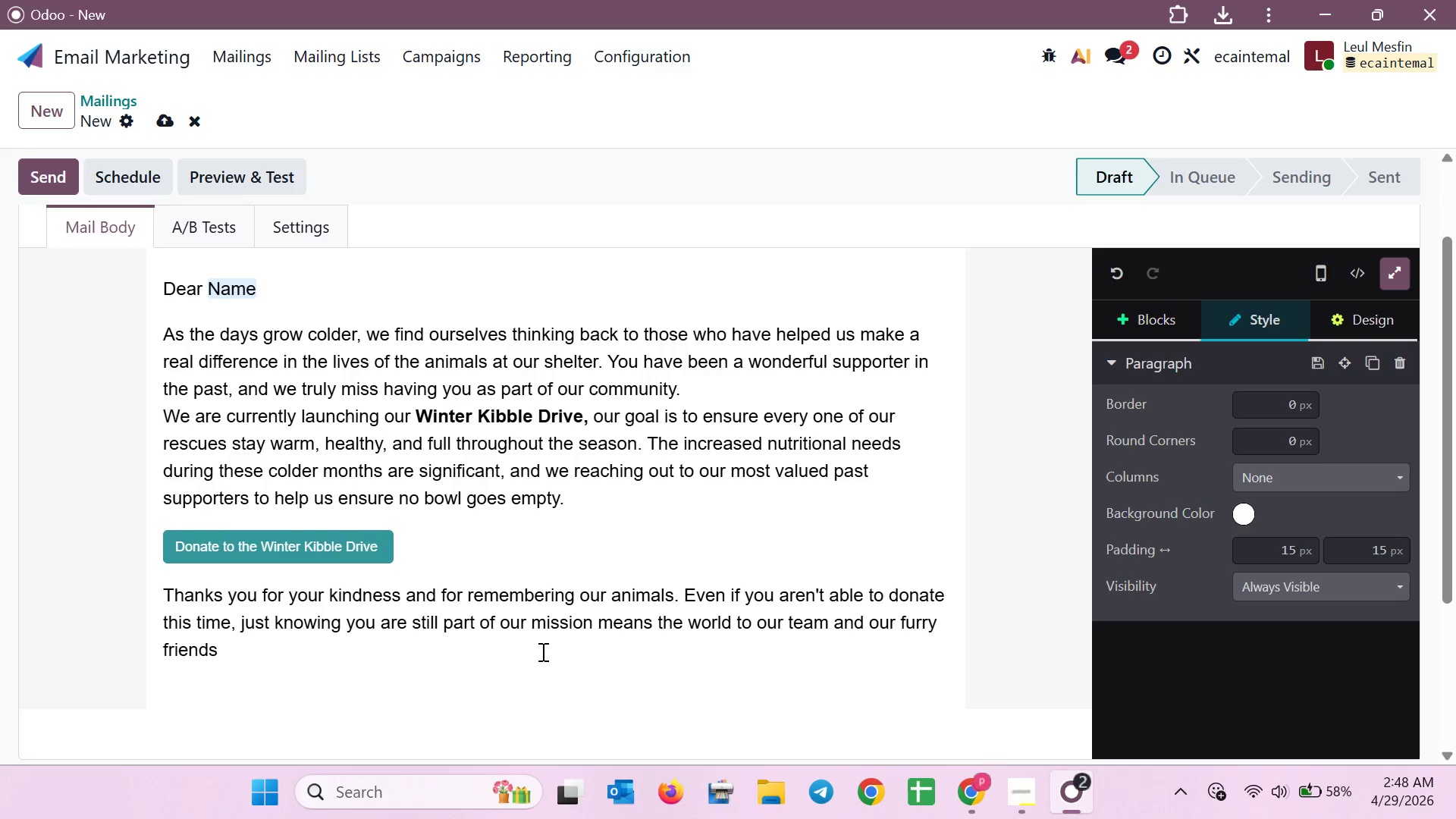 
key(Period)
 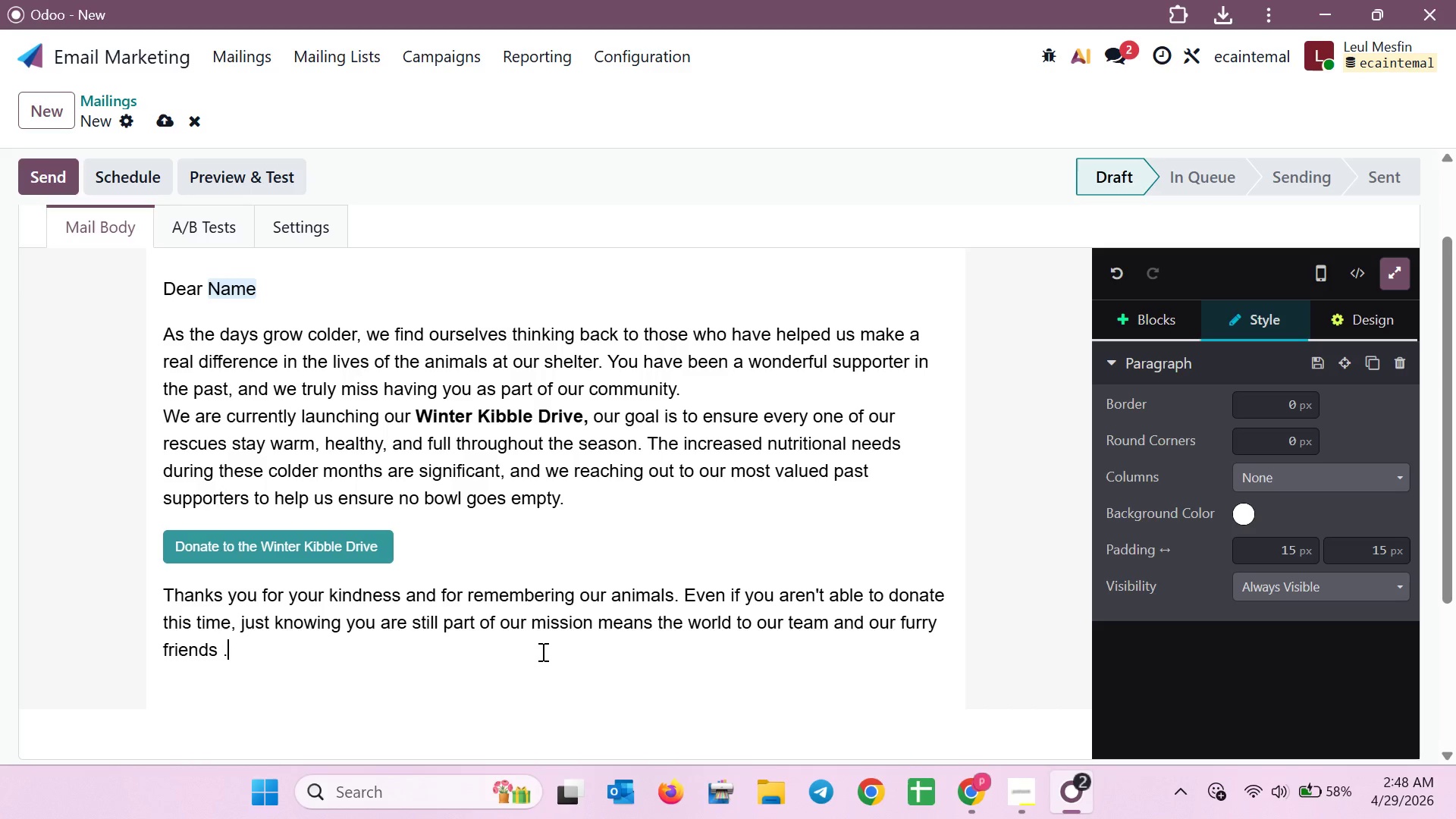 
key(Shift+ShiftRight)
 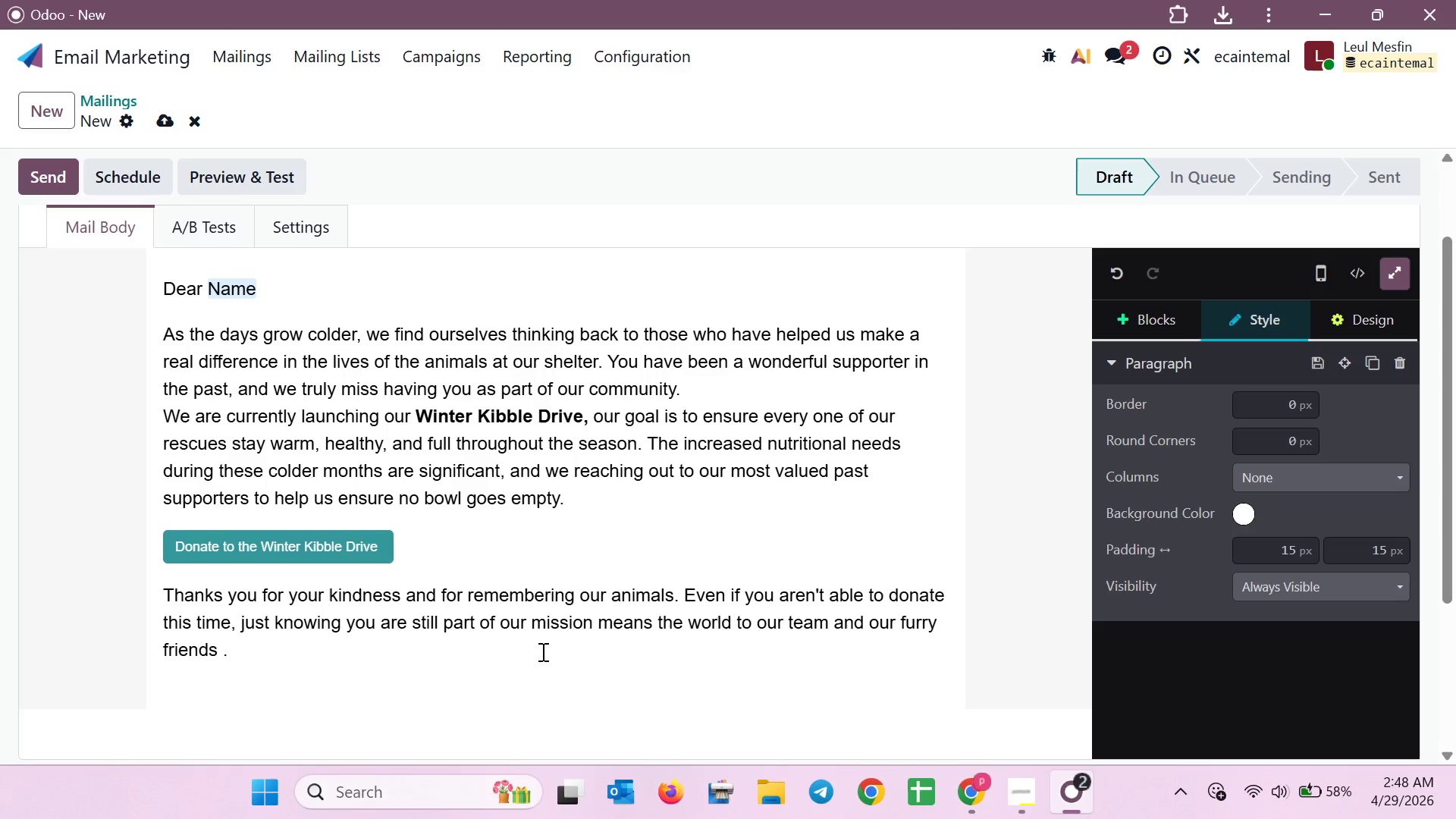 
key(Shift+Enter)
 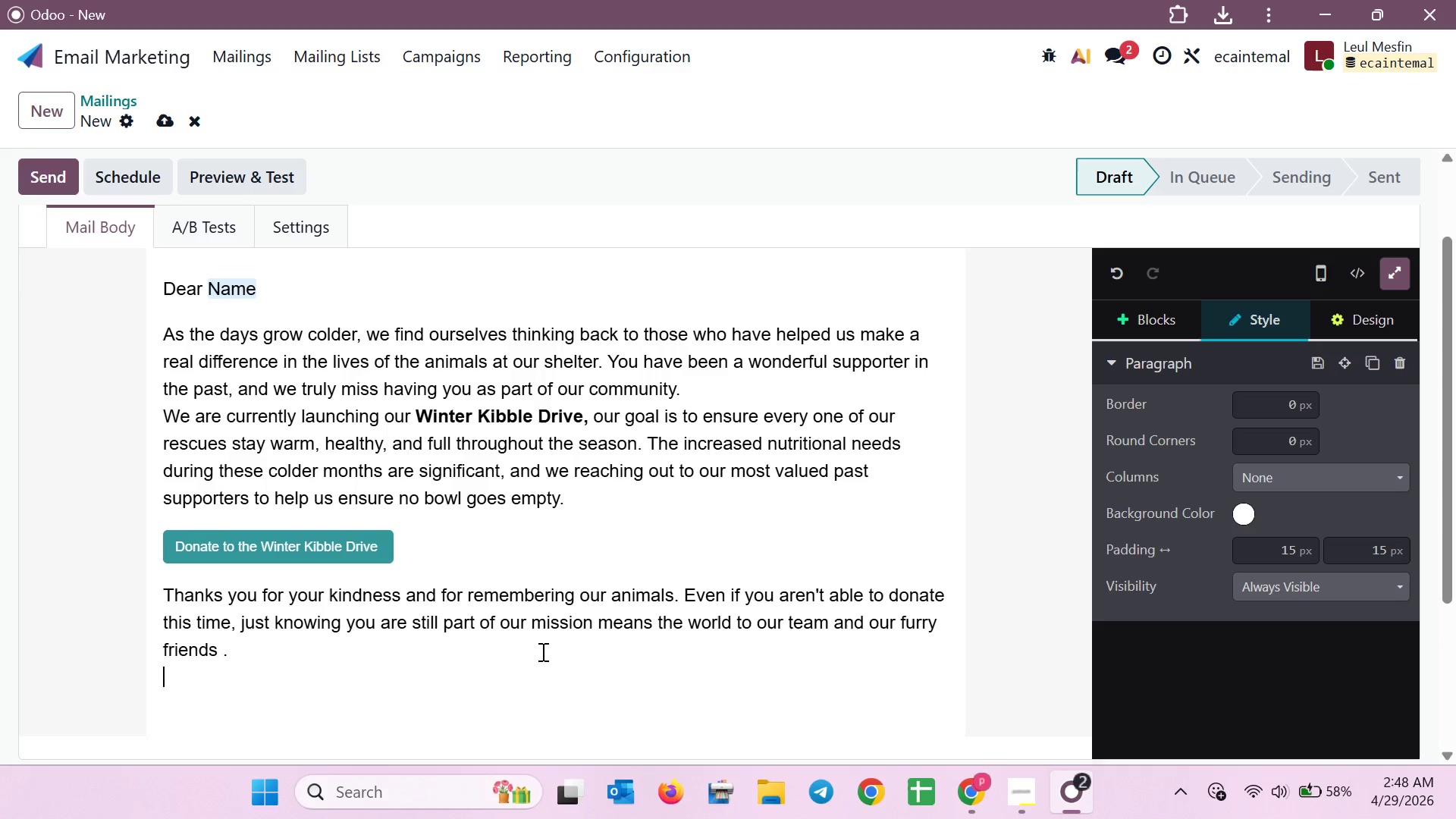 
key(Shift+Enter)
 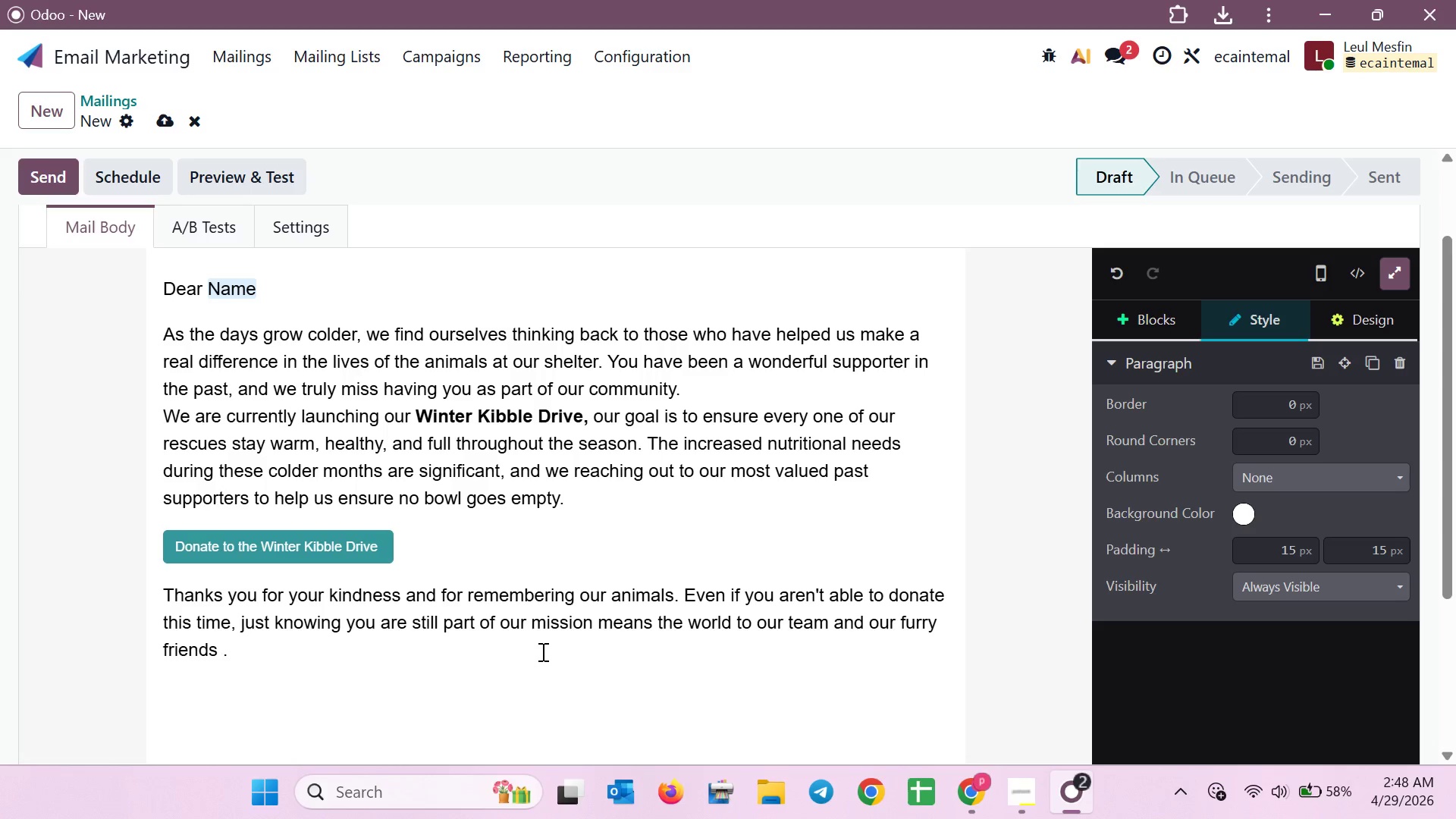 
key(Backspace)
 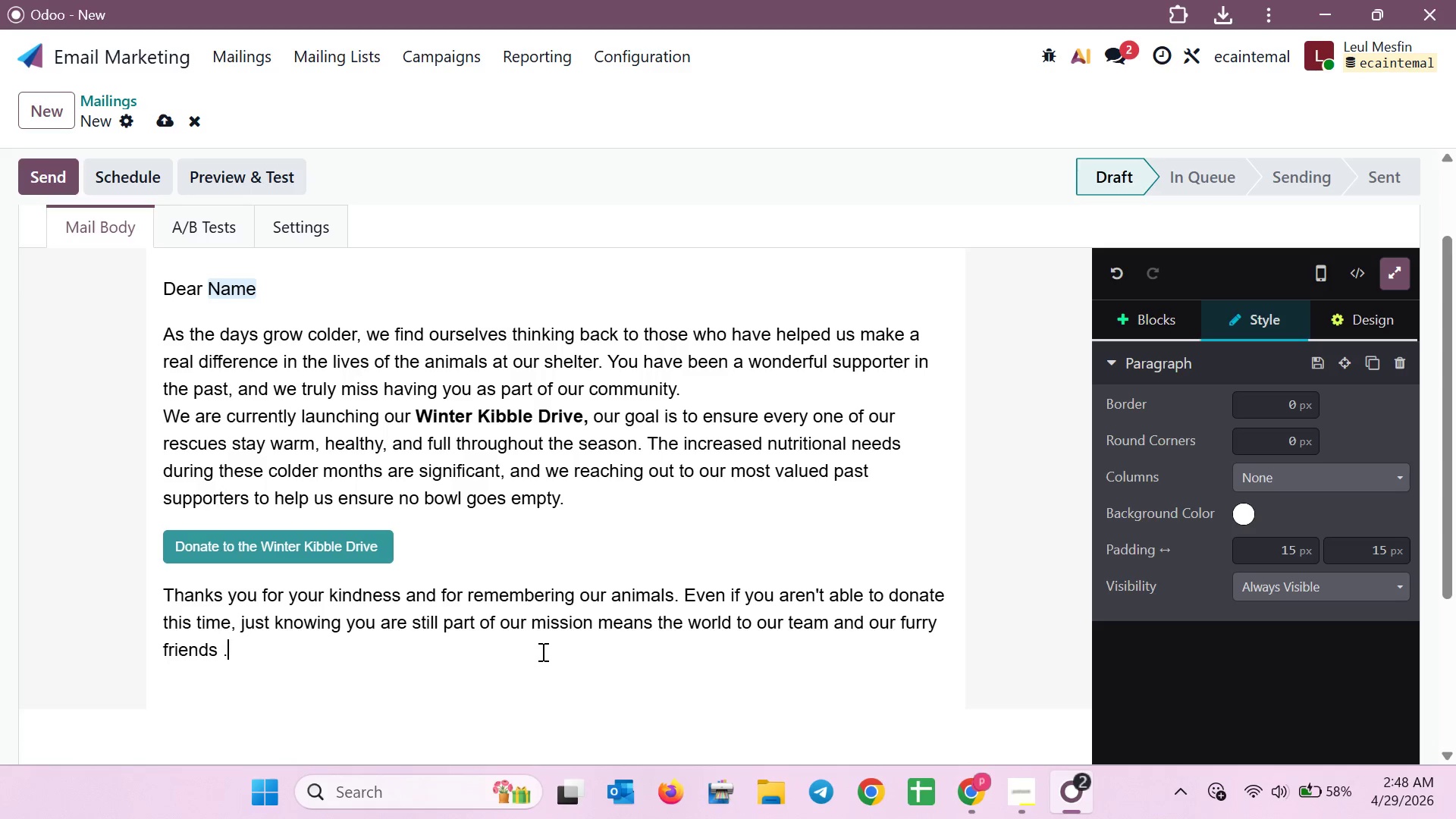 
key(Backspace)
 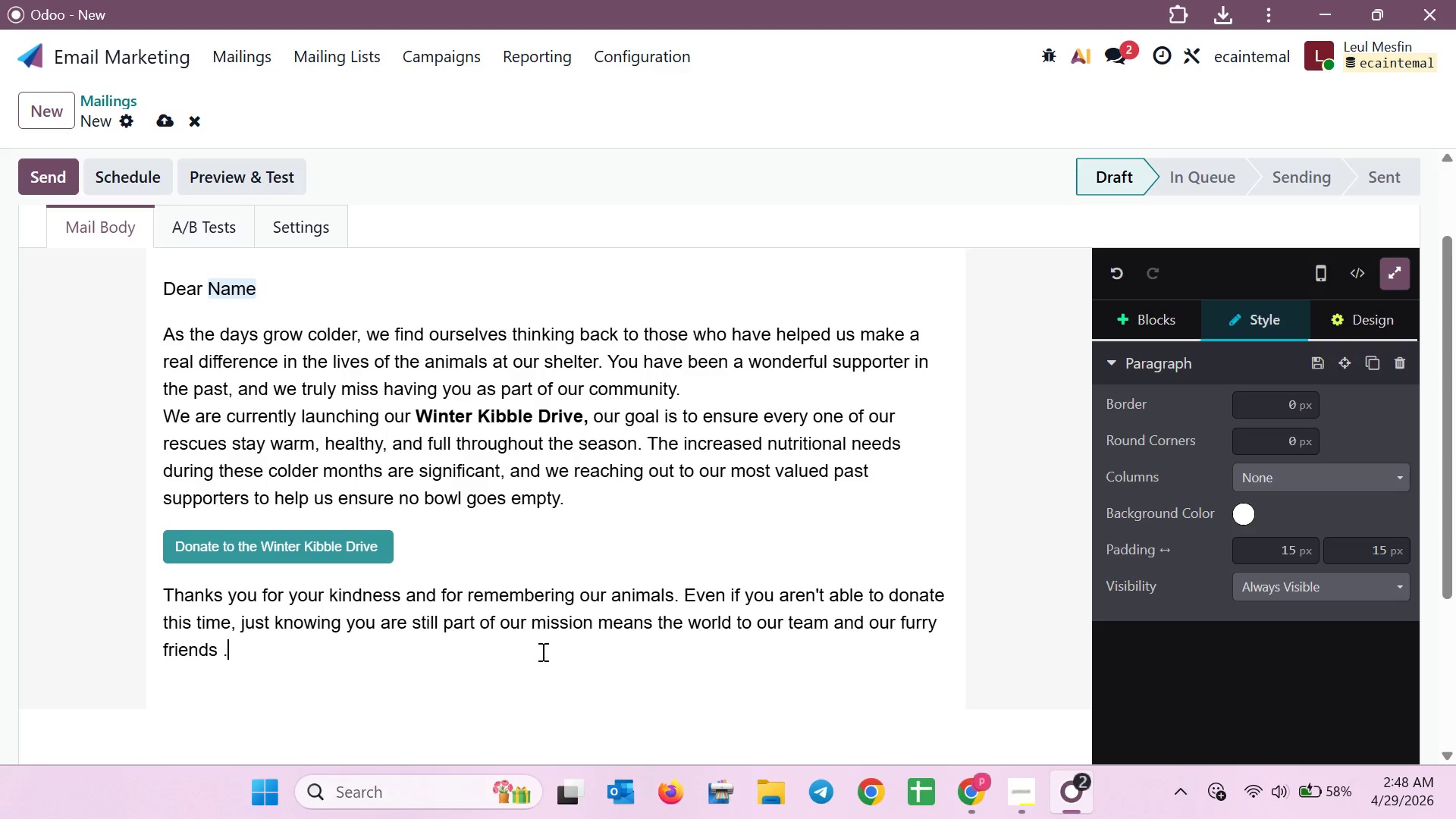 
key(Backspace)
 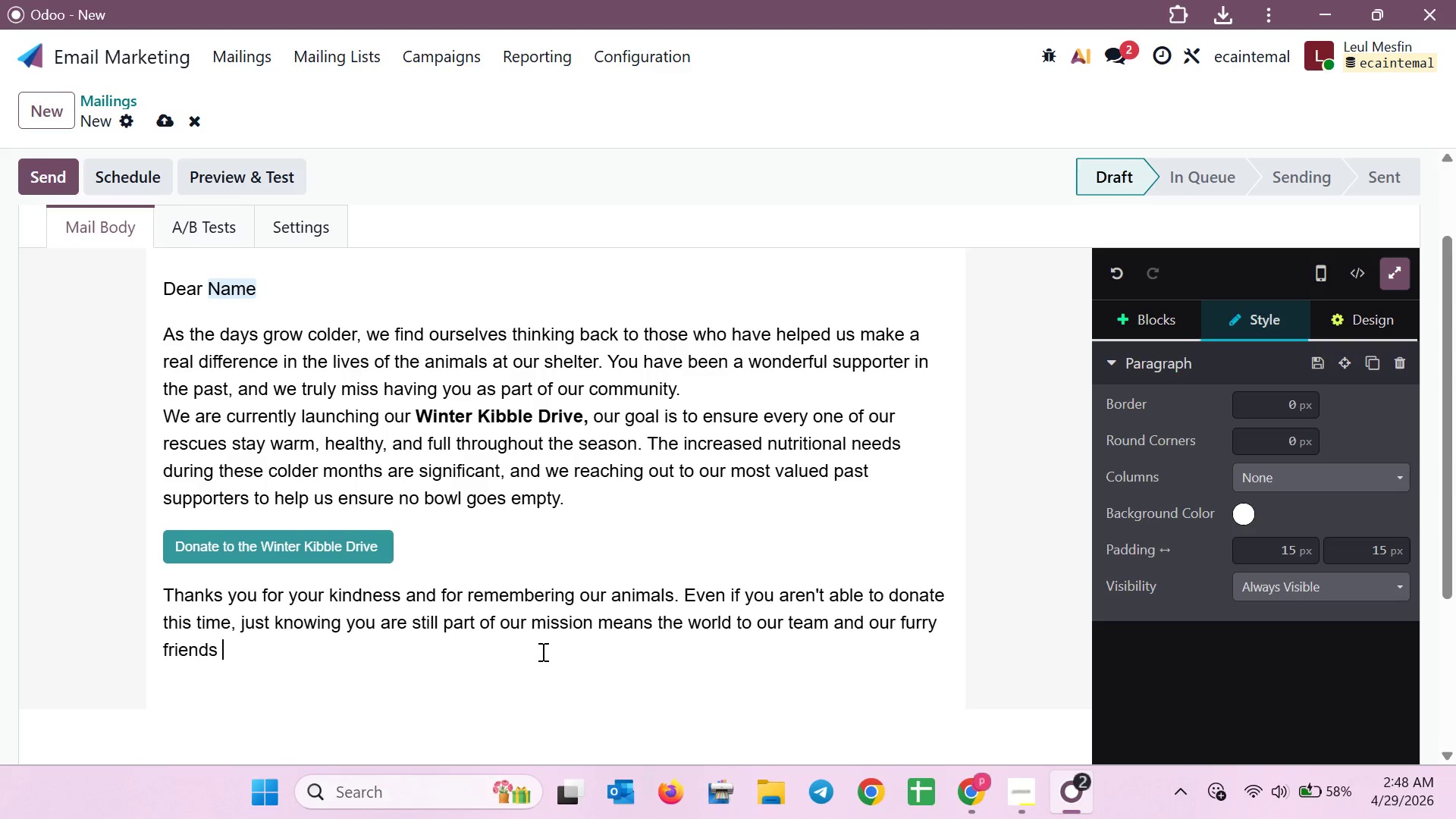 
key(Backspace)
 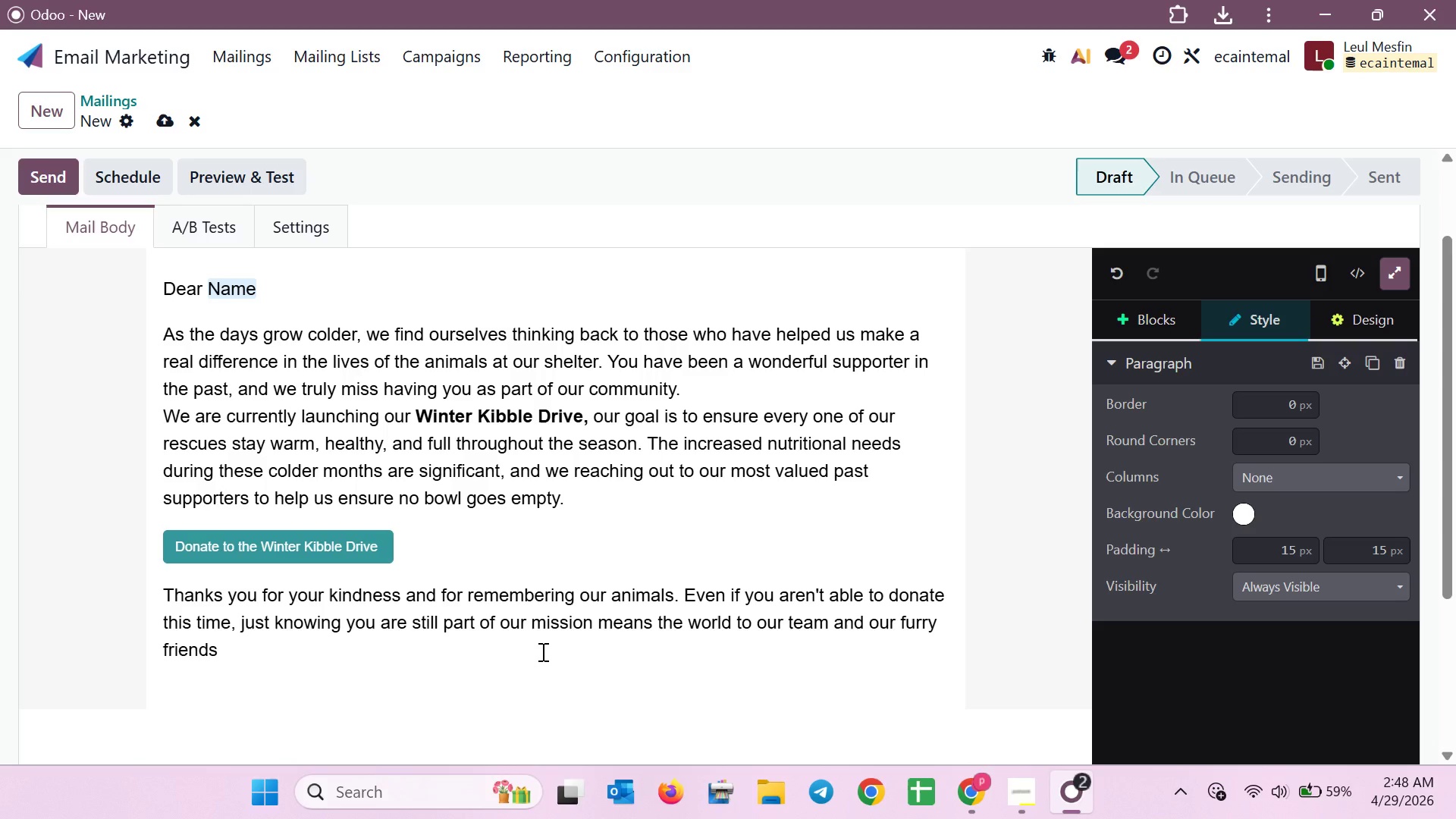 
key(Comma)
 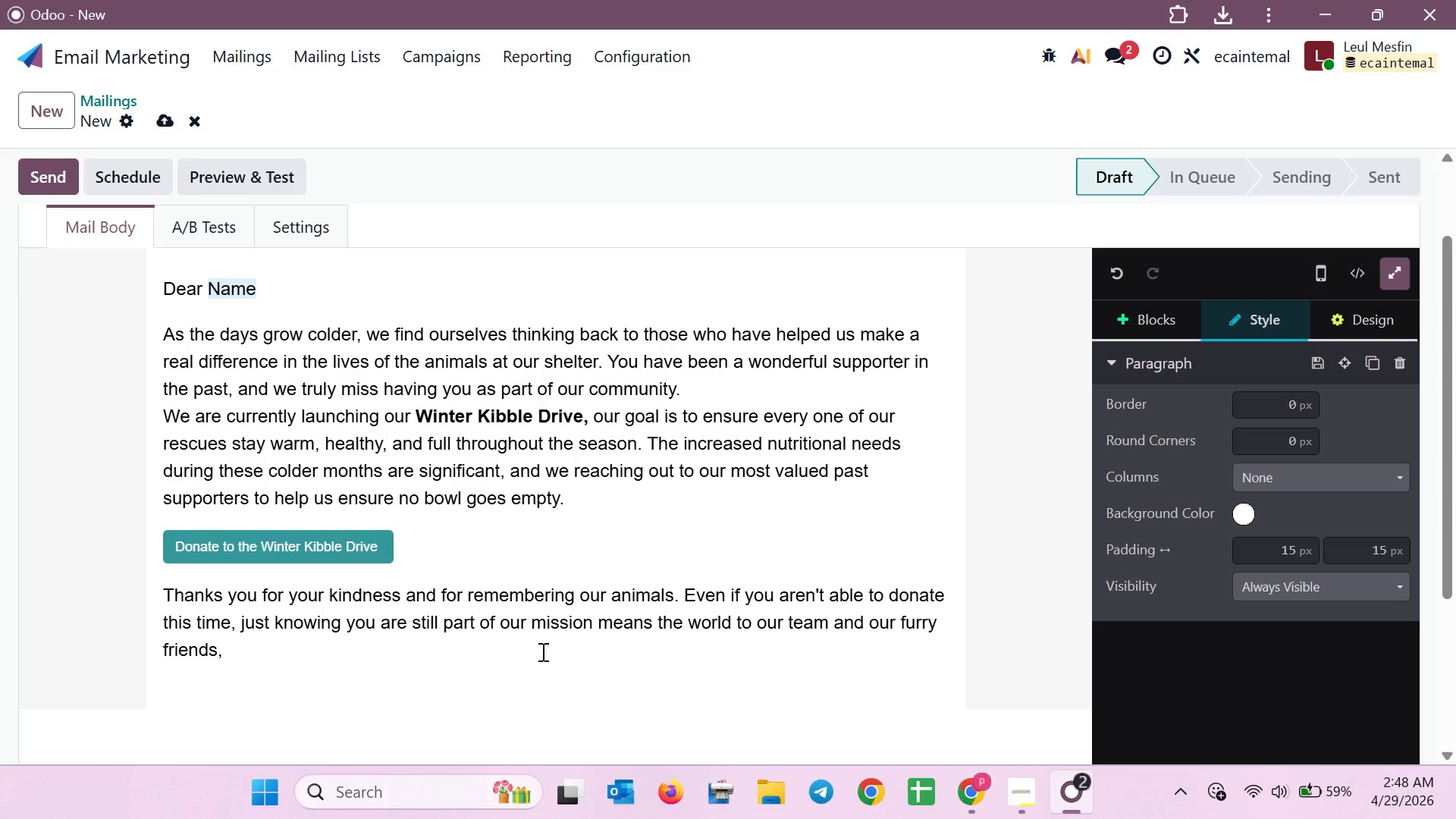 
key(Backspace)
 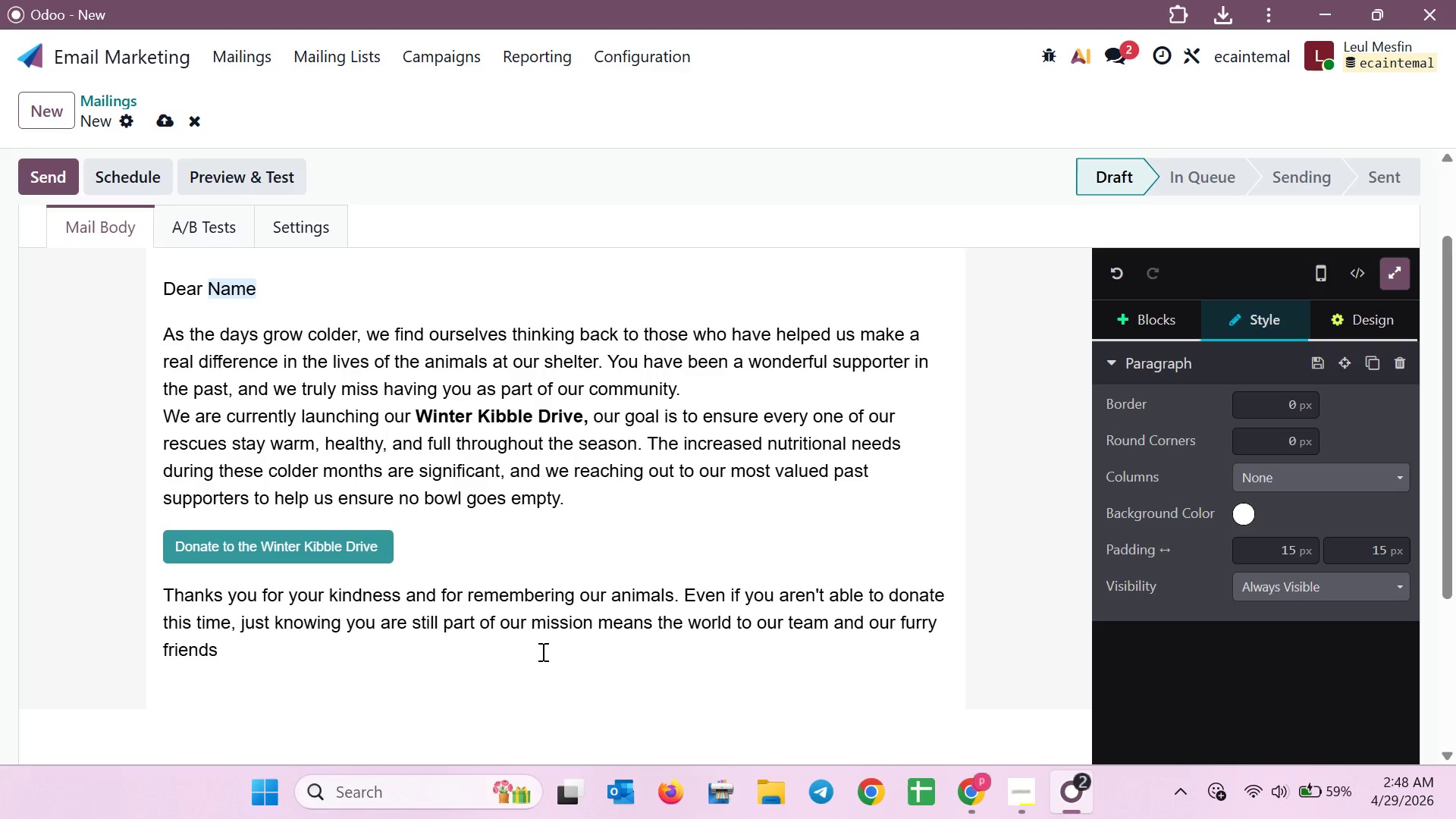 
key(Period)
 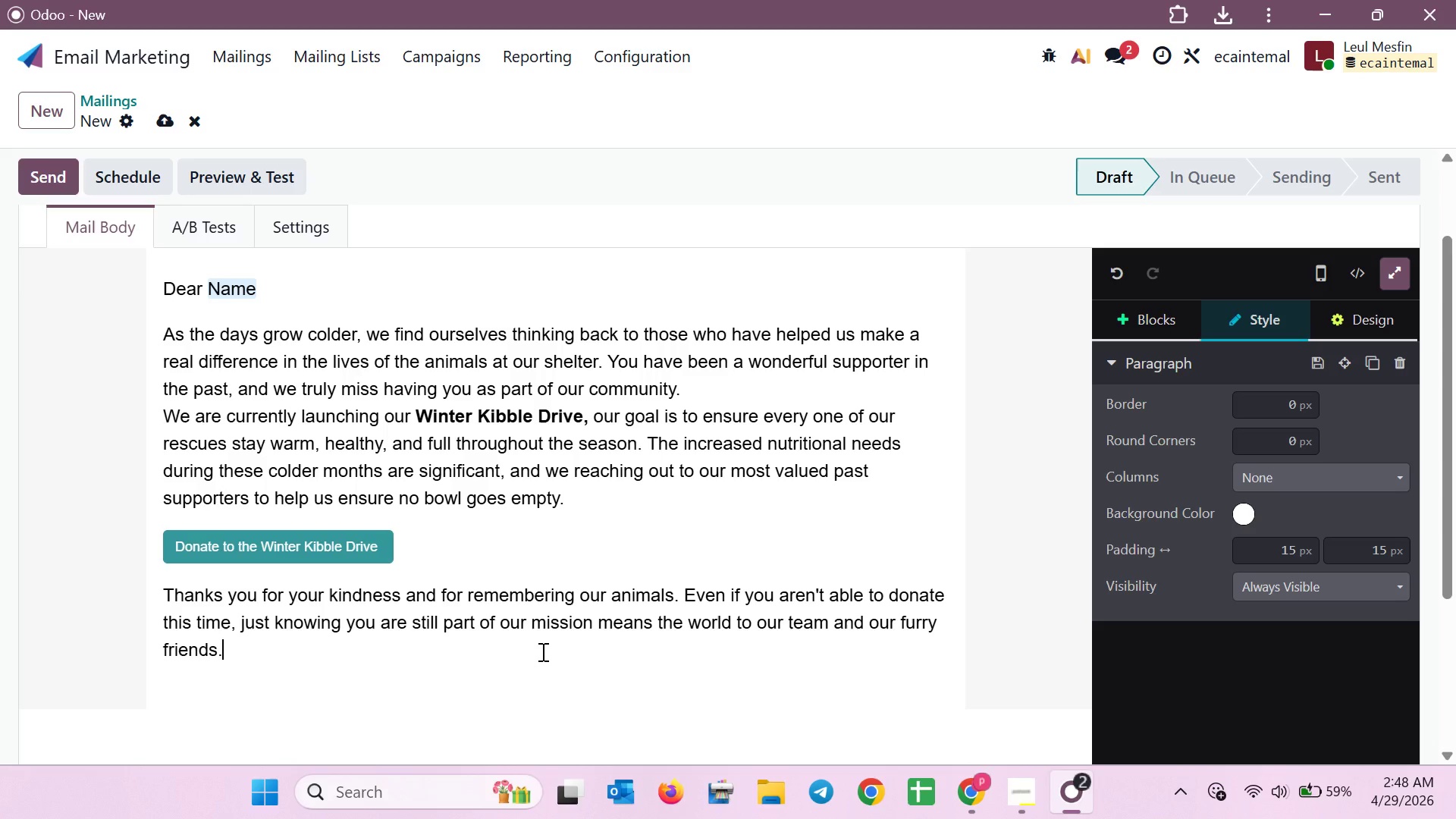 
key(Shift+Enter)
 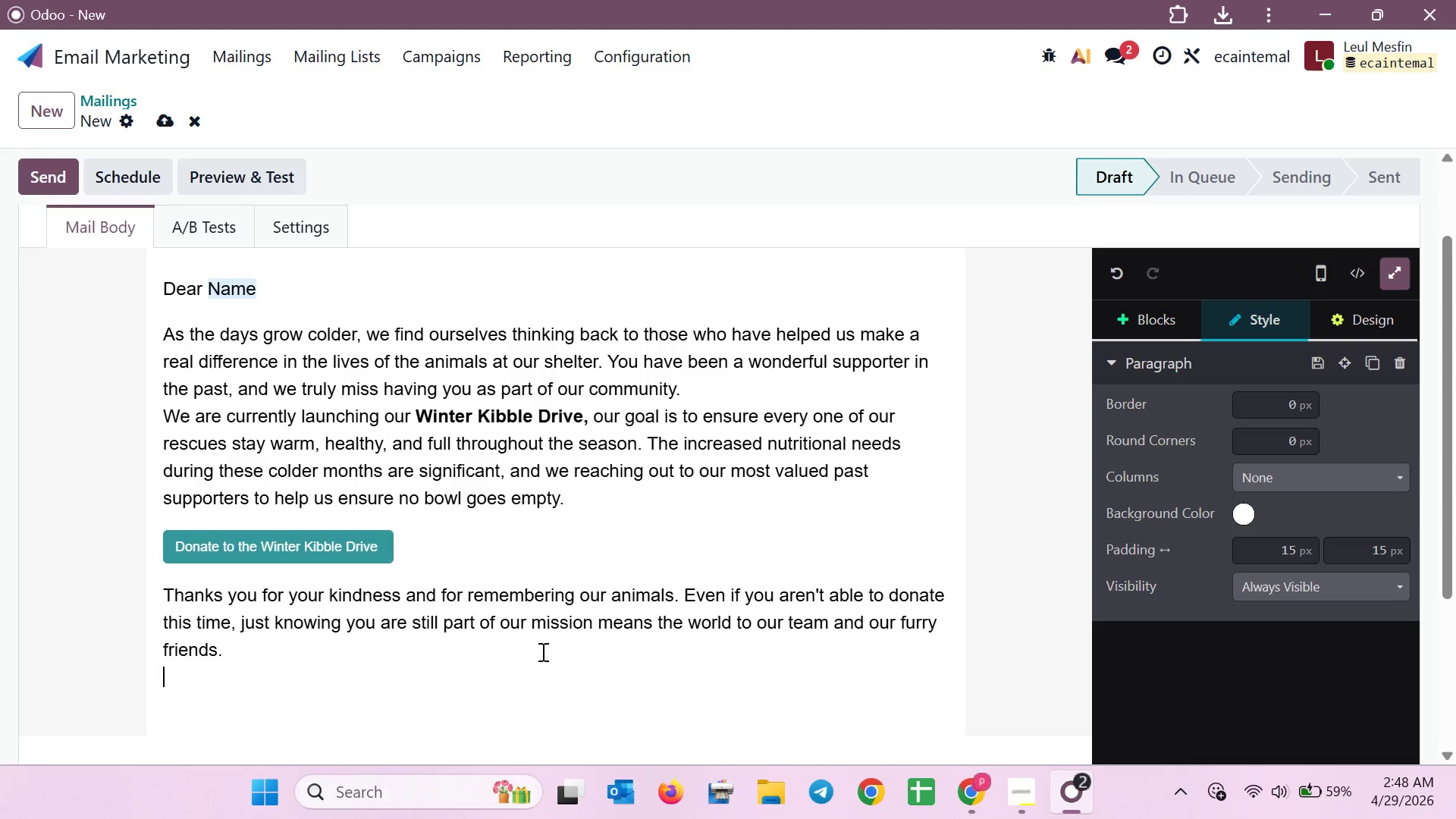 
key(Shift+Enter)
 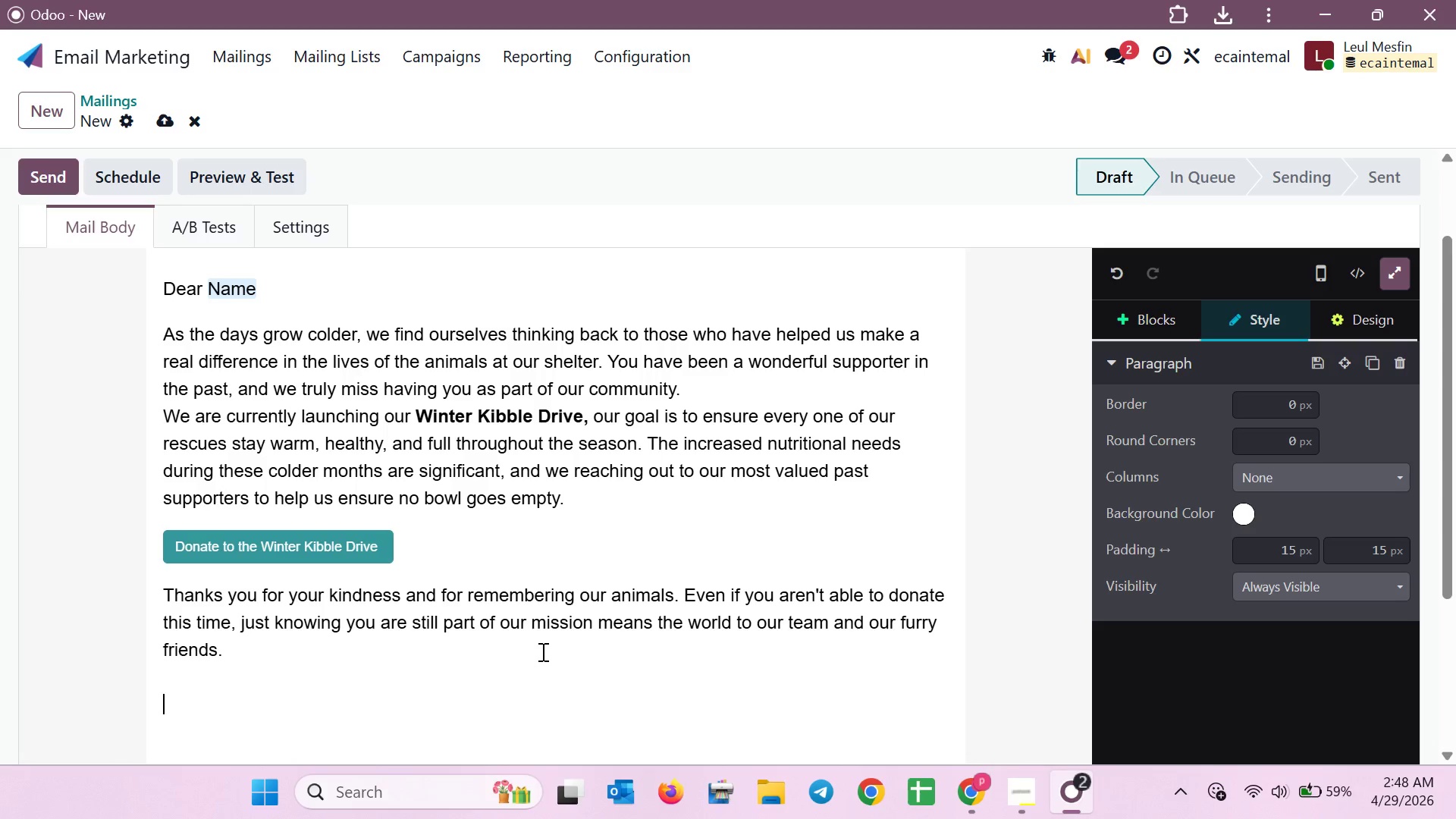 
type(with warm regards )
 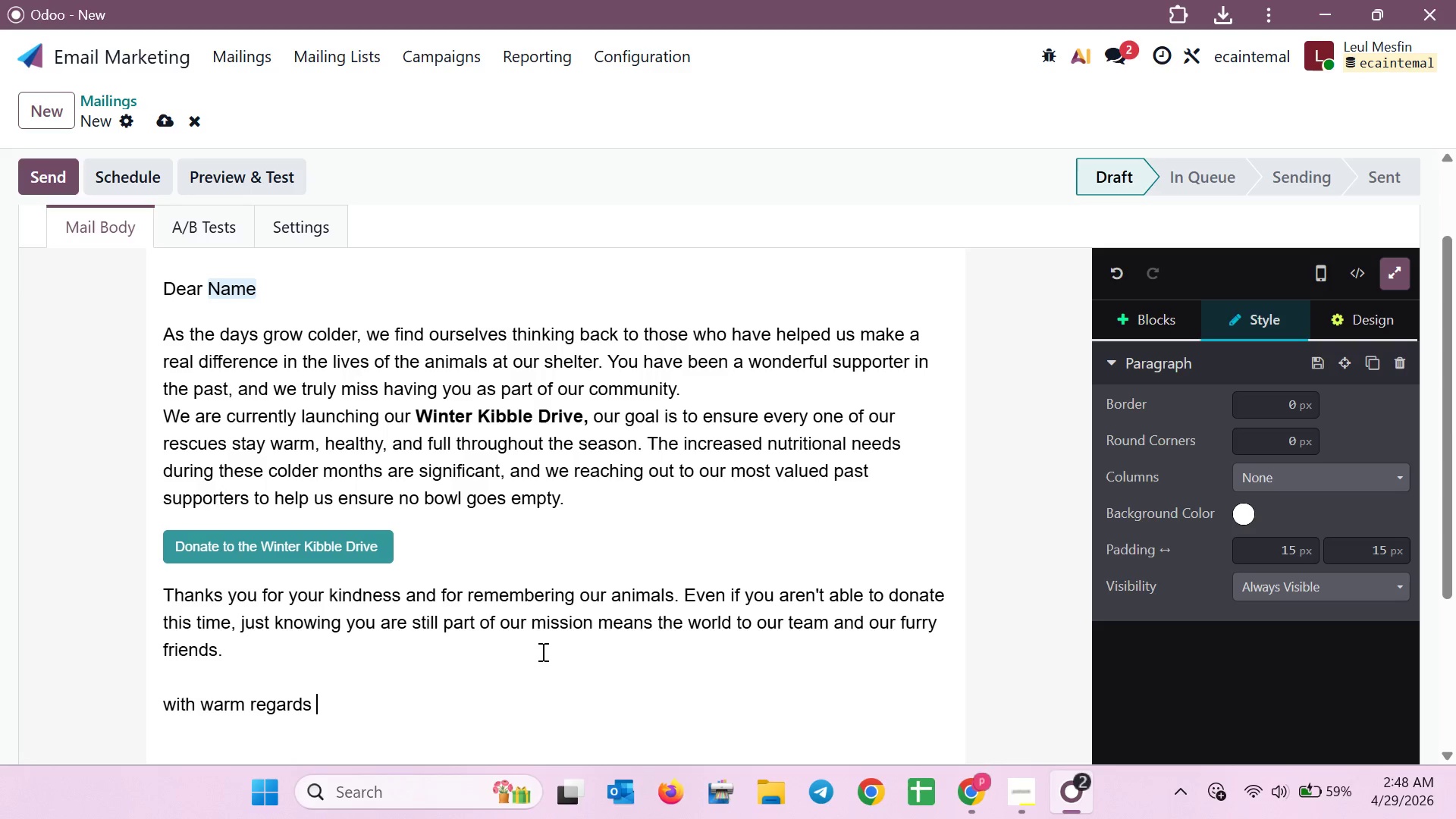 
wait(6.25)
 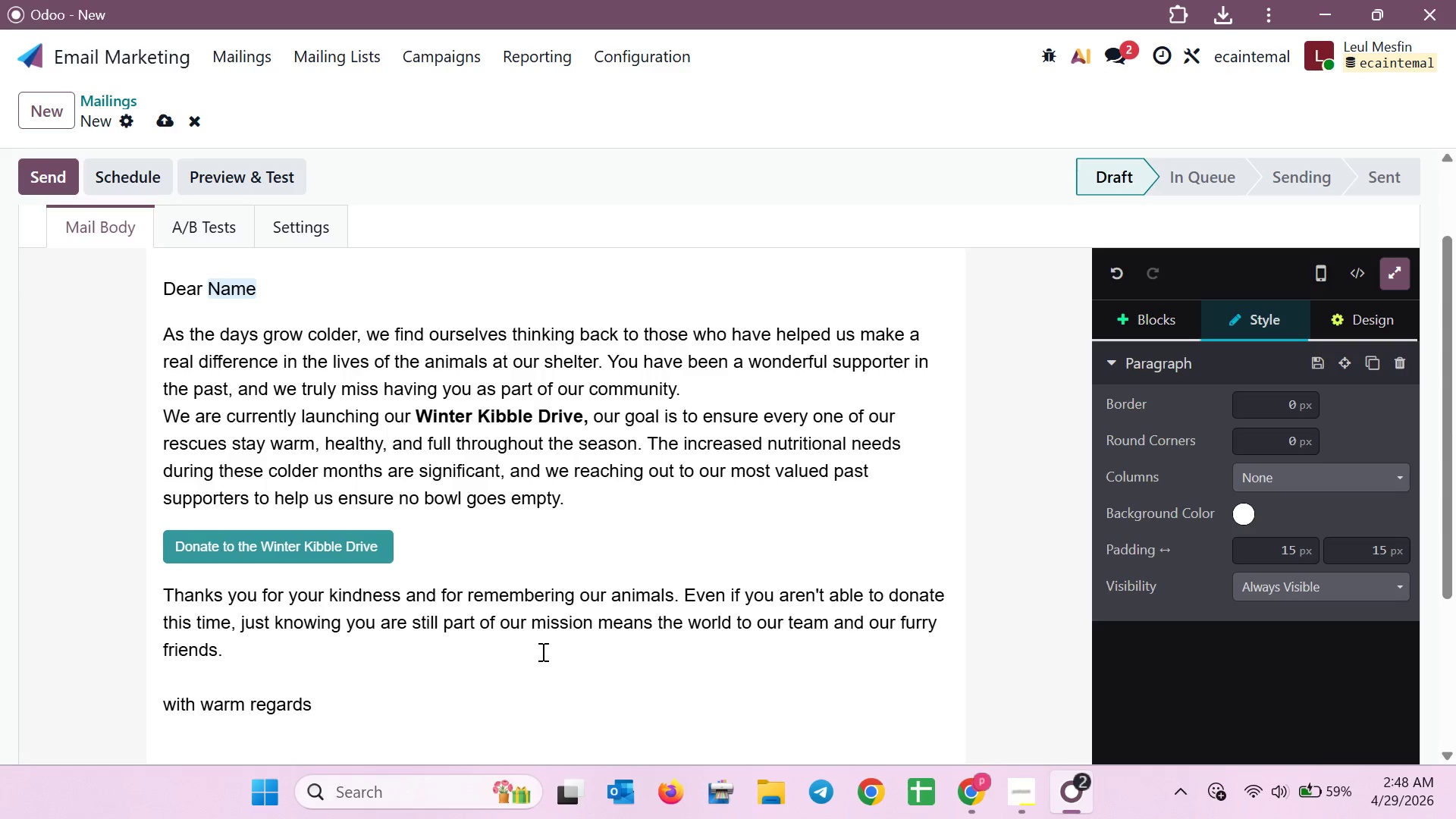 
key(Backspace)
 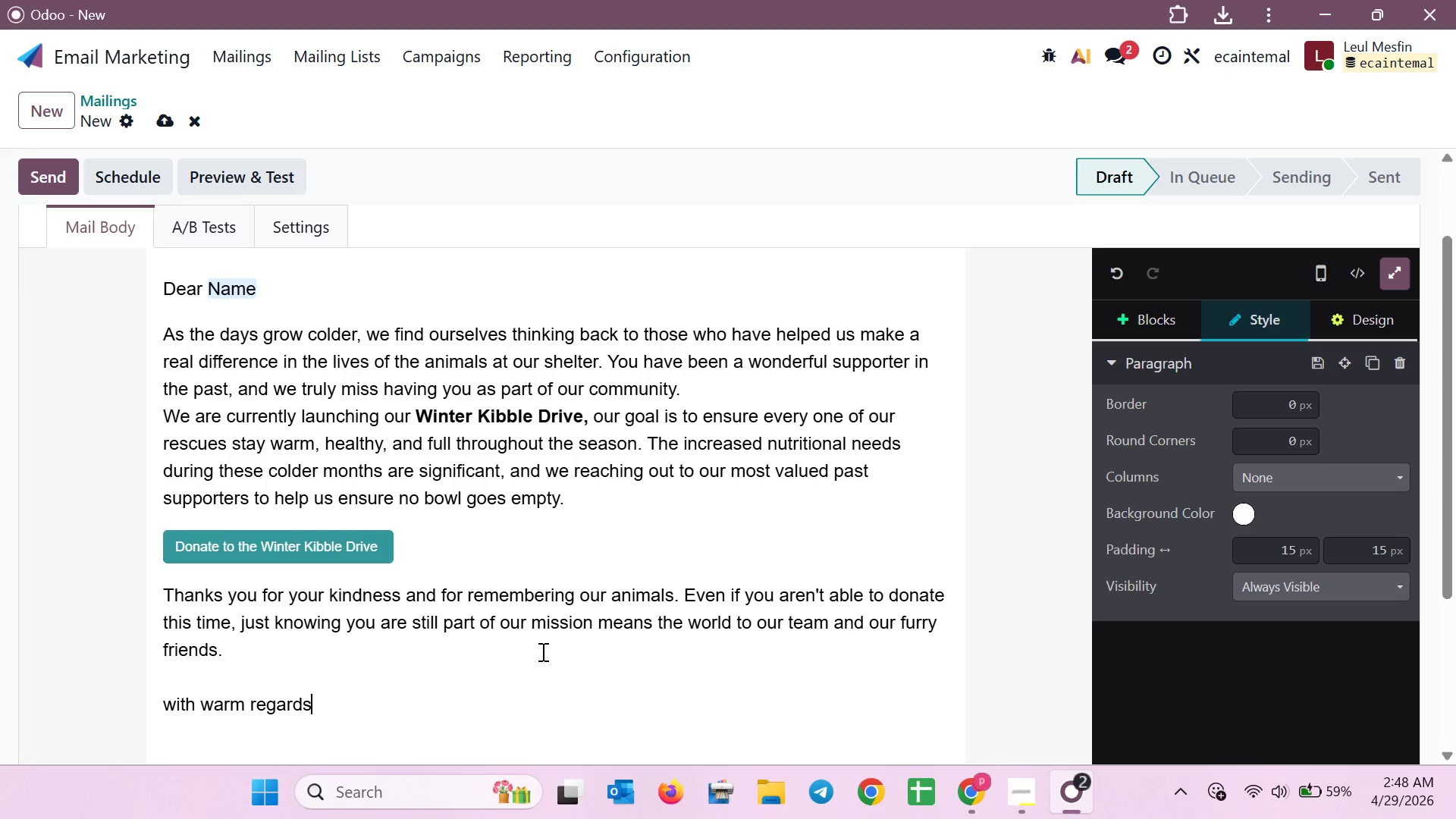 
key(Comma)
 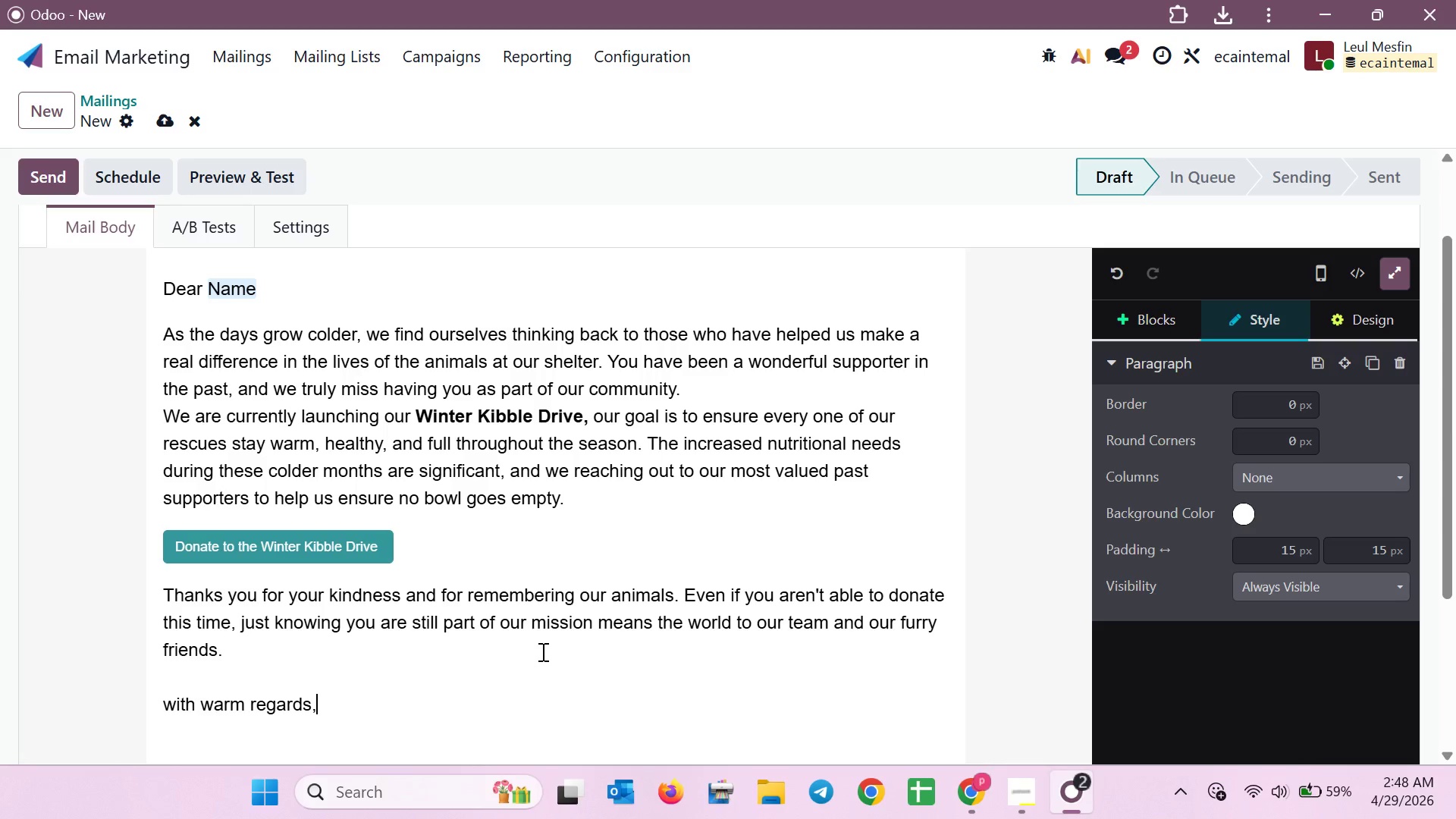 
key(Space)
 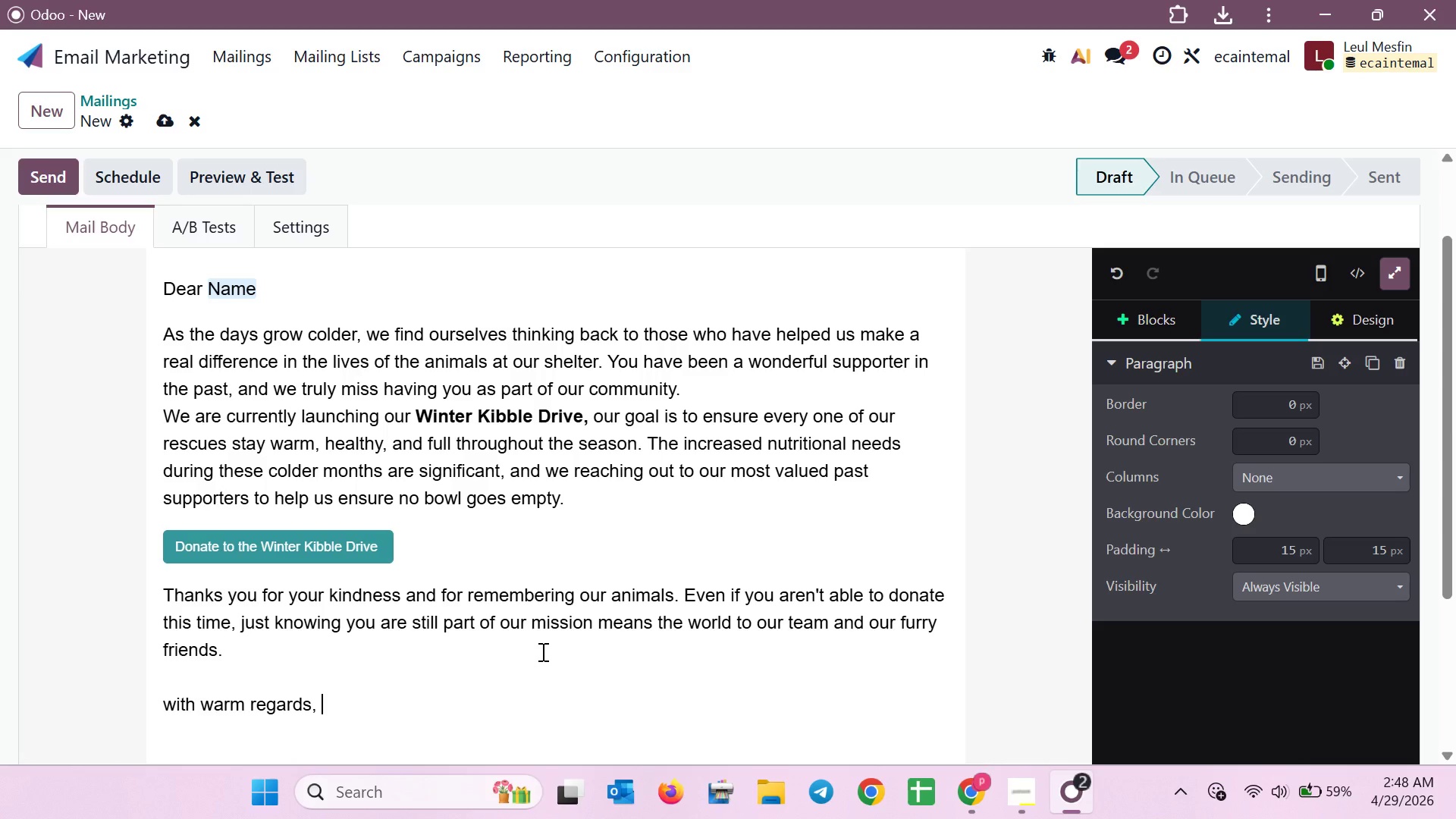 
key(Shift+ShiftRight)
 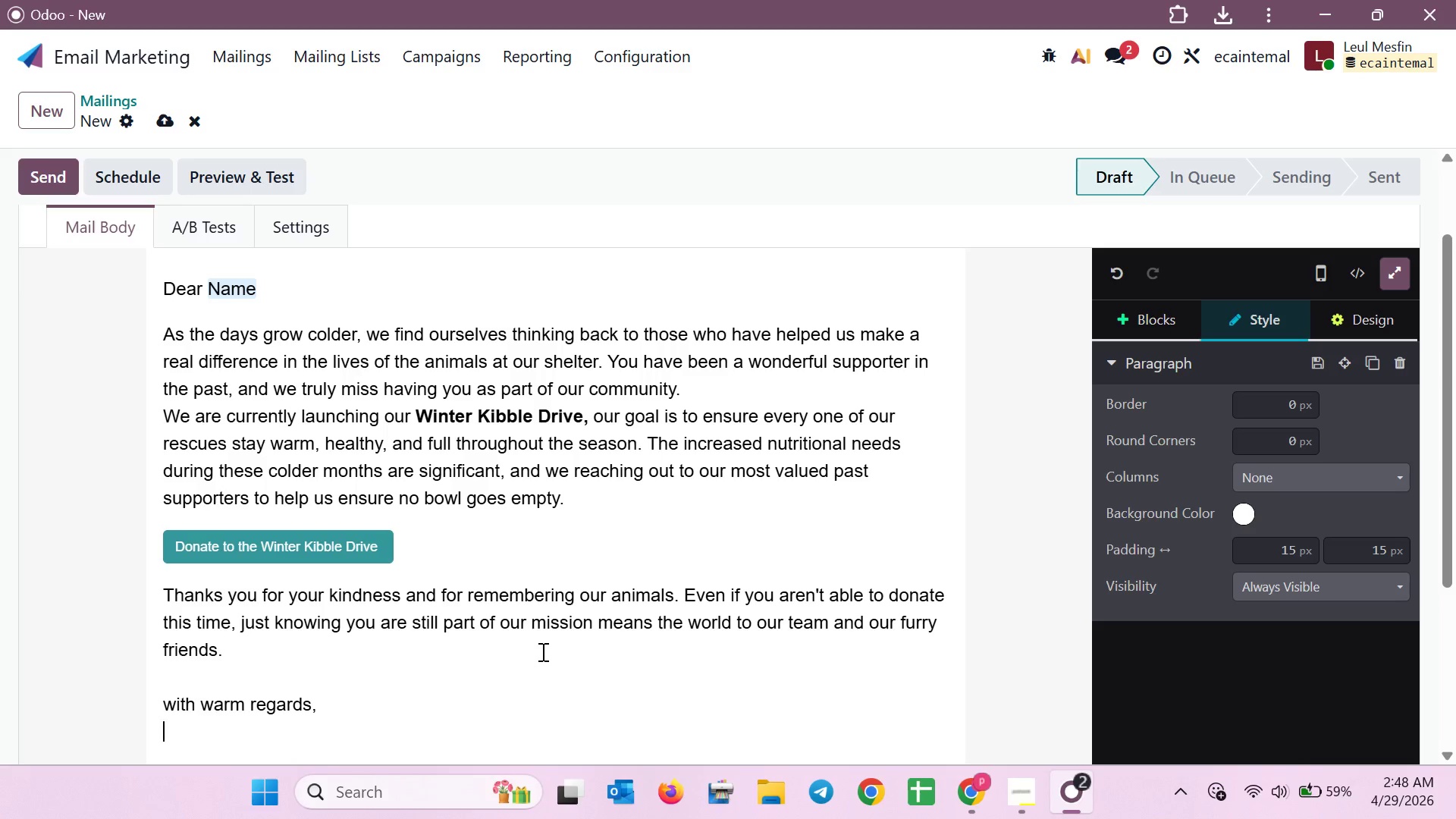 
key(Shift+Enter)
 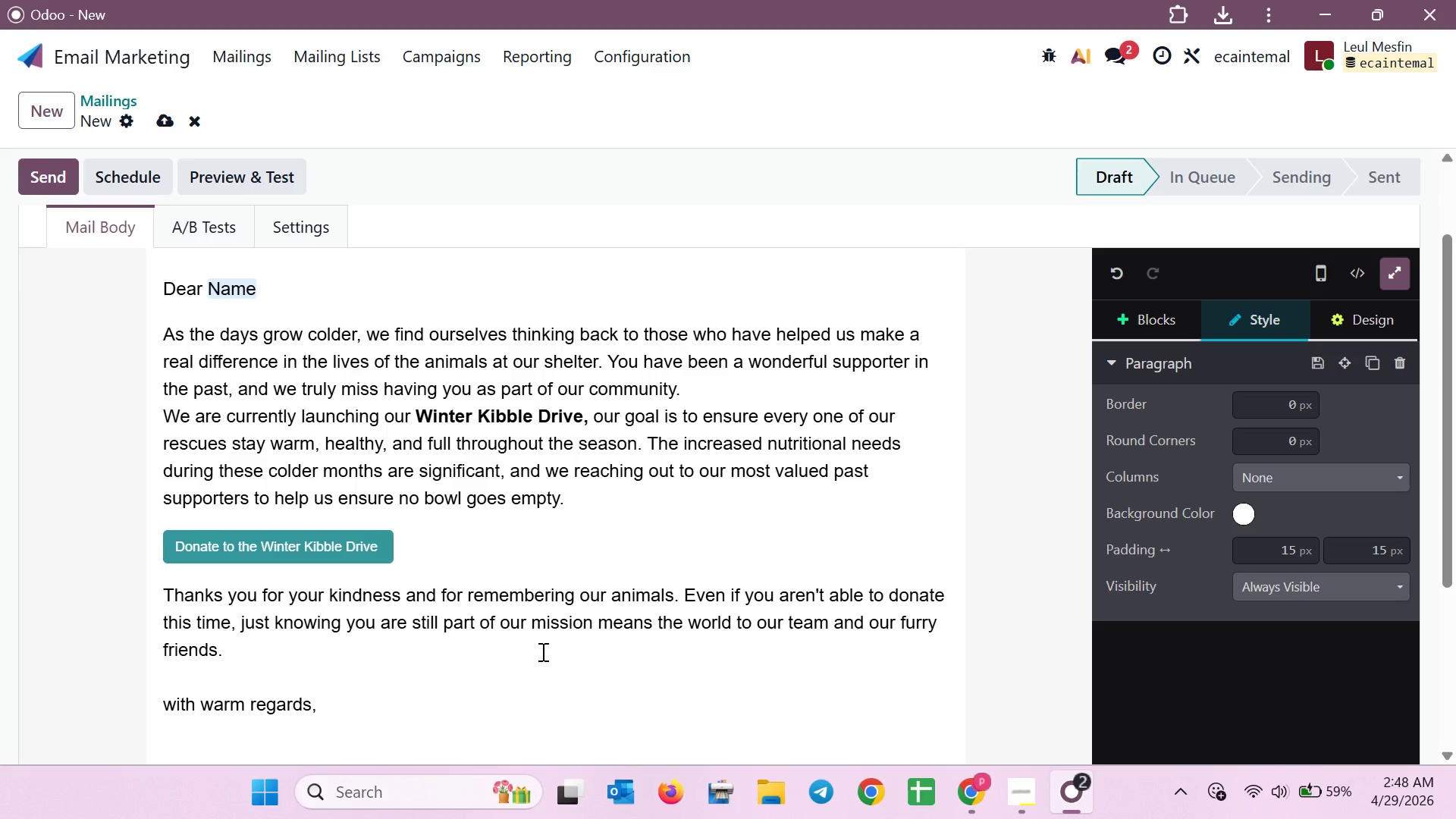 
wait(5.47)
 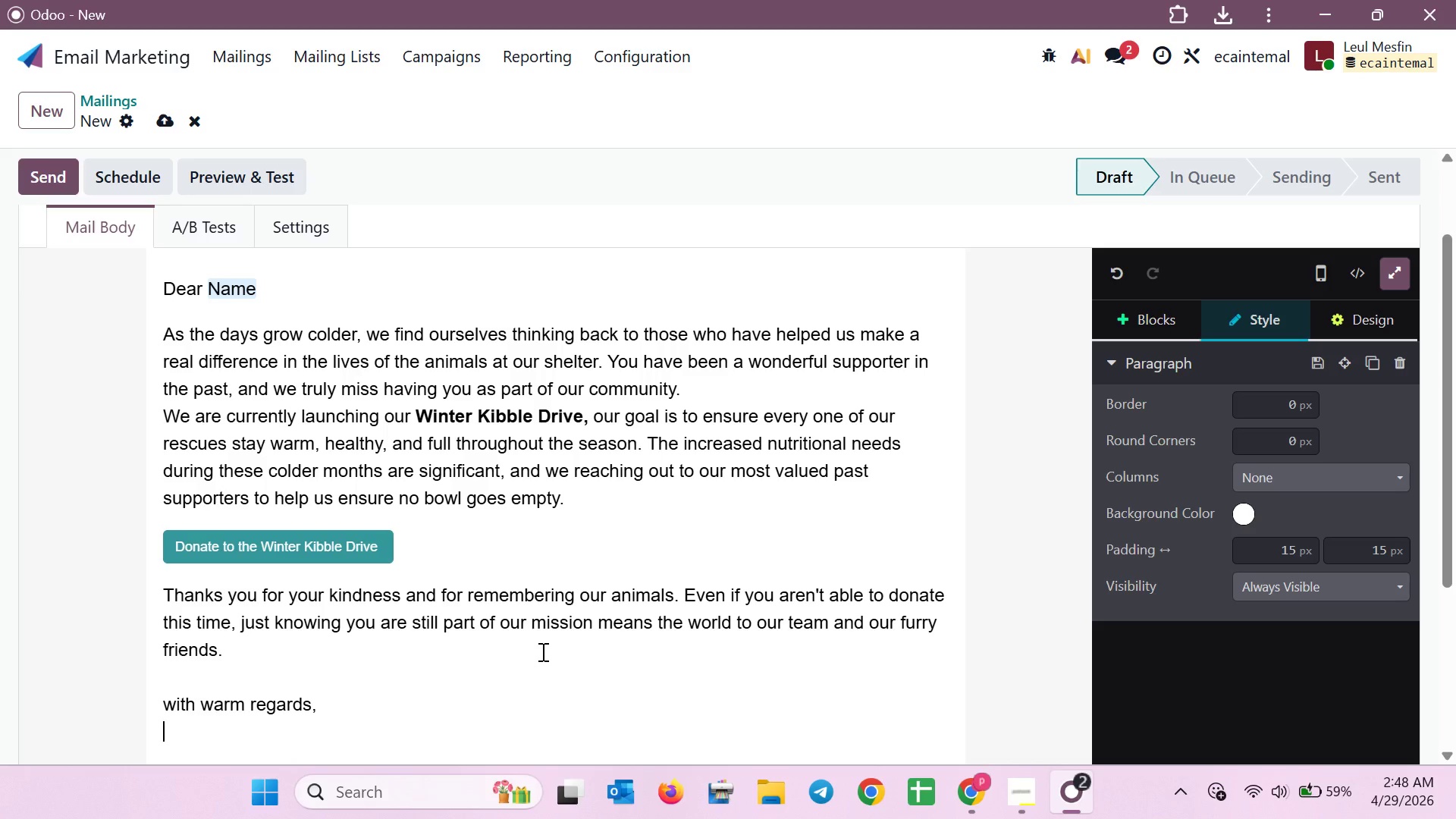 
type(fu)
 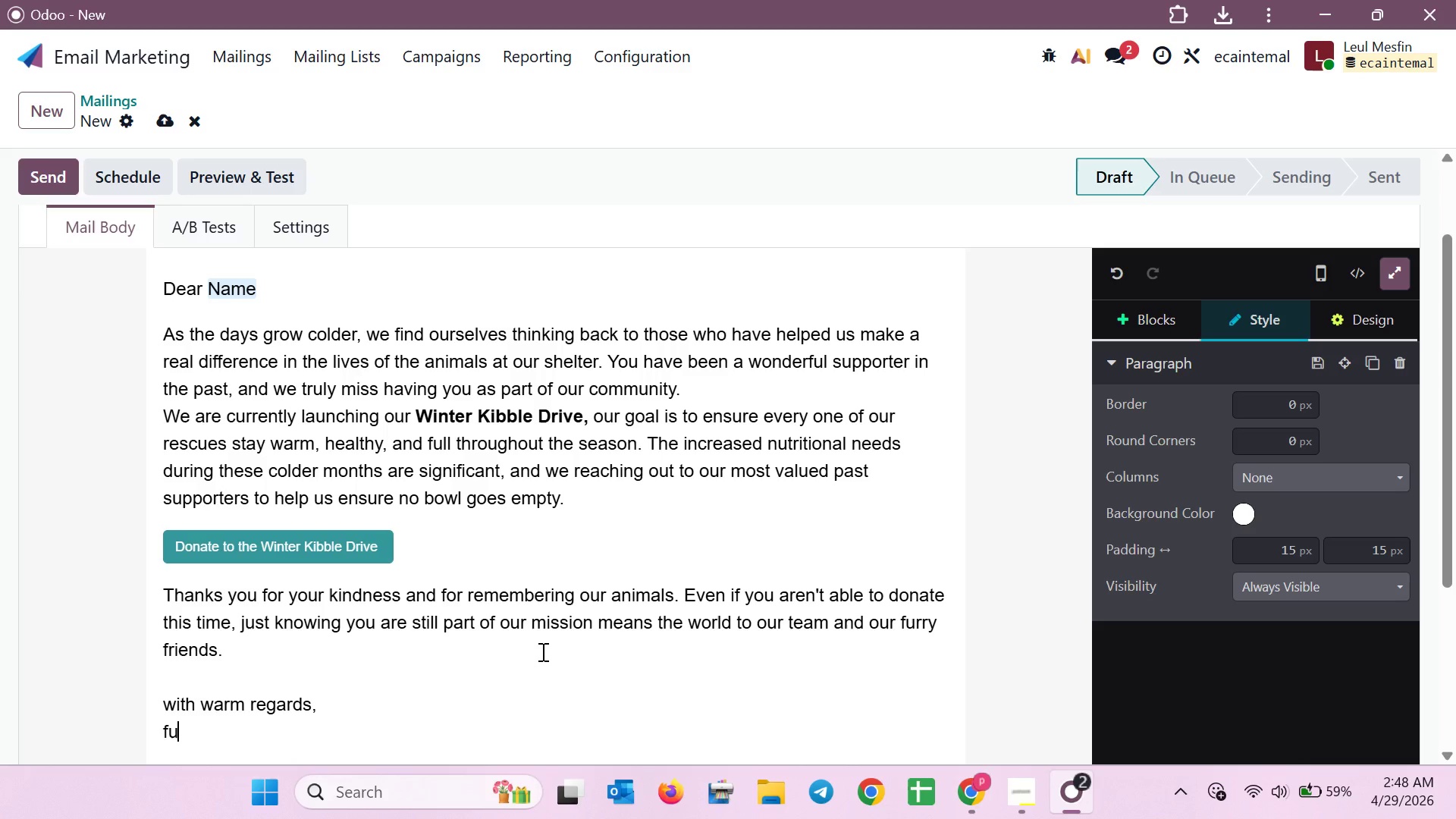 
type(rry )
key(Backspace)
type(FURRY FRIENDS team )
 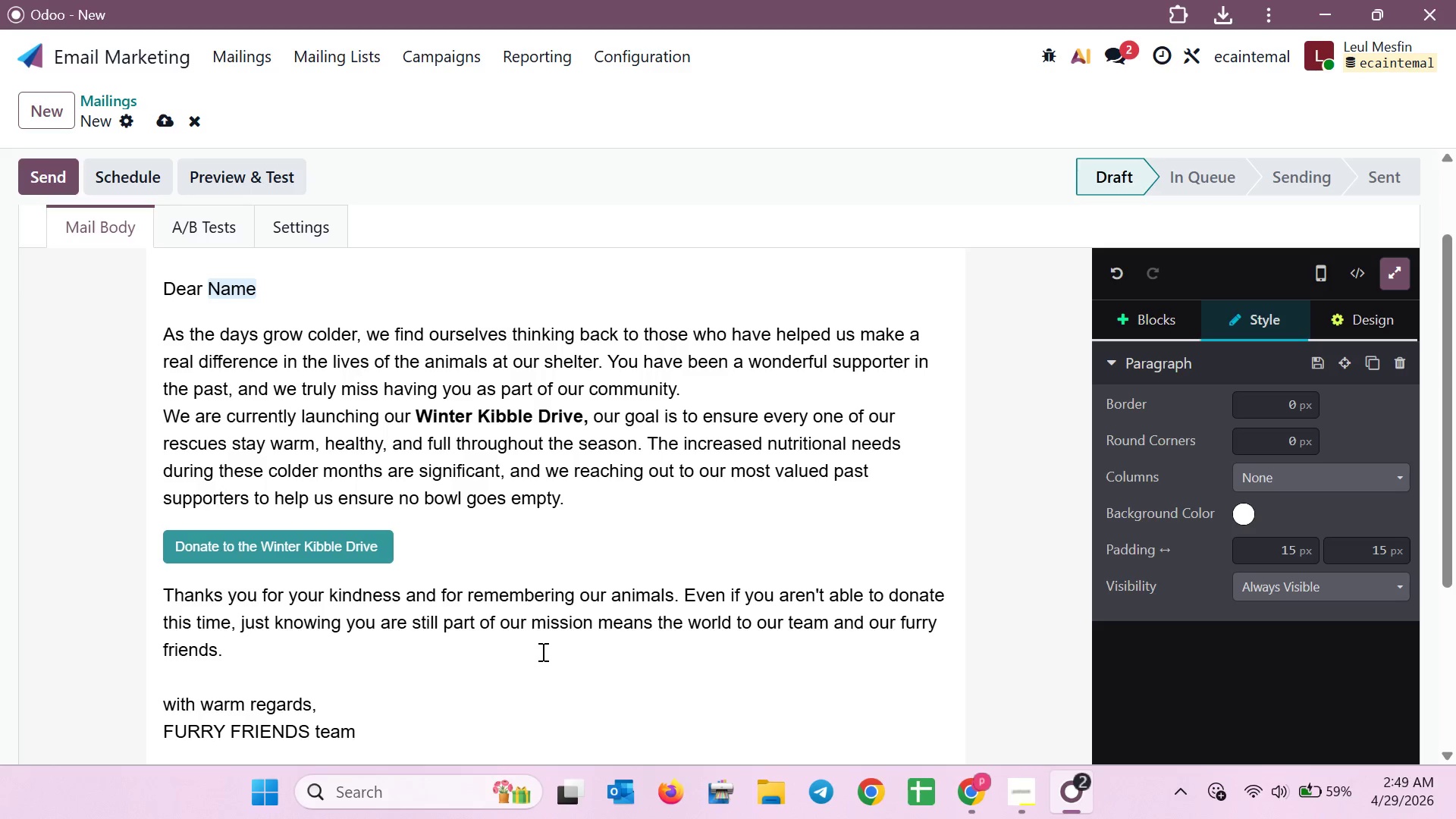 
wait(50.78)
 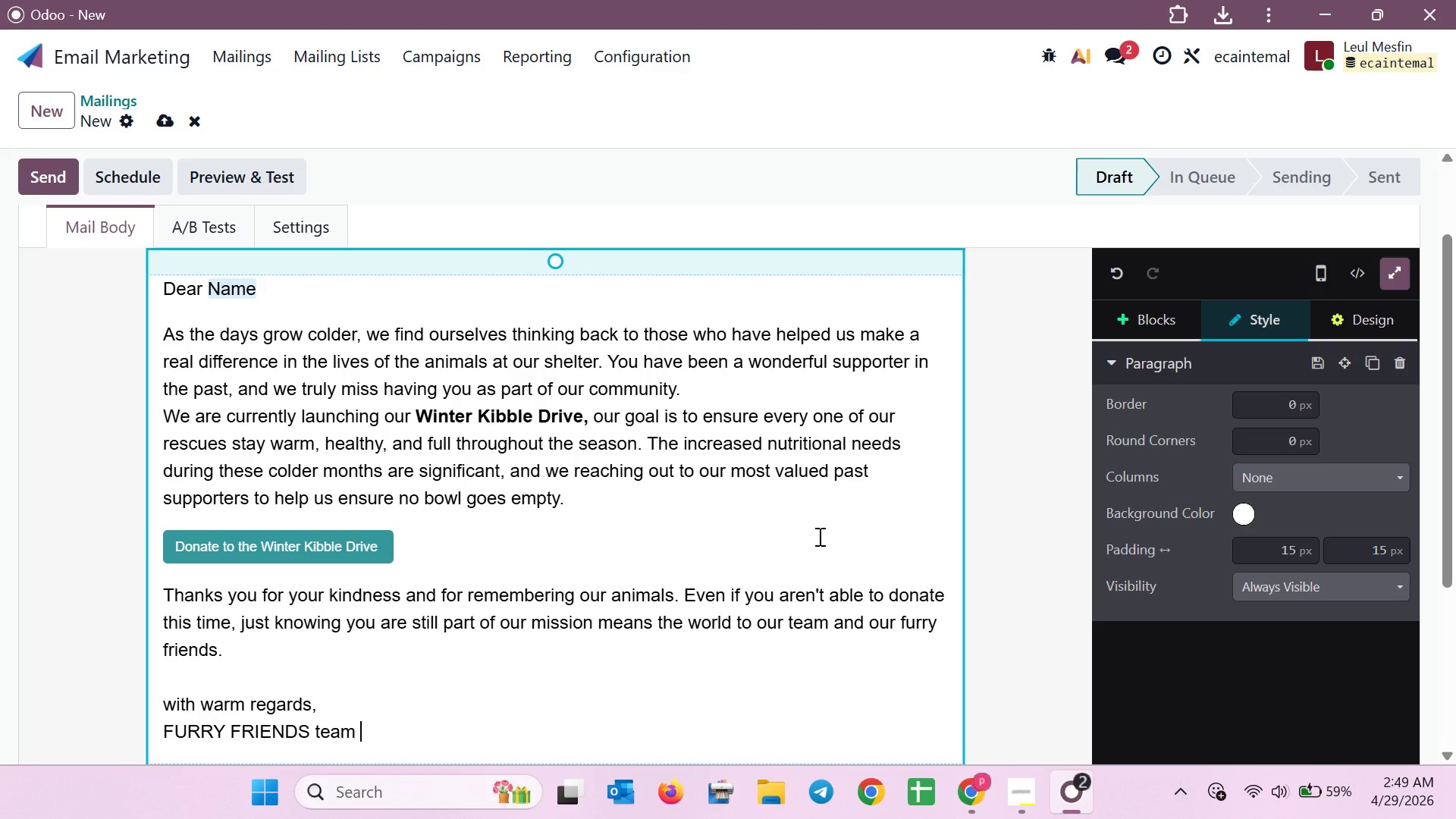 
scroll: coordinate [642, 492], scroll_direction: down, amount: 3.0
 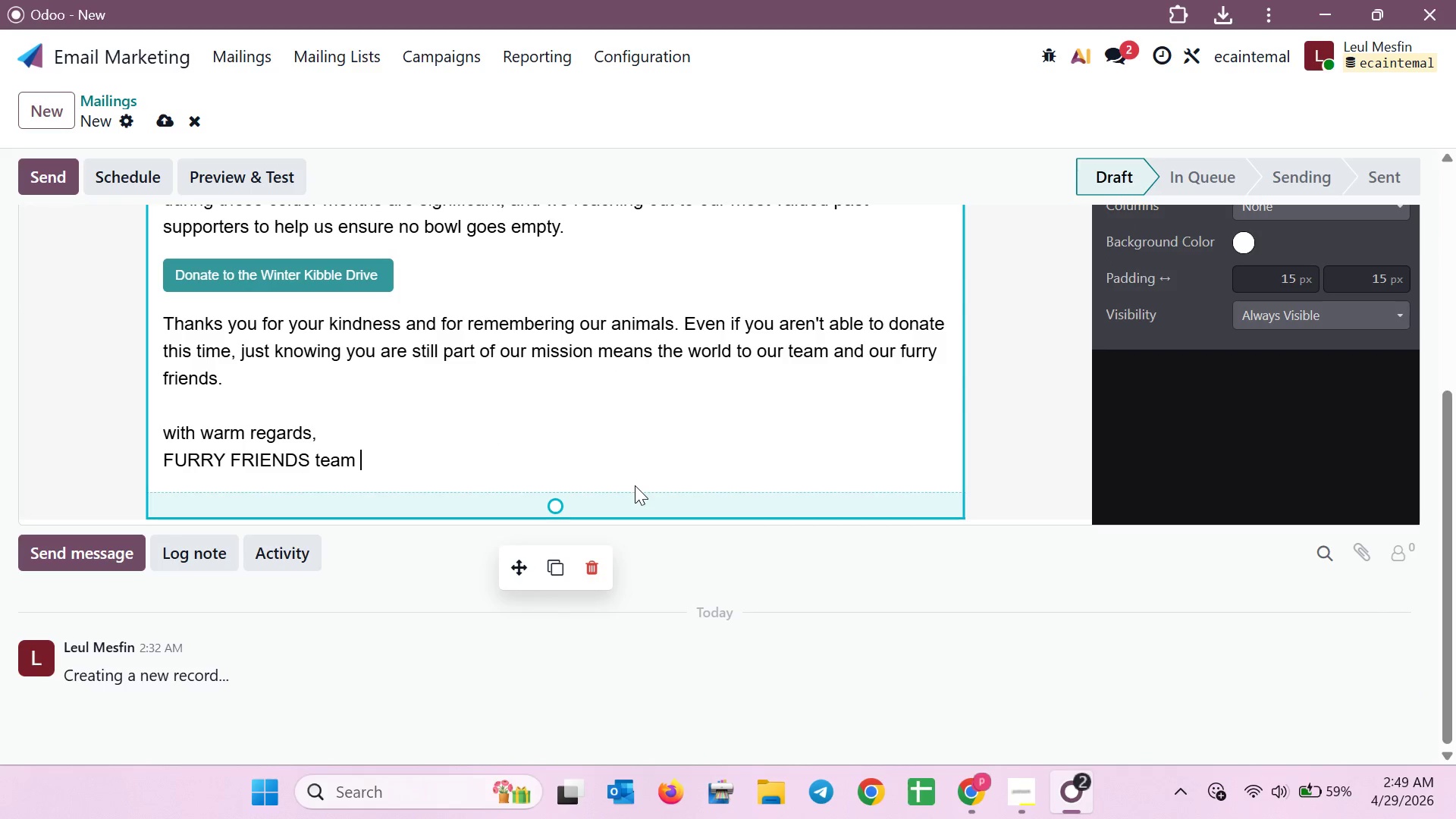 
scroll: coordinate [632, 491], scroll_direction: up, amount: 3.0
 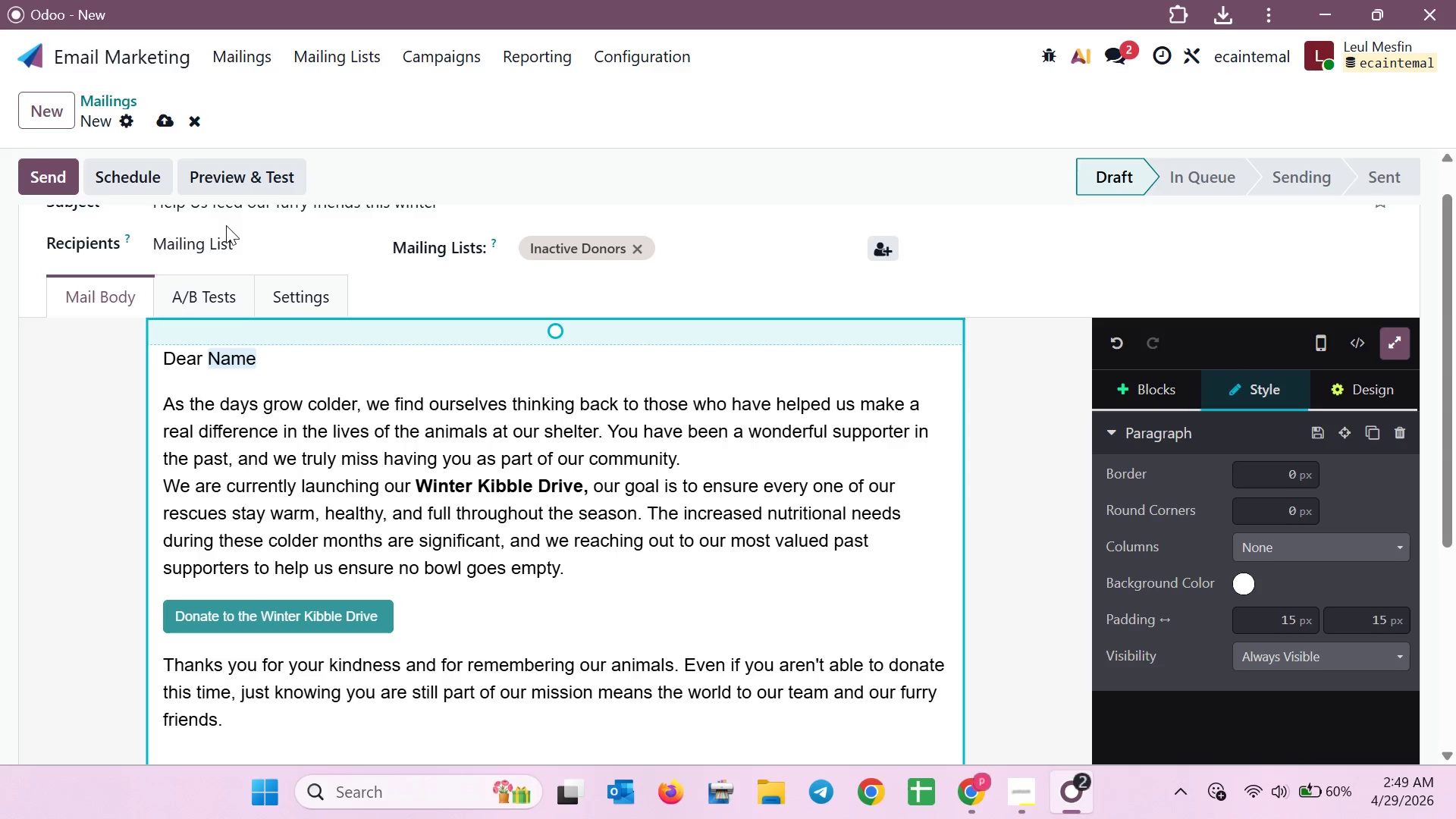 
scroll: coordinate [226, 246], scroll_direction: down, amount: 4.0
 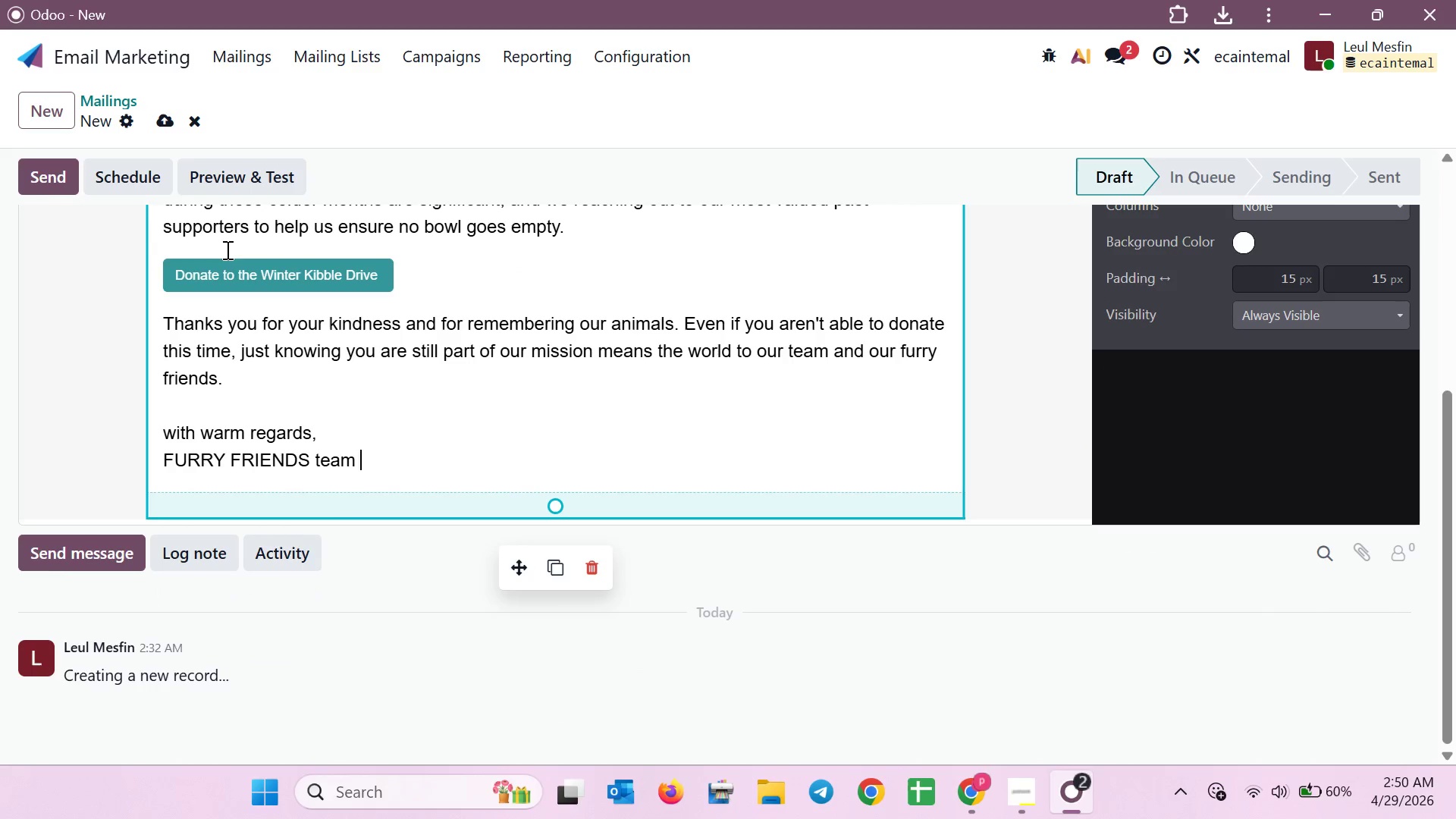 
scroll: coordinate [226, 254], scroll_direction: up, amount: 4.0
 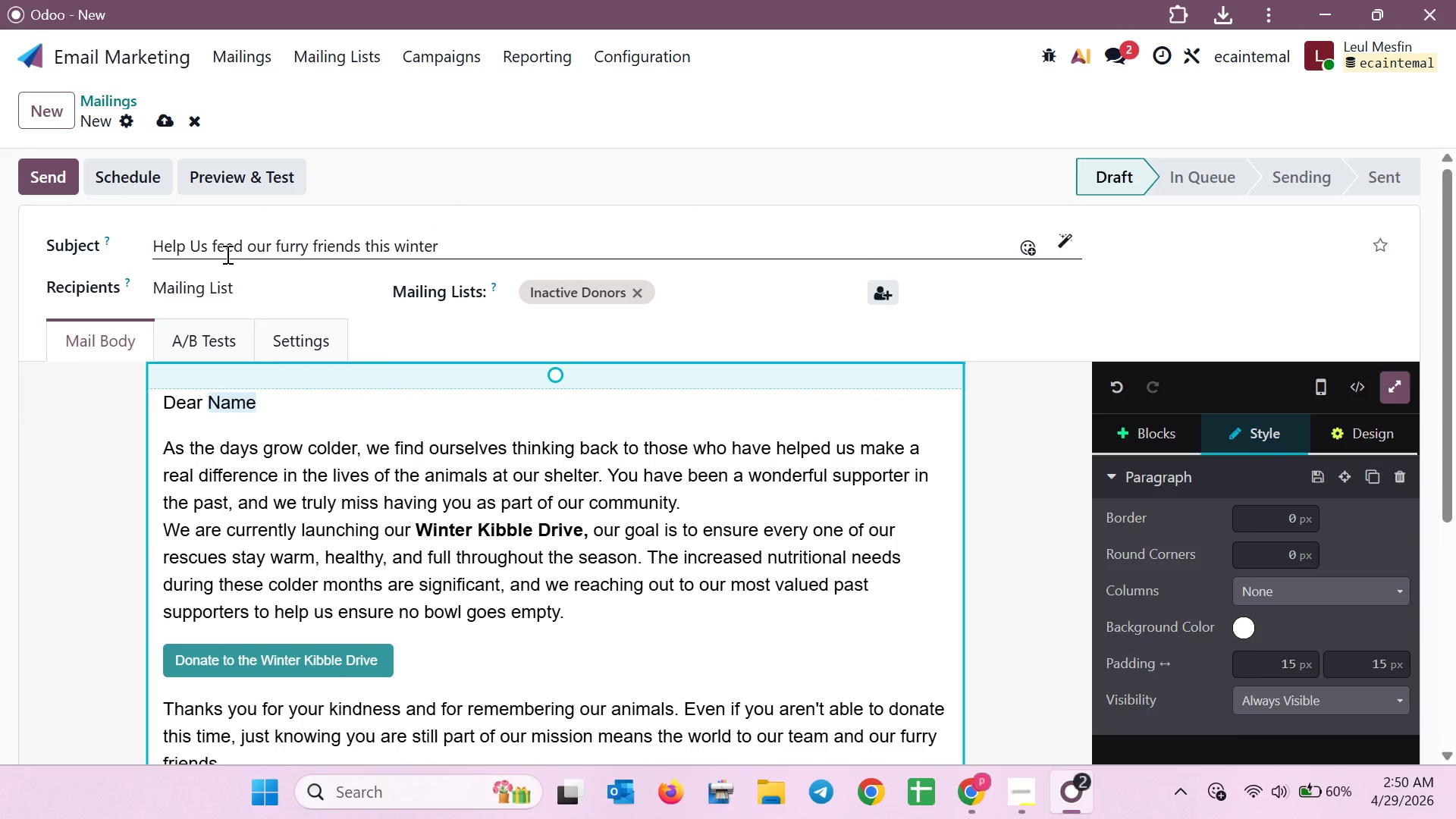 
wait(8.66)
 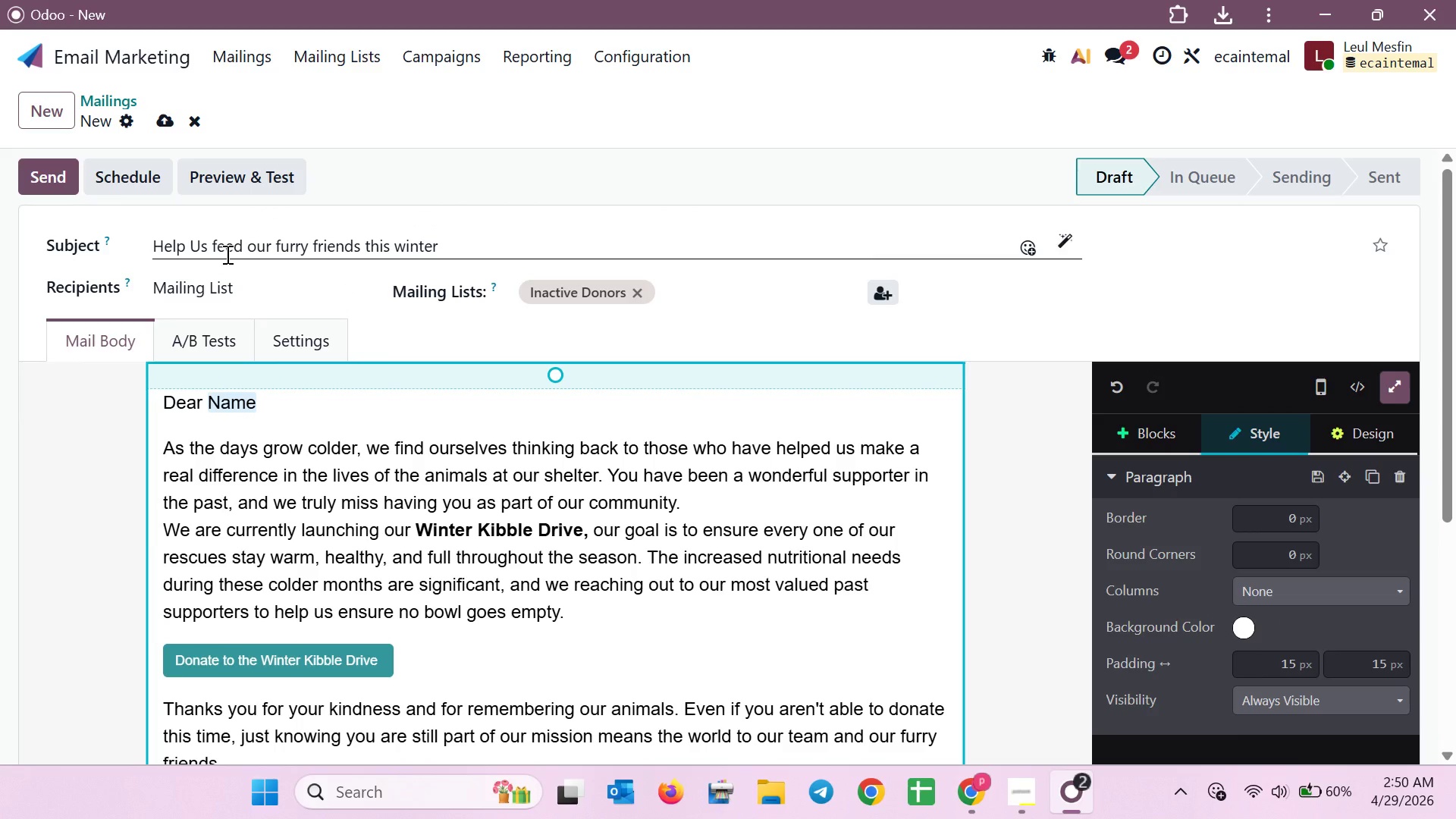 
left_click([153, 122])
 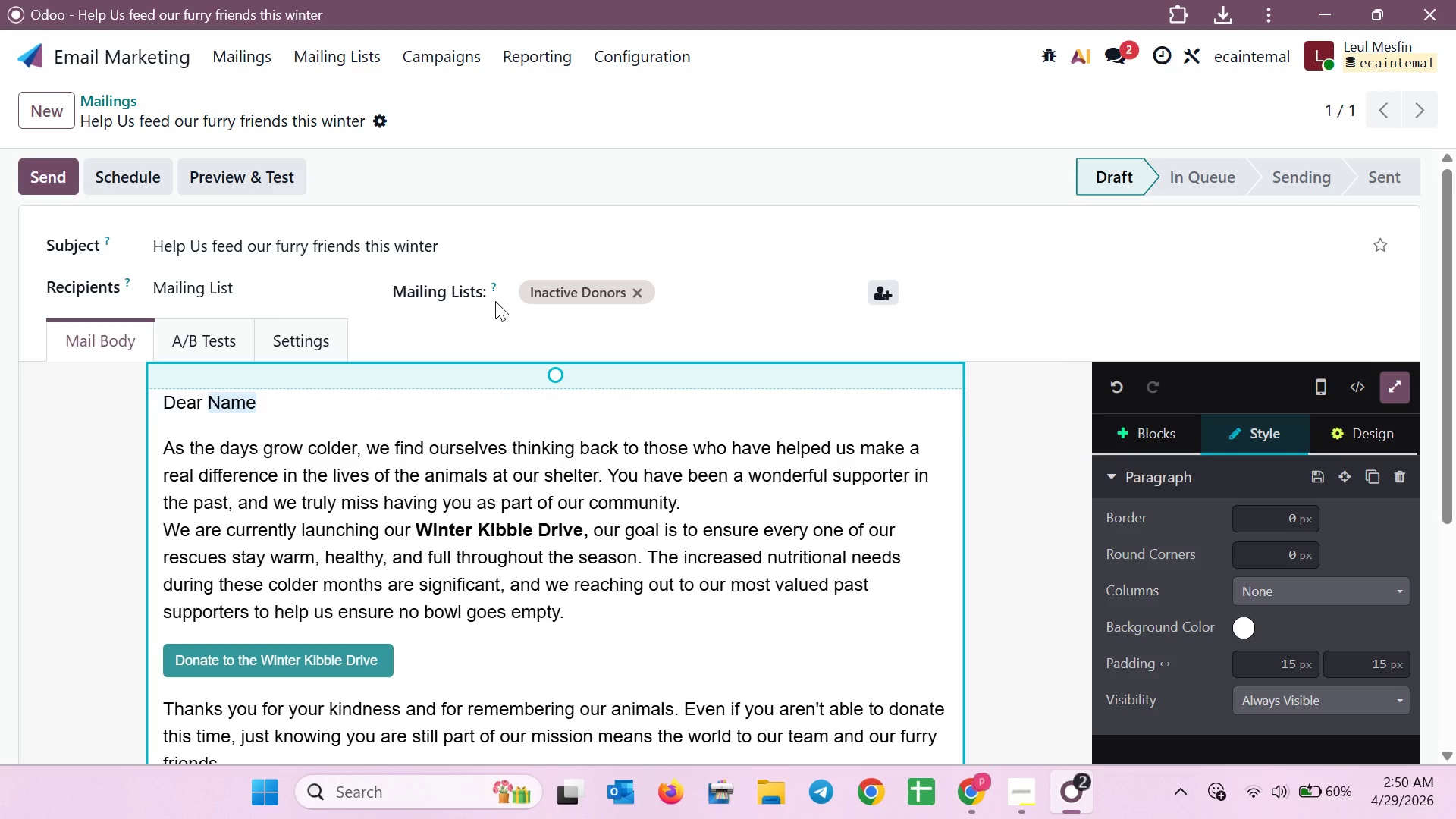 
left_click([262, 177])
 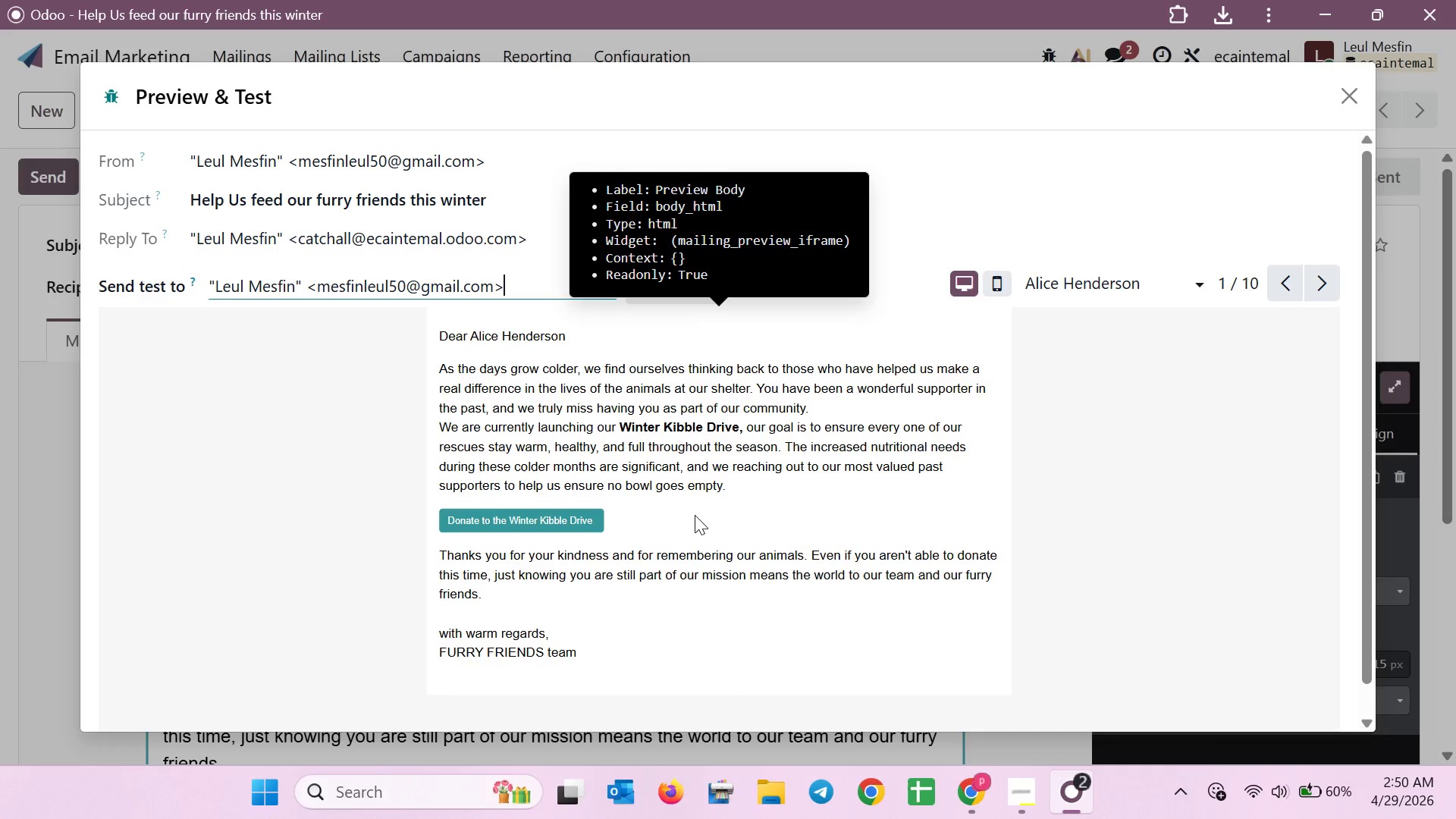 
scroll: coordinate [695, 515], scroll_direction: down, amount: 1.0
 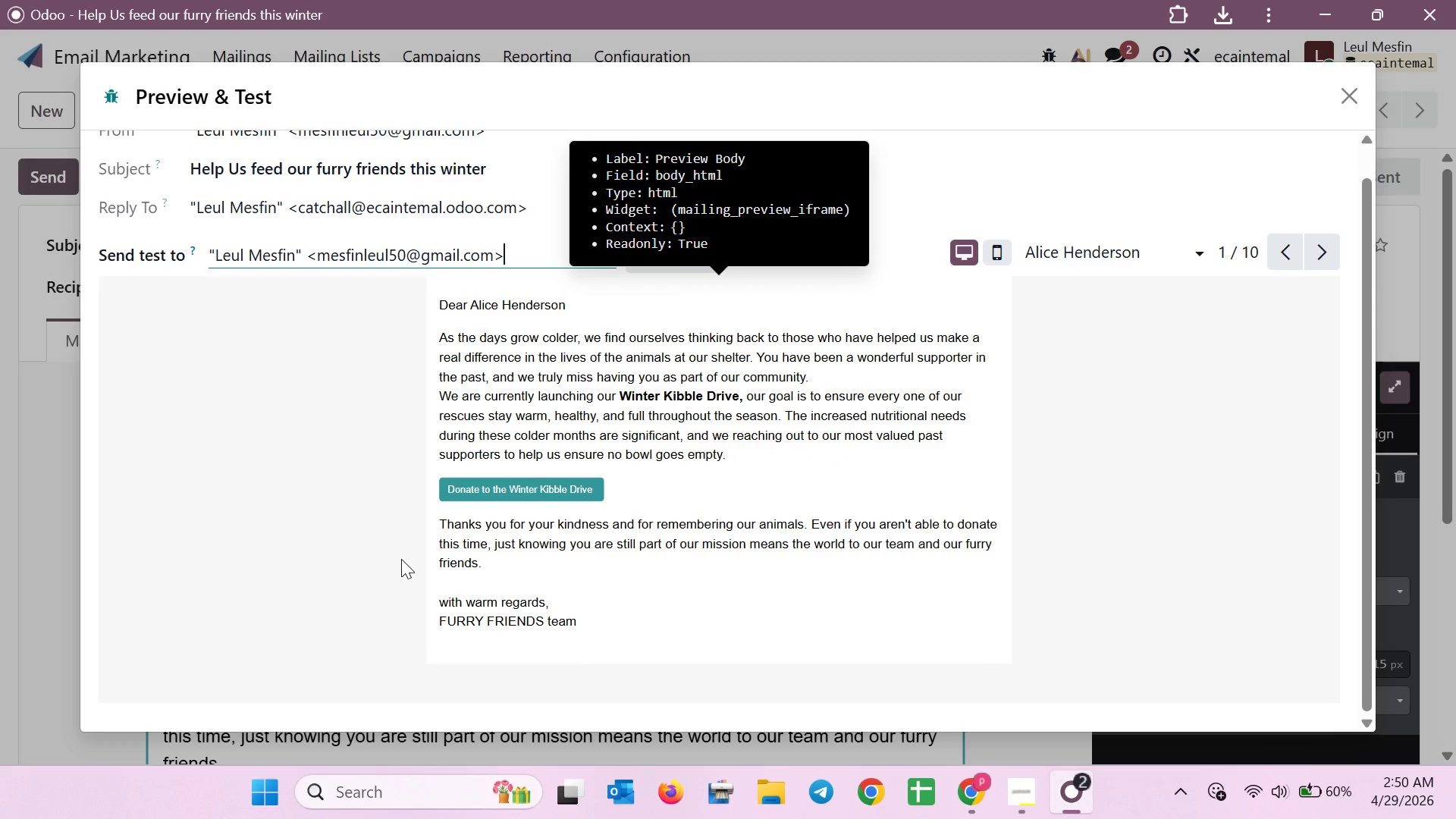 
scroll: coordinate [401, 559], scroll_direction: up, amount: 1.0
 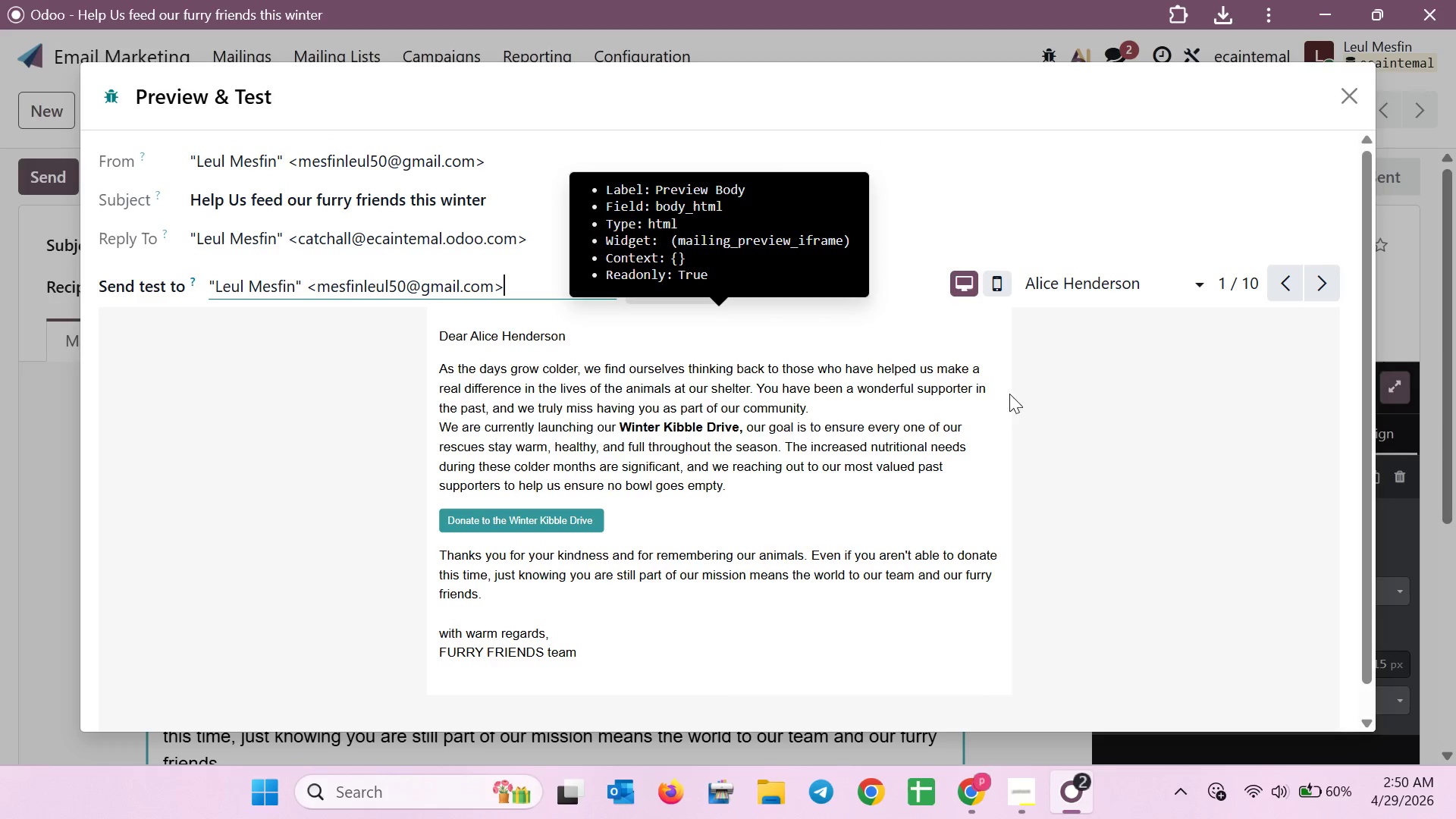 
left_click([994, 361])
 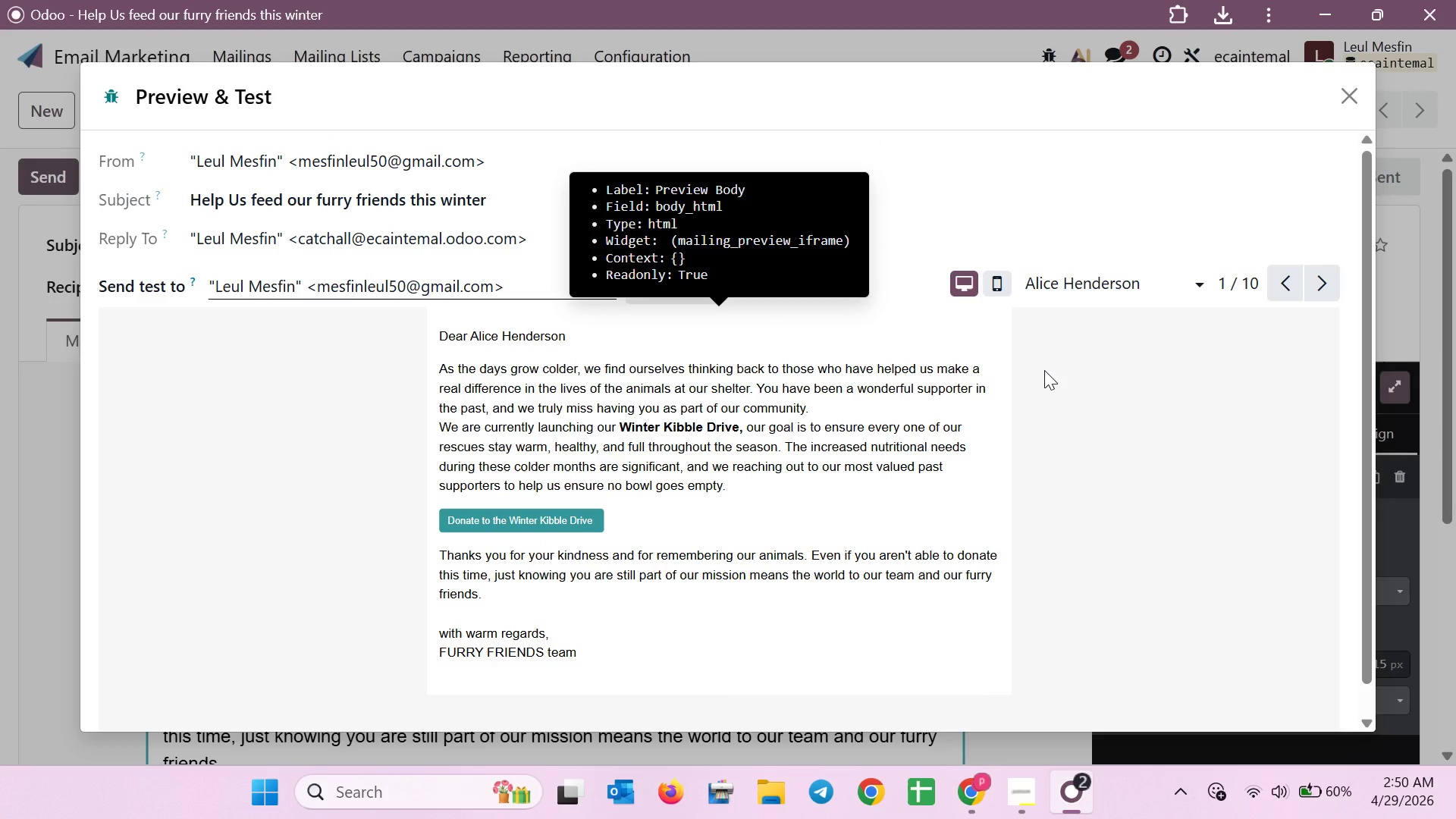 
left_click([1044, 370])
 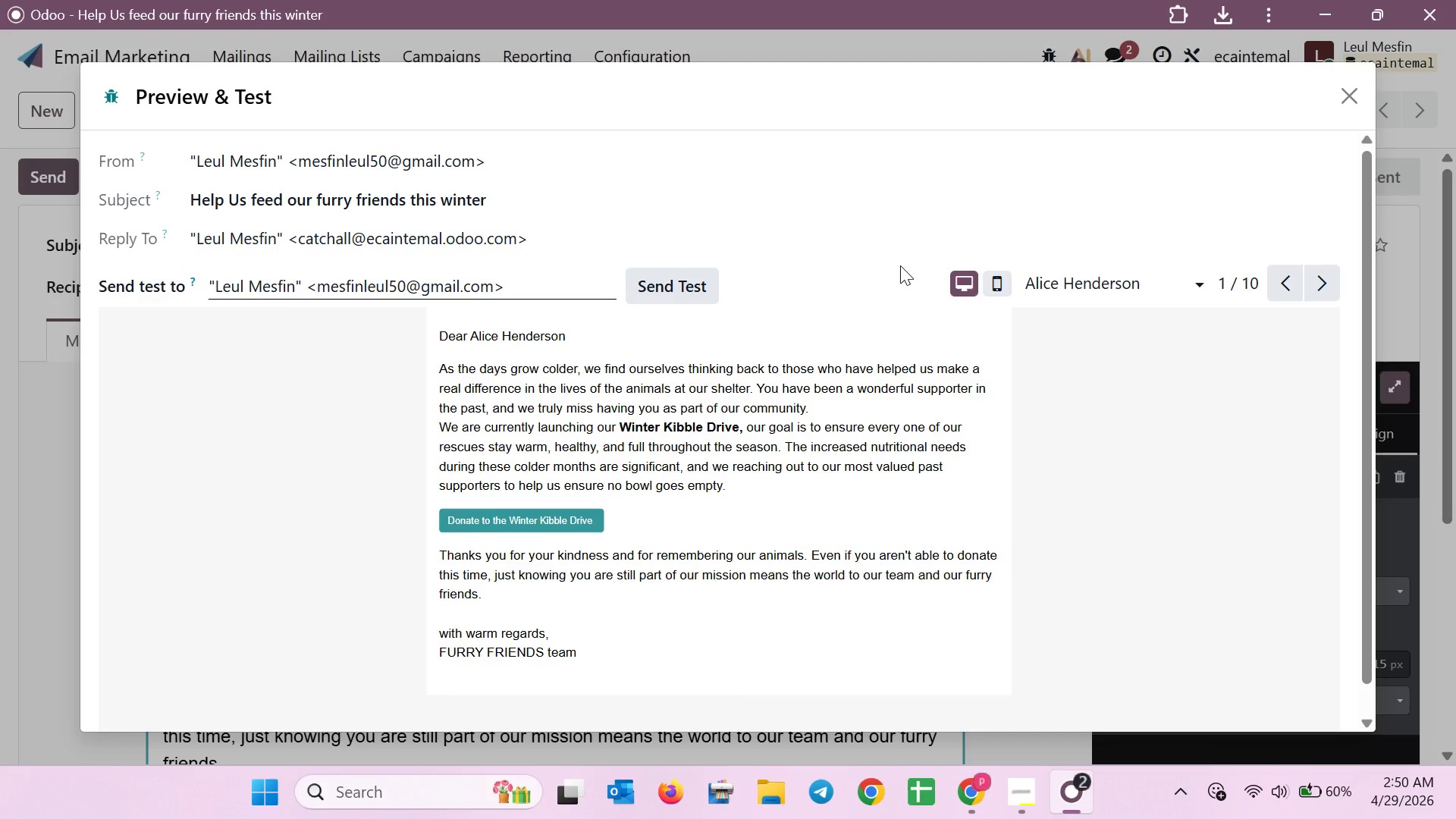 
wait(17.31)
 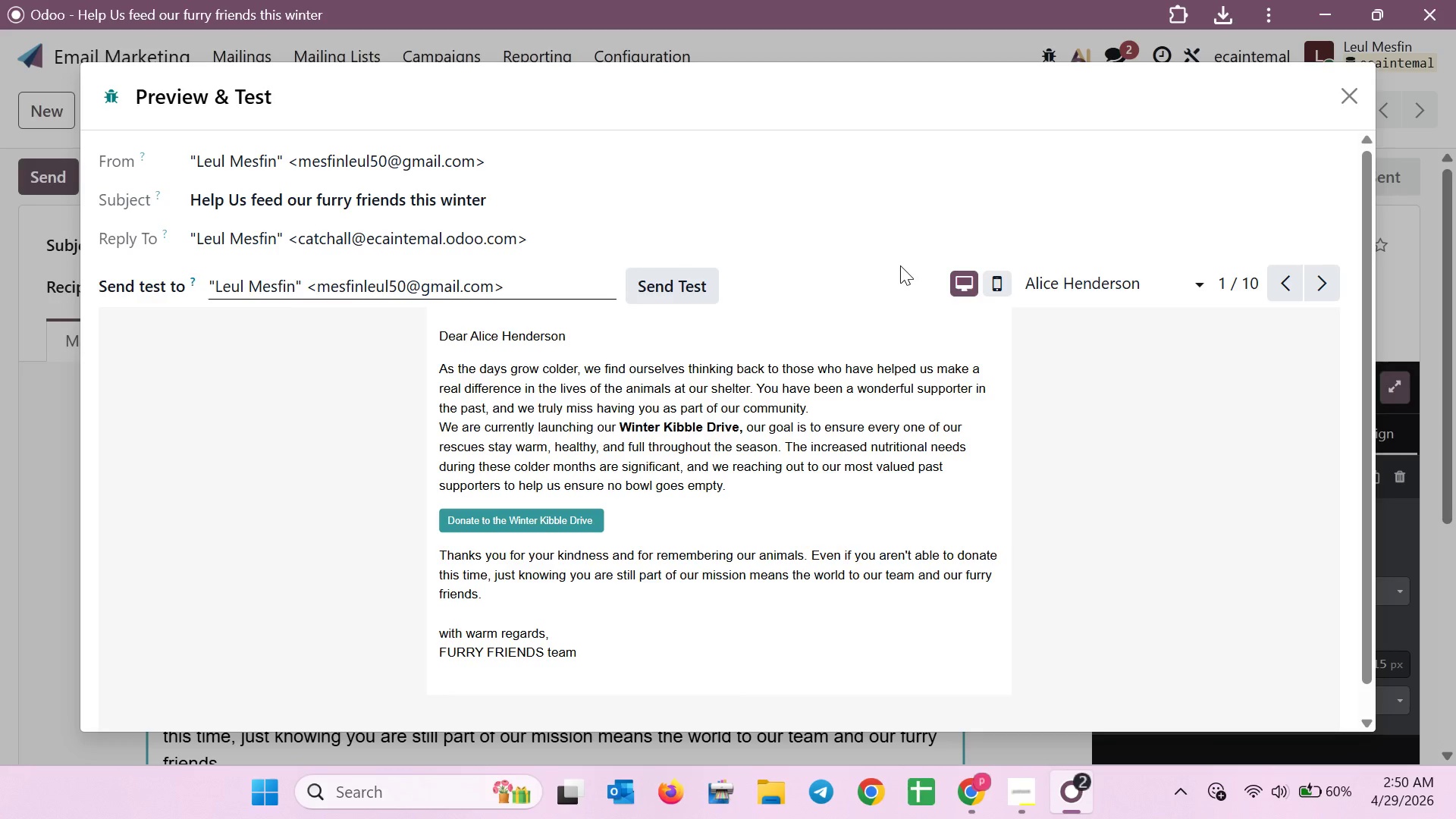 
scroll: coordinate [1086, 277], scroll_direction: down, amount: 2.0
 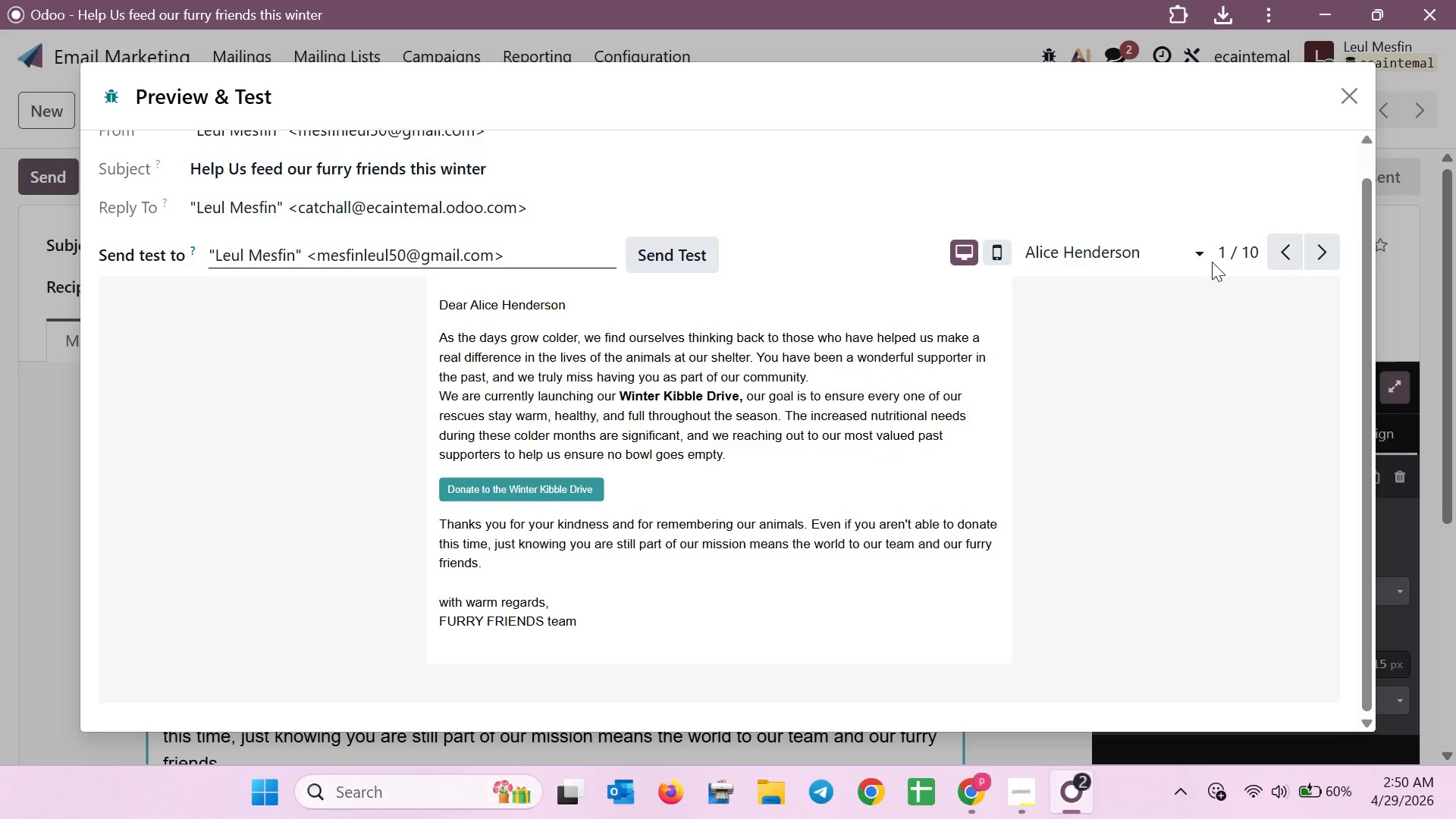 
left_click([1210, 256])
 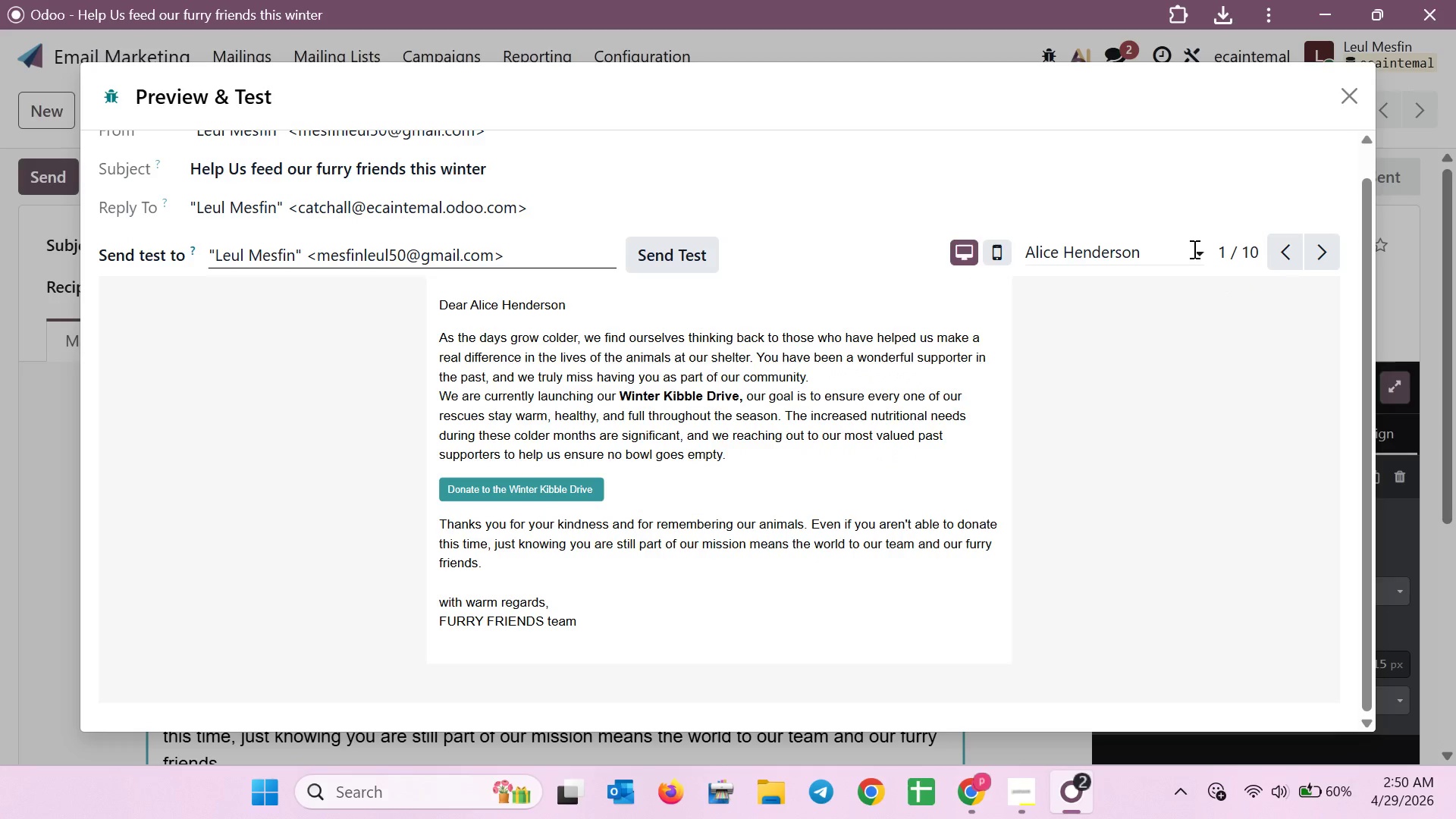 
left_click([1192, 248])
 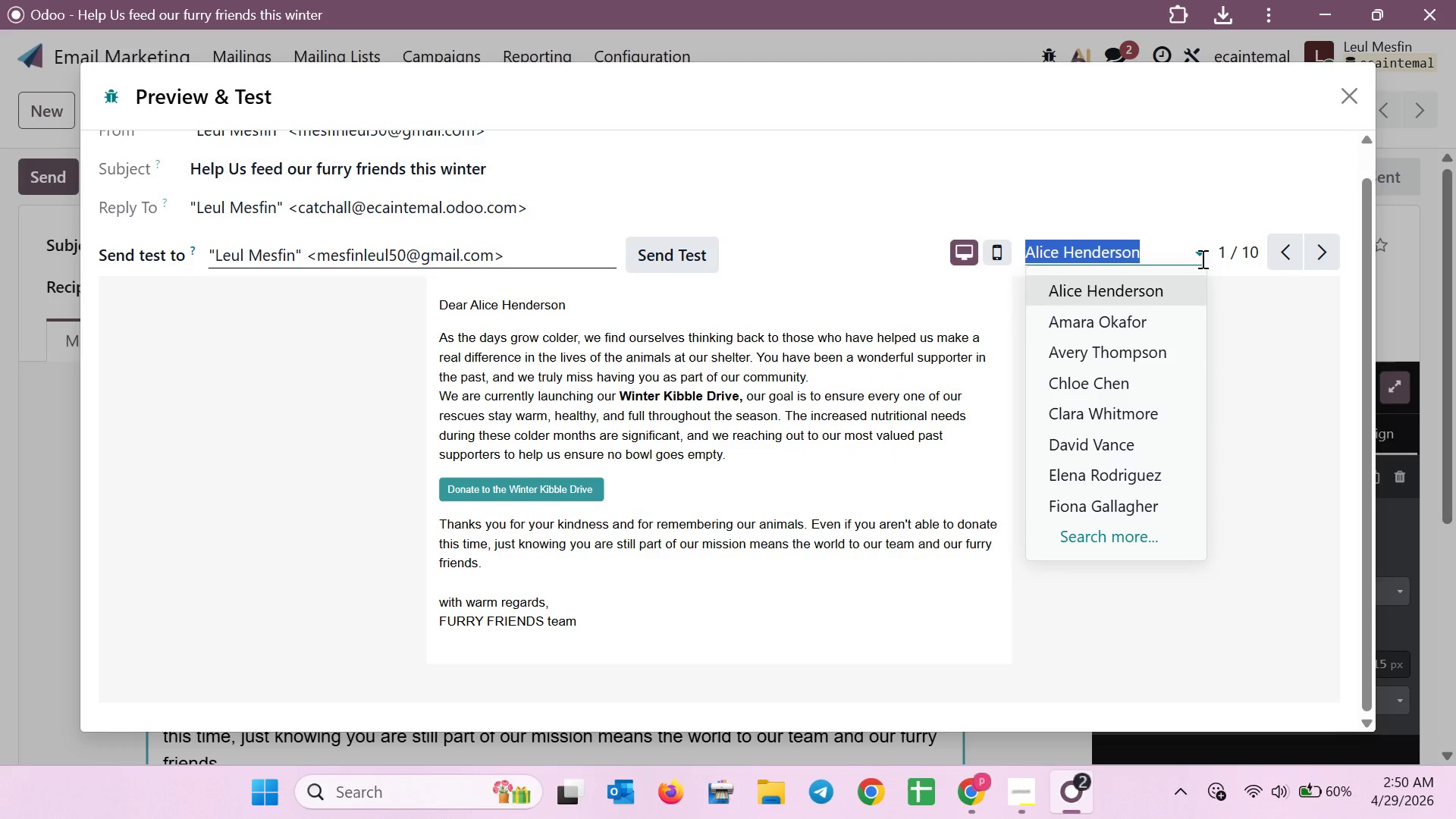 
scroll: coordinate [1150, 438], scroll_direction: down, amount: 5.0
 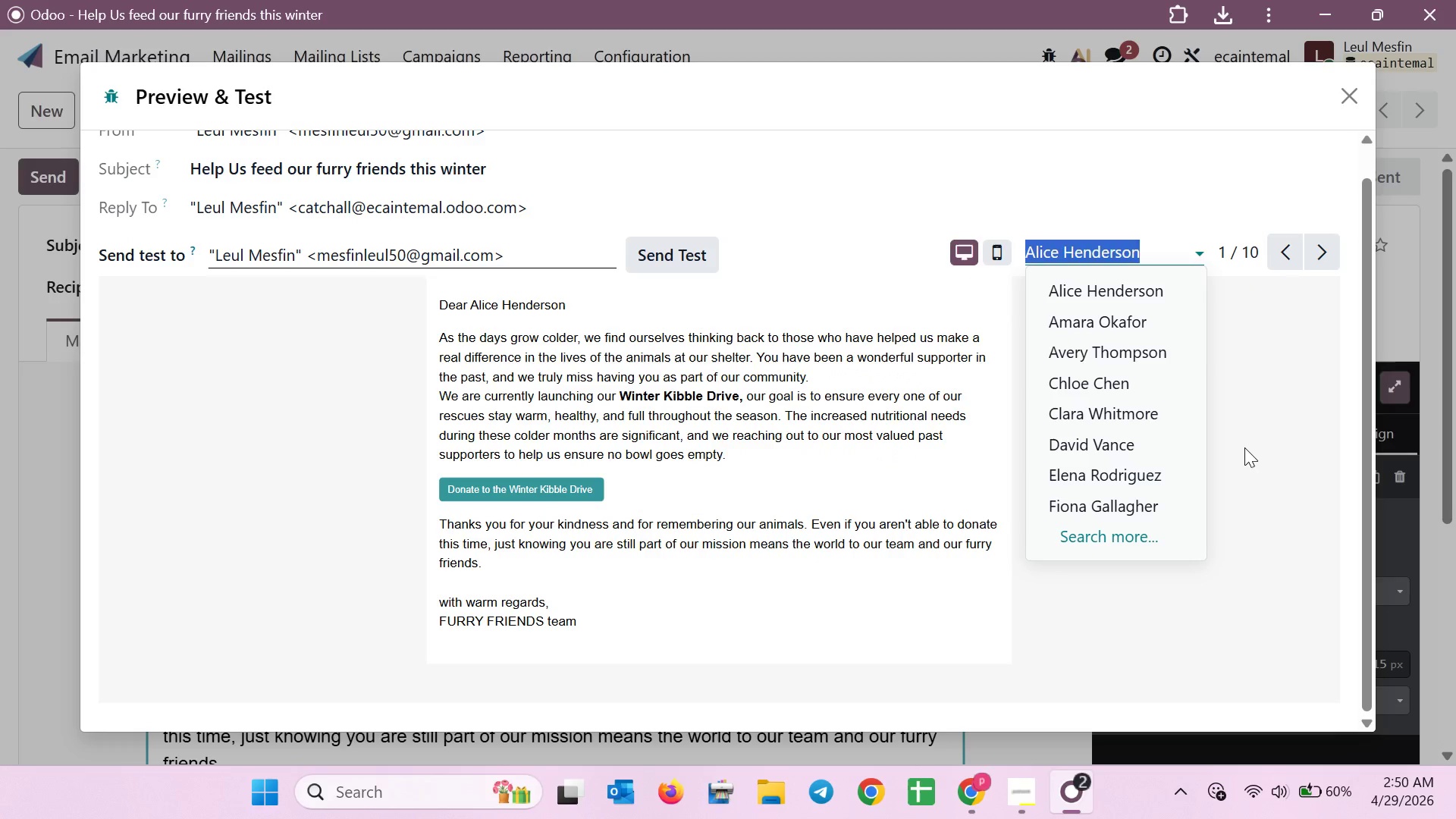 
left_click([1244, 447])
 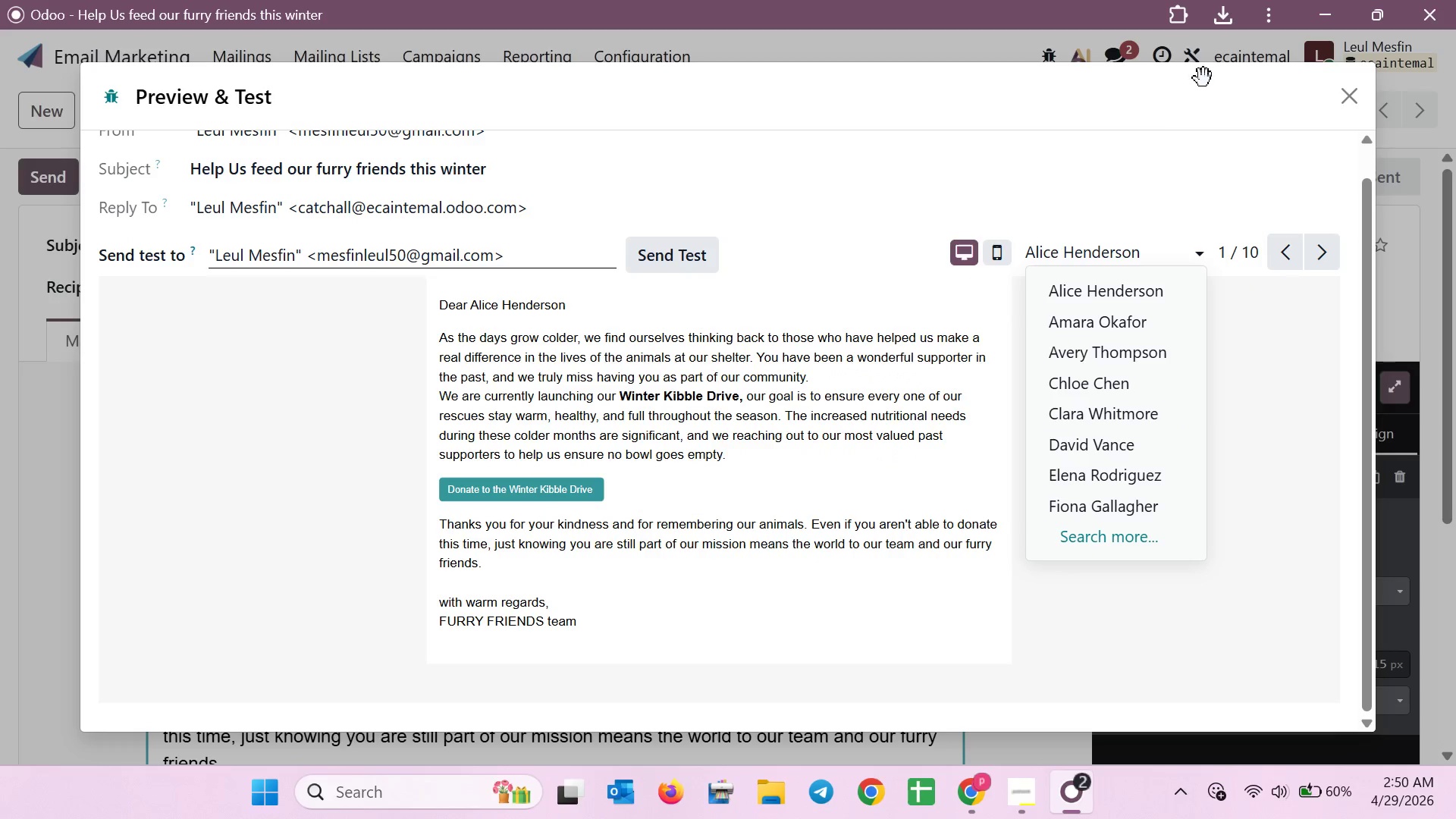 
left_click([1081, 197])
 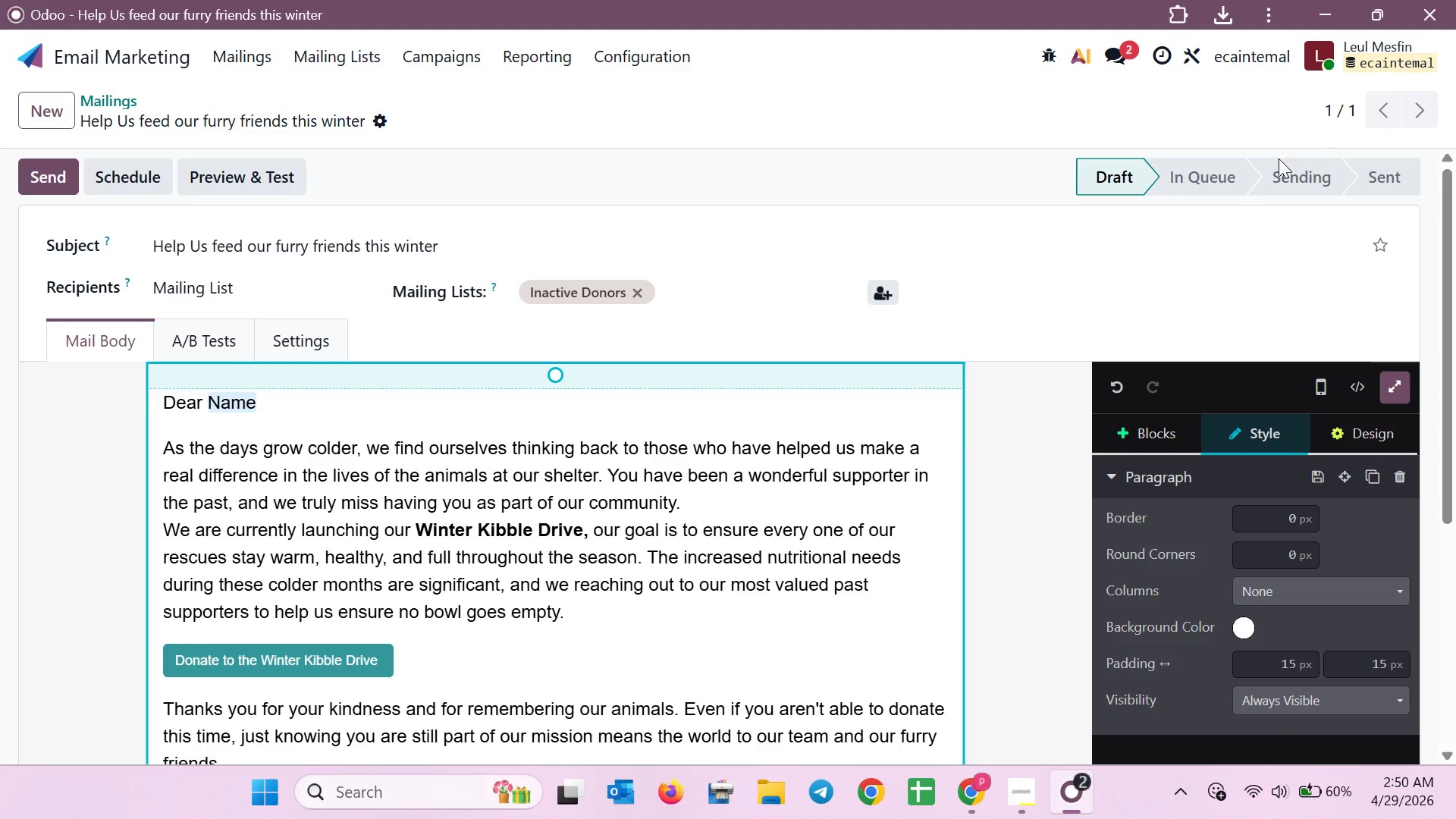 
scroll: coordinate [1077, 310], scroll_direction: down, amount: 1.0
 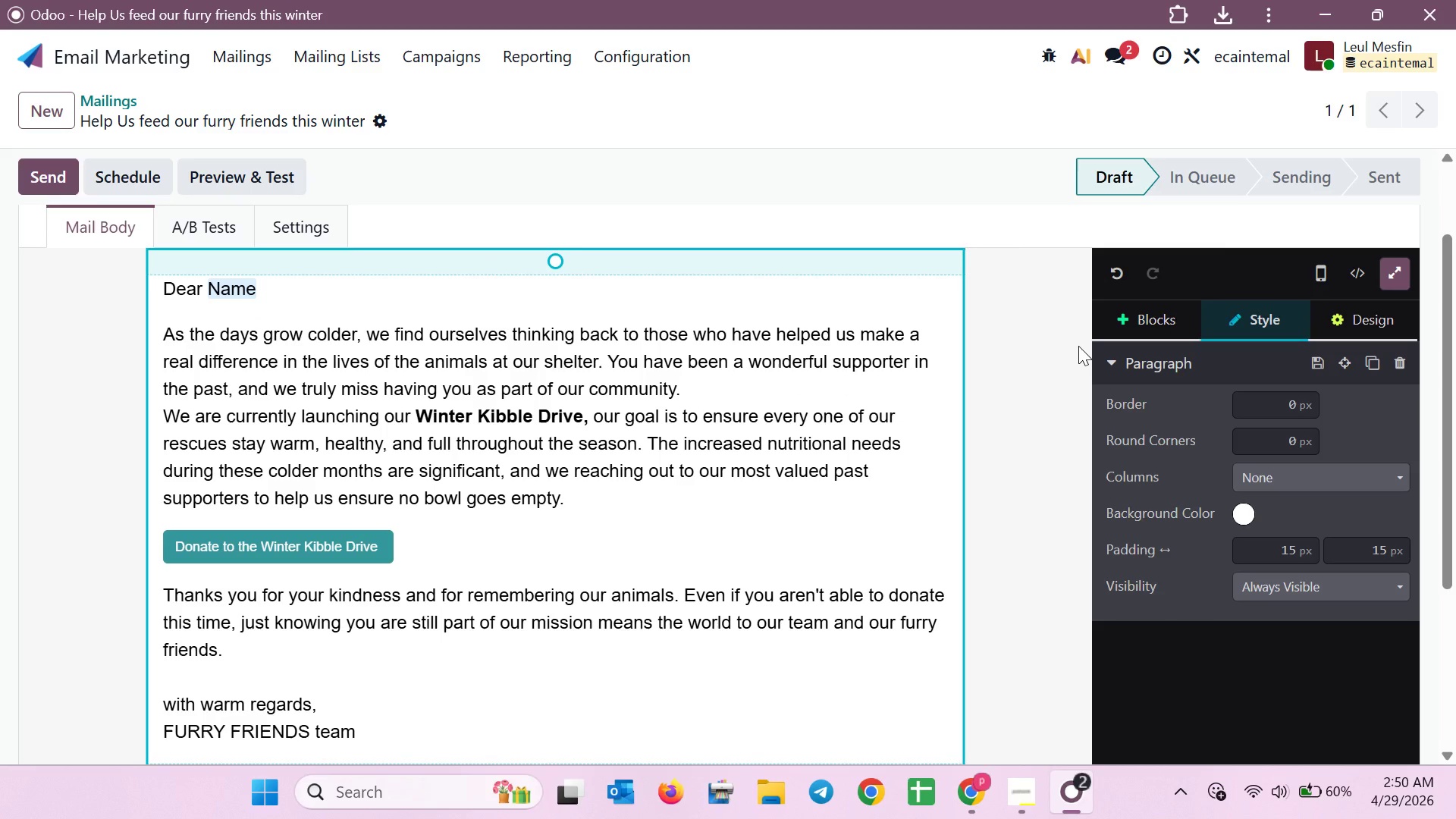 
hold_key(key=ControlLeft, duration=2.25)
scroll: coordinate [883, 391], scroll_direction: down, amount: 3.0
 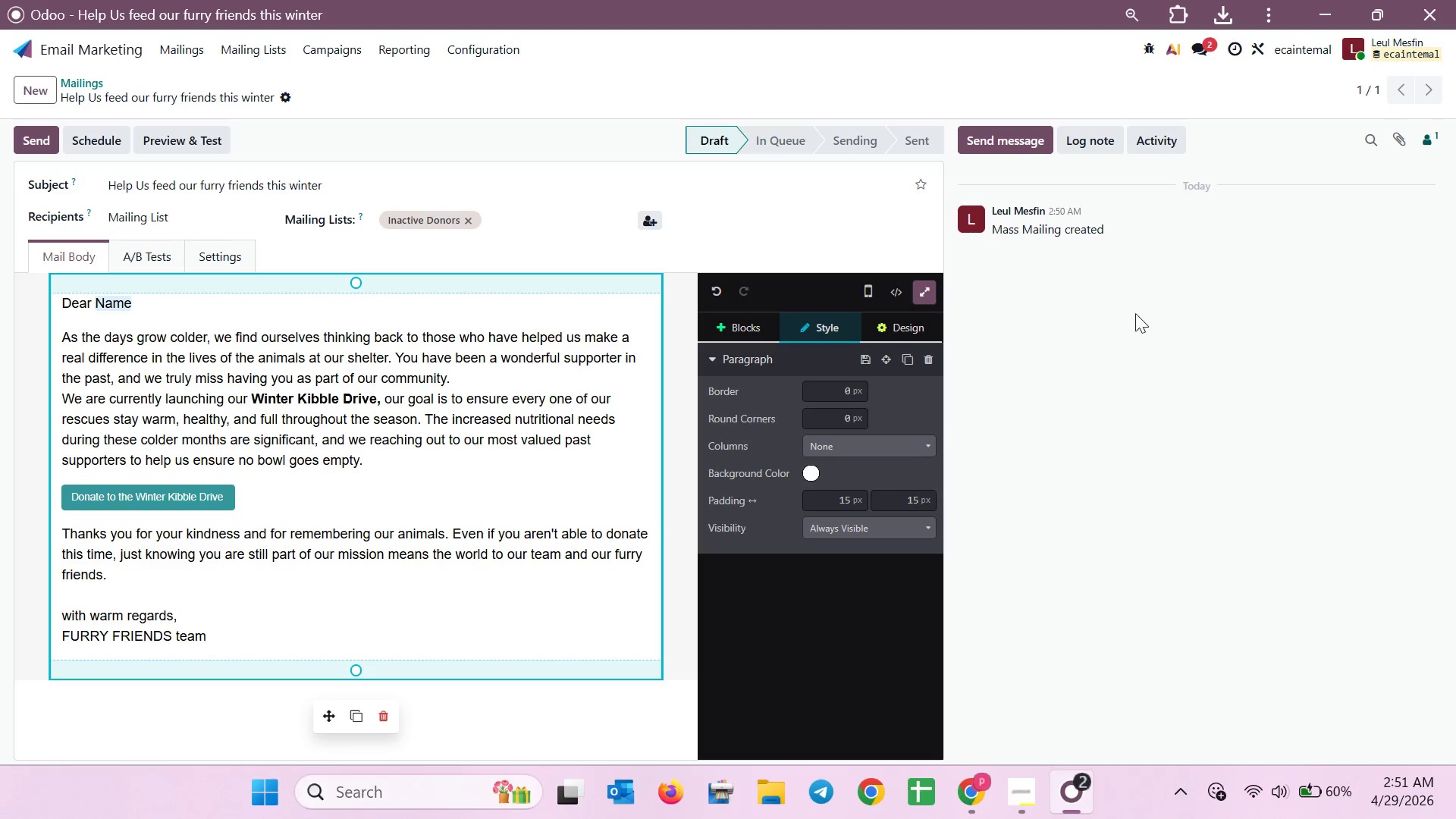 
wait(47.83)
 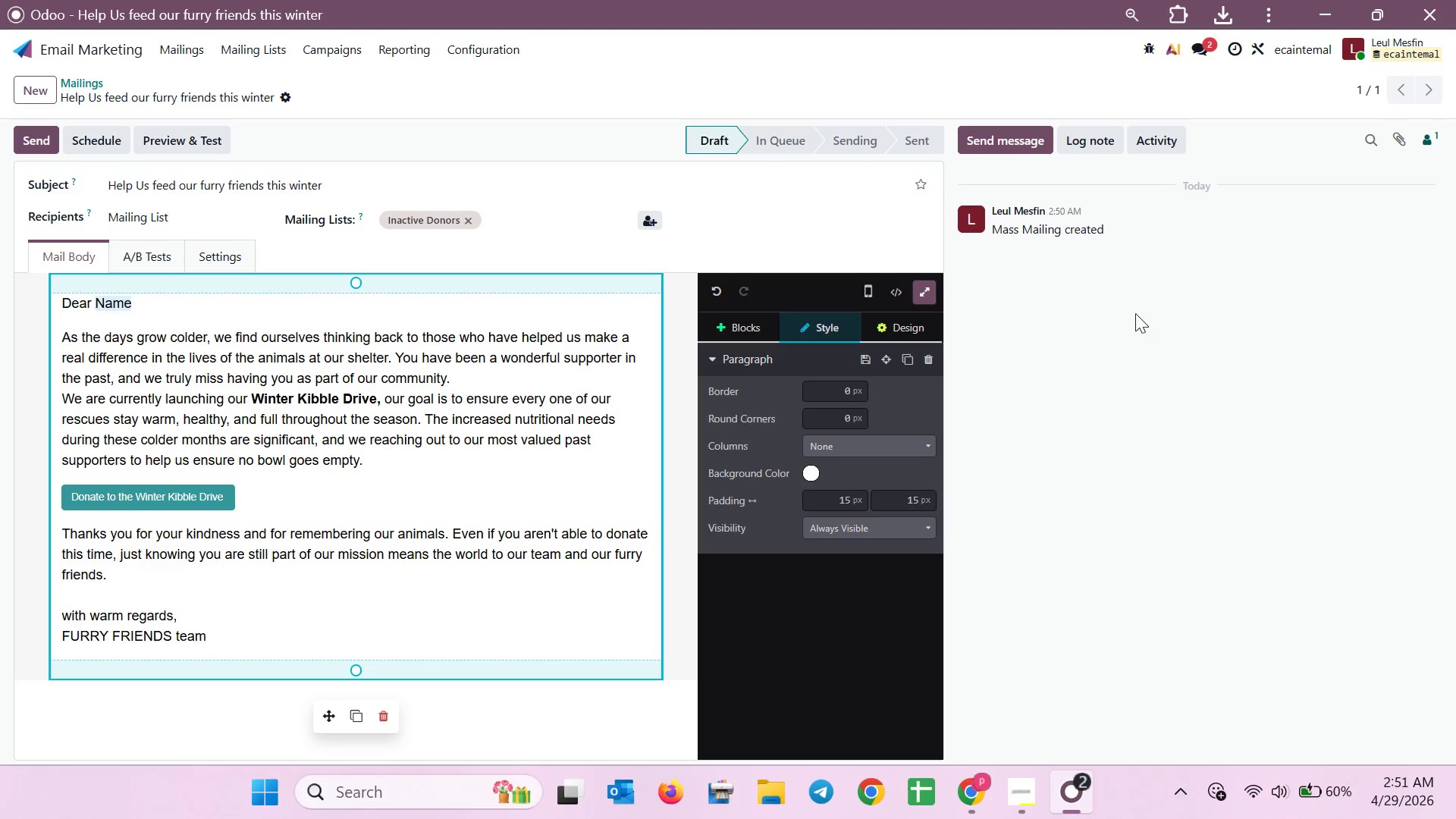 
mouse_move([895, 281])
 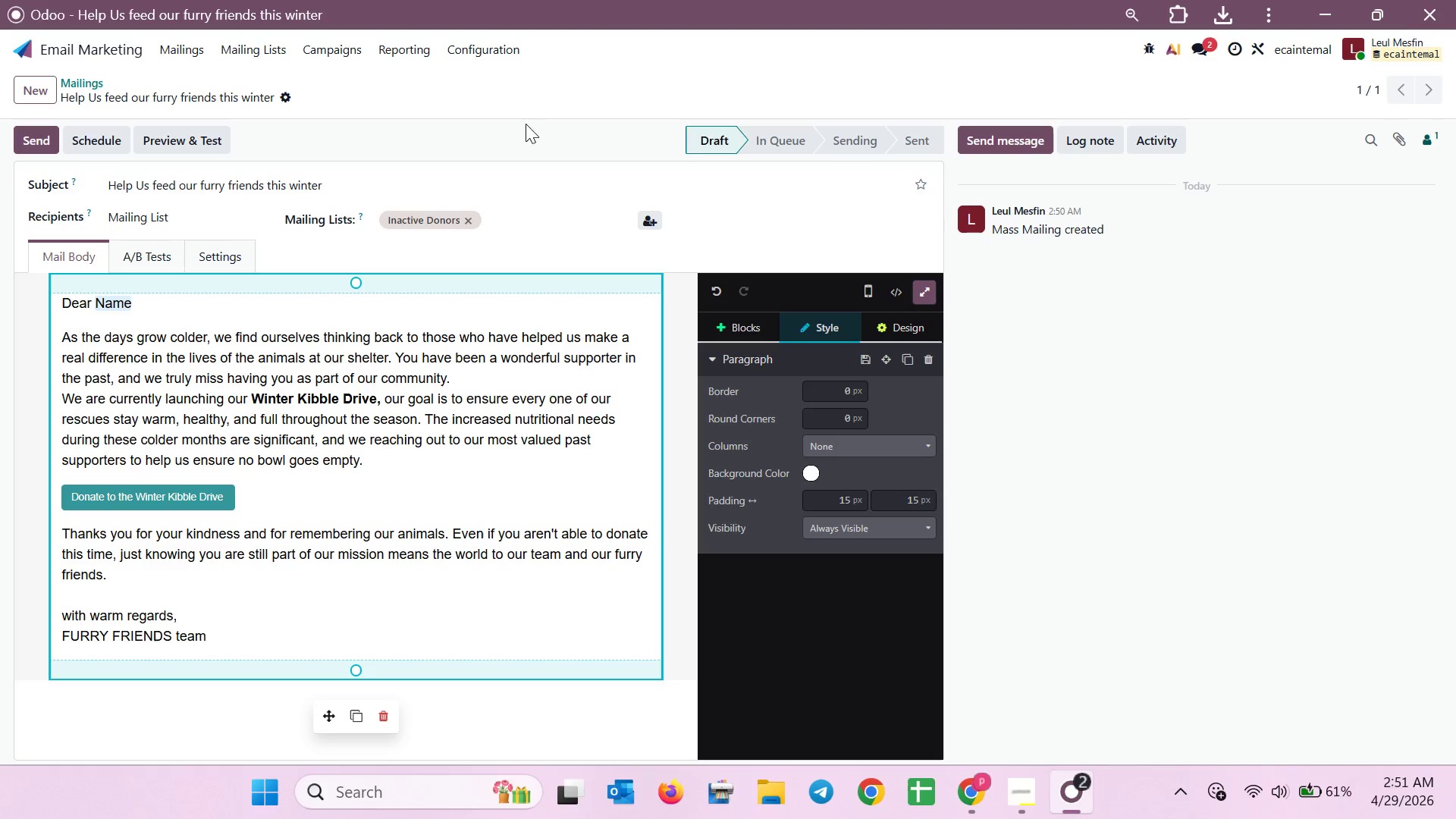 
left_click([327, 46])
 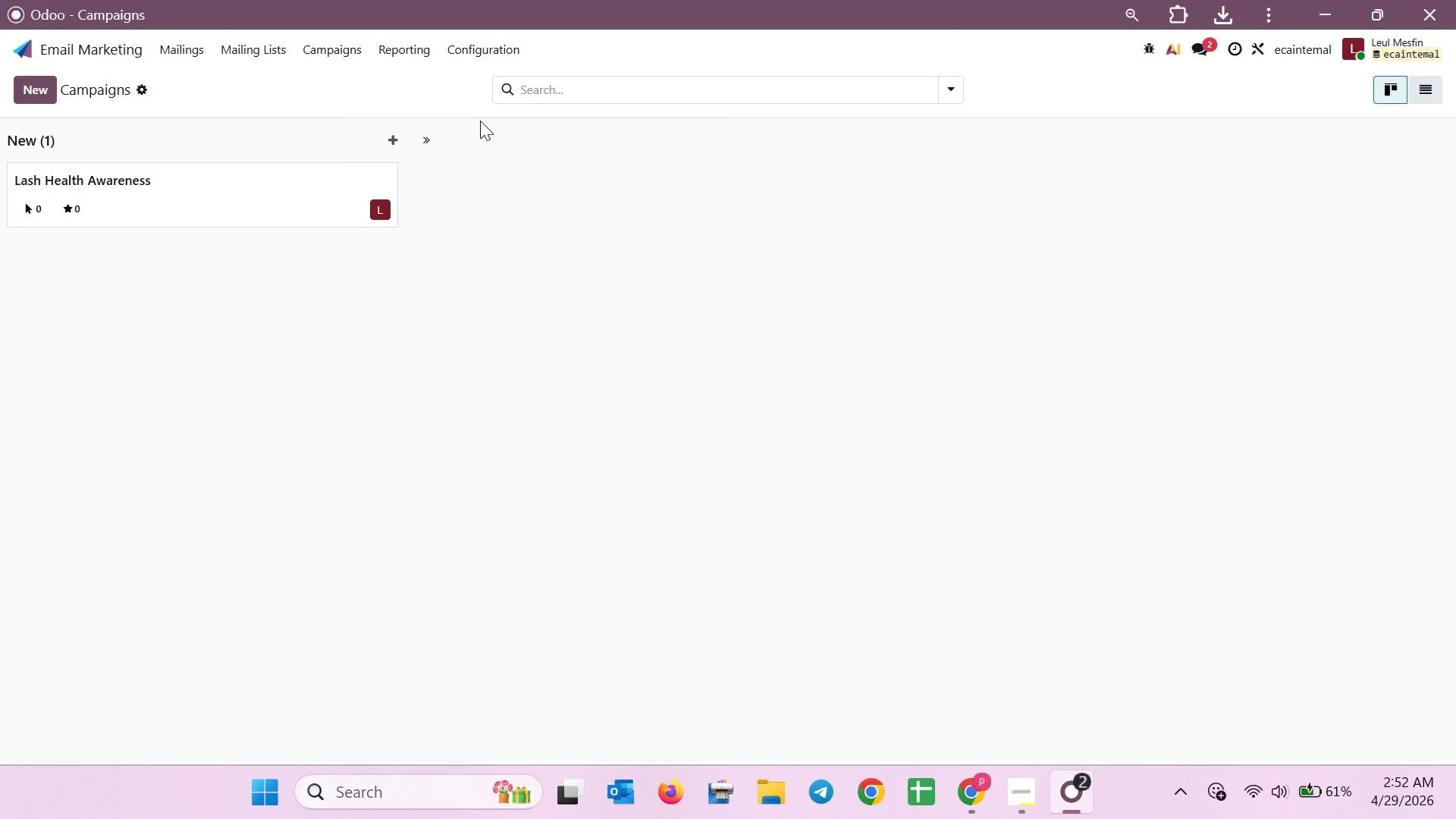 
wait(53.25)
 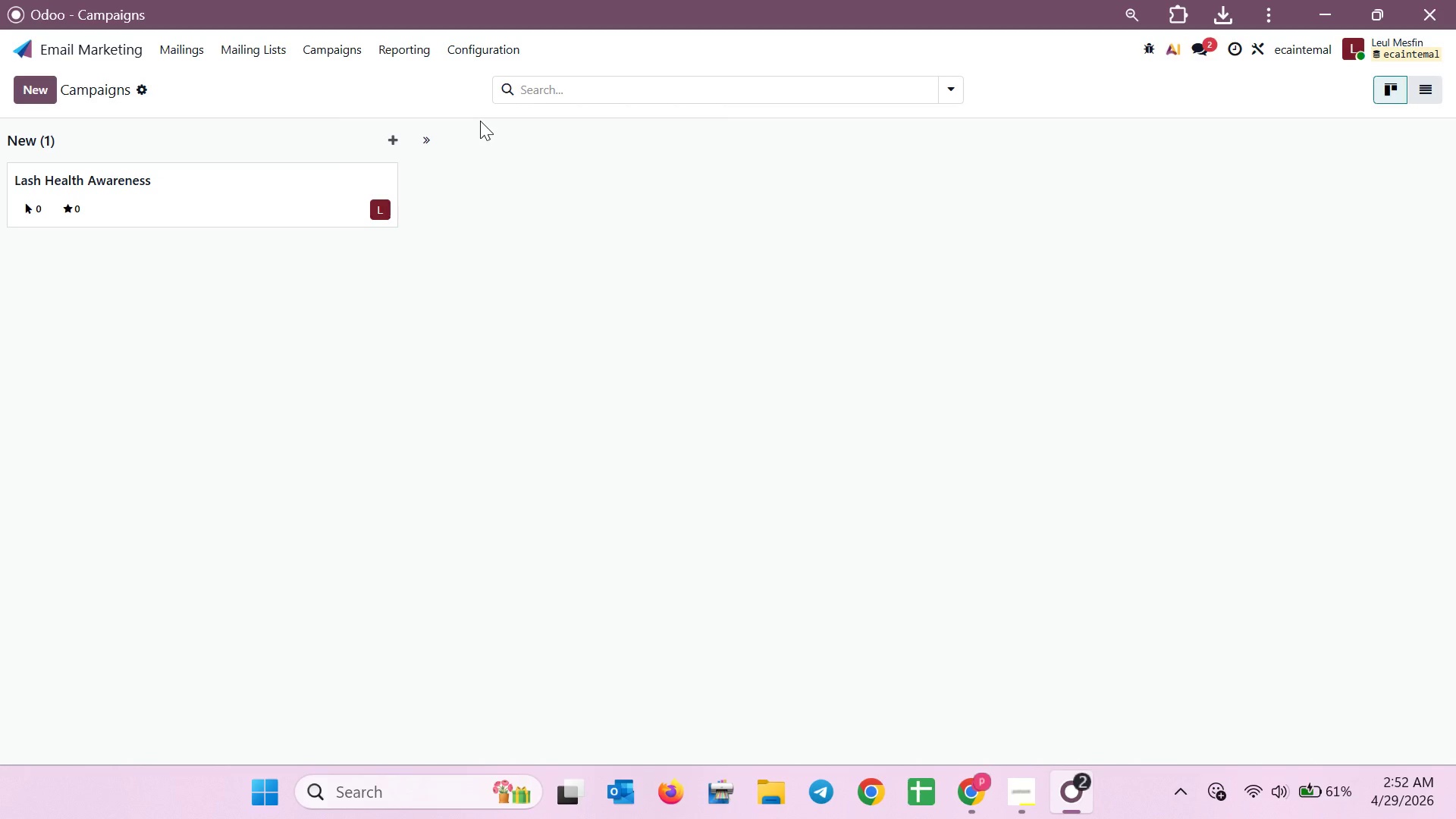 
left_click([198, 45])
 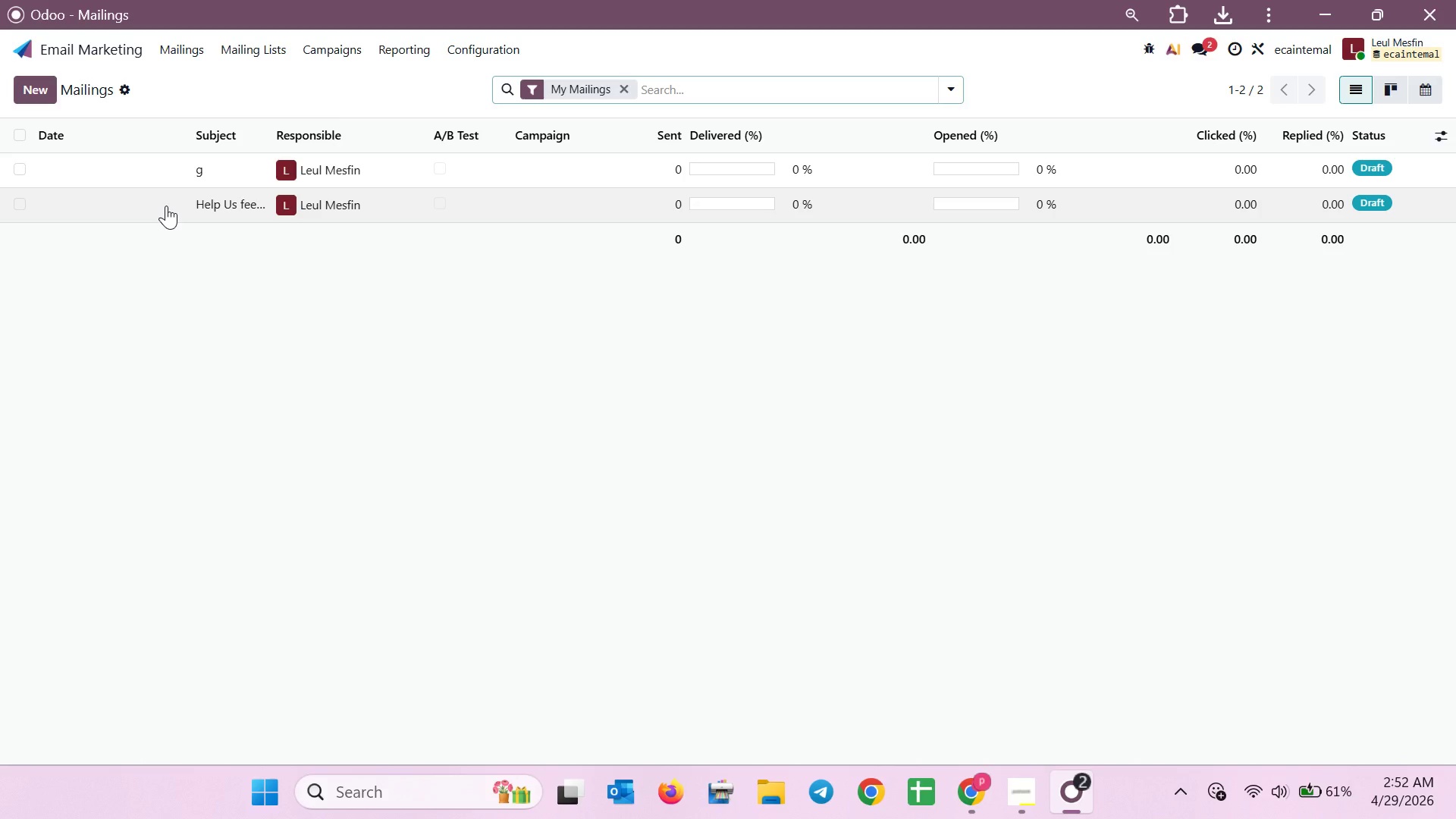 
wait(17.56)
 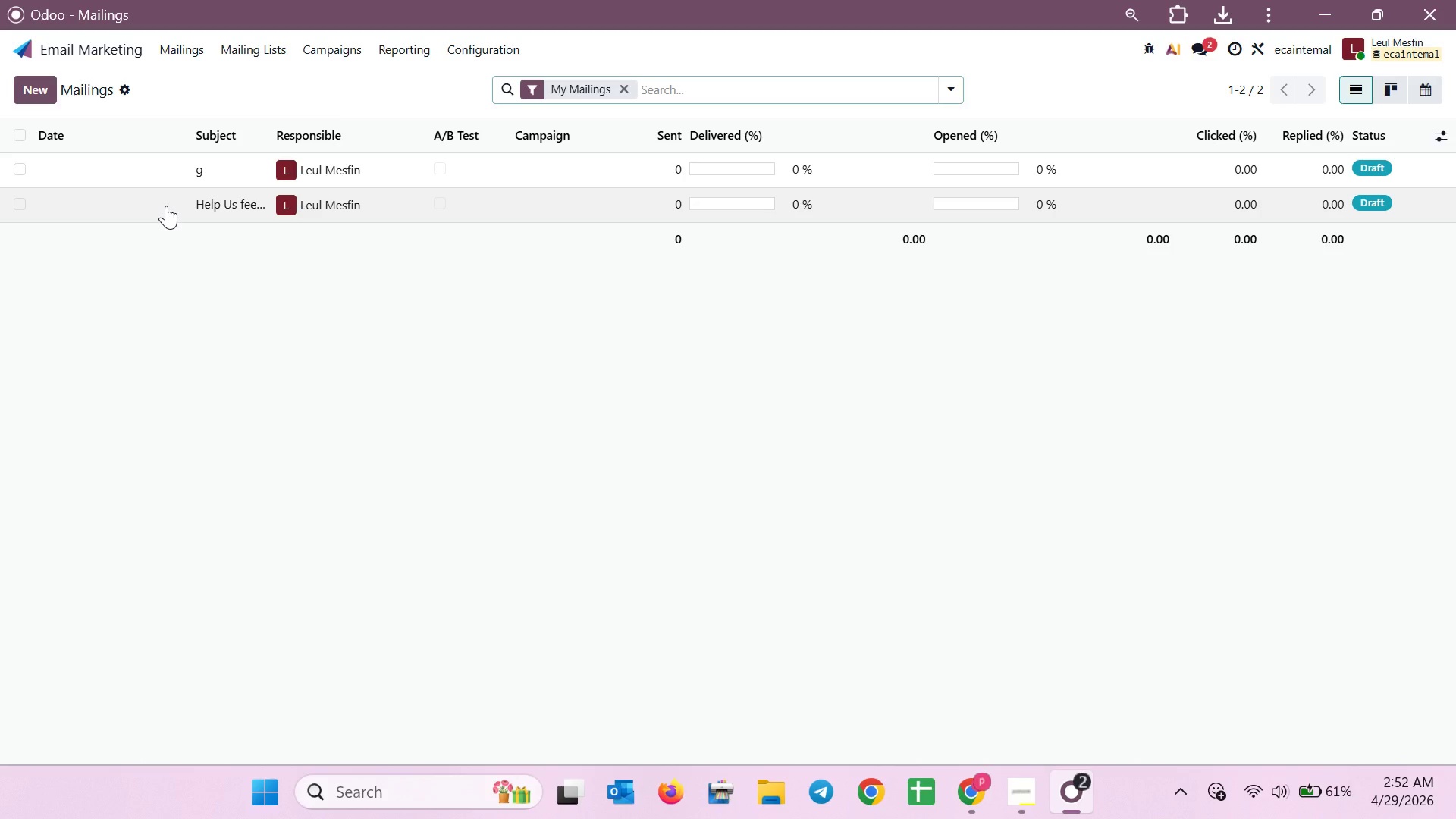 
left_click([167, 206])
 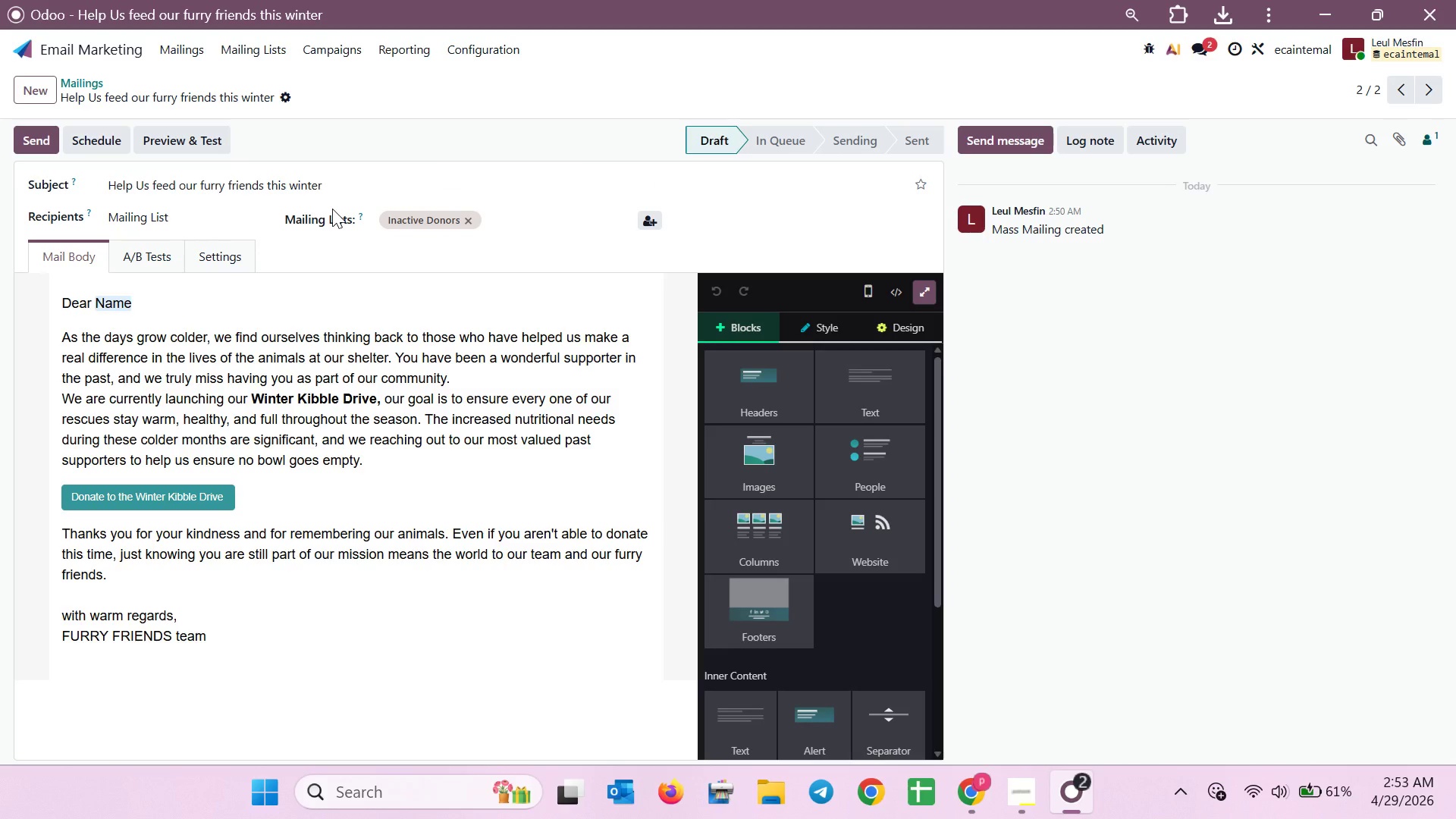 
wait(13.92)
 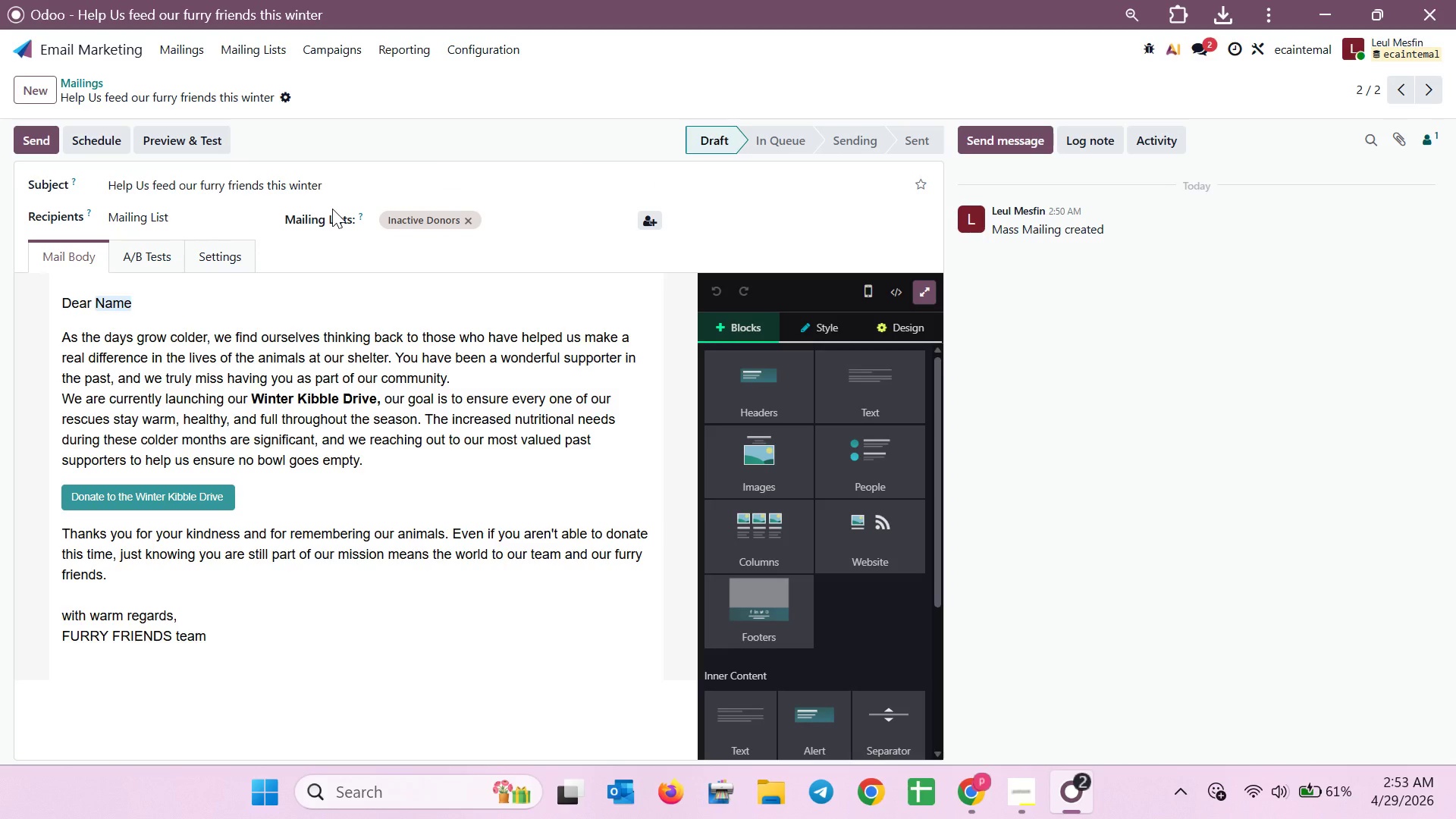 
left_click([197, 245])
 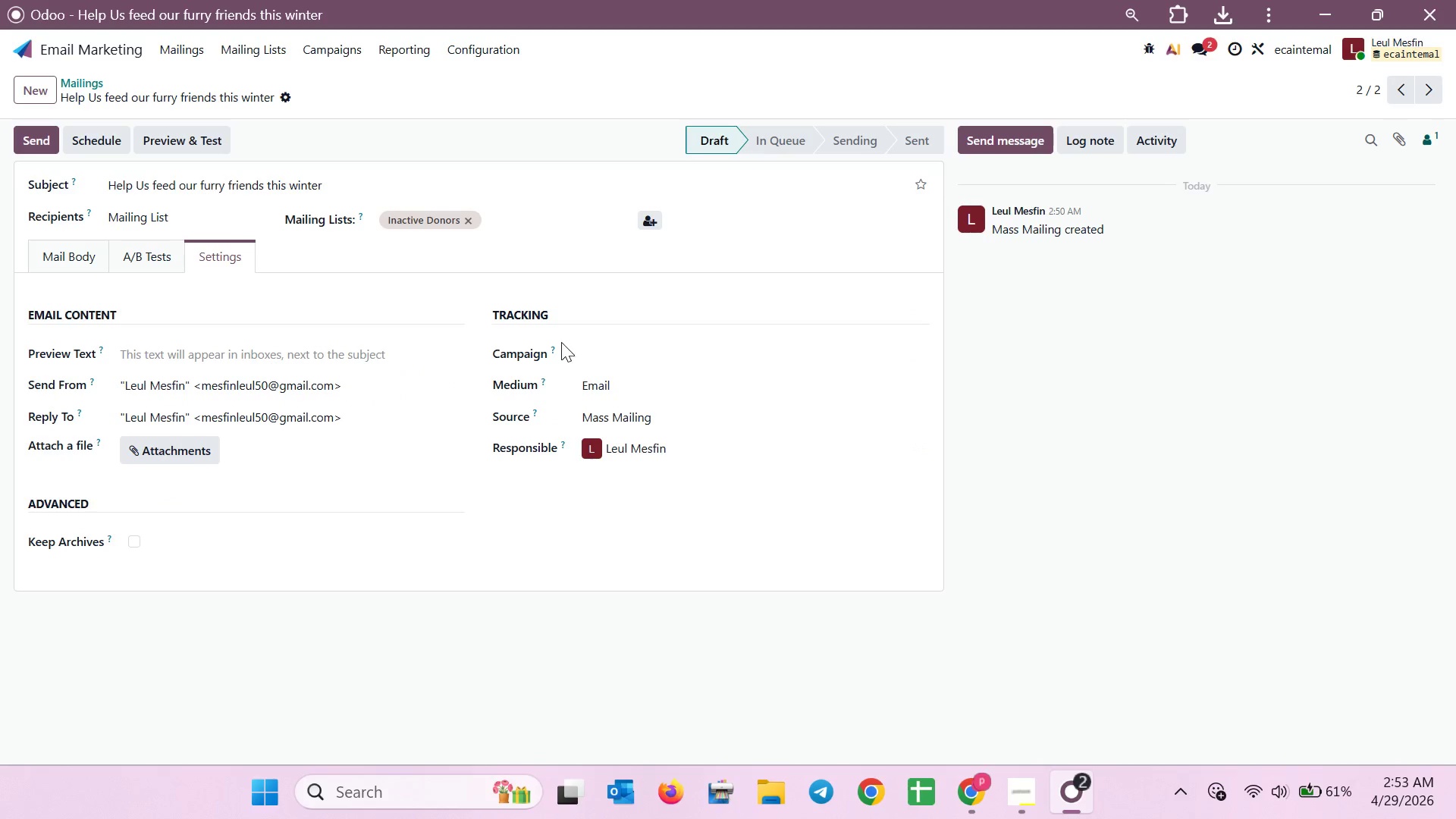 
left_click([573, 346])
 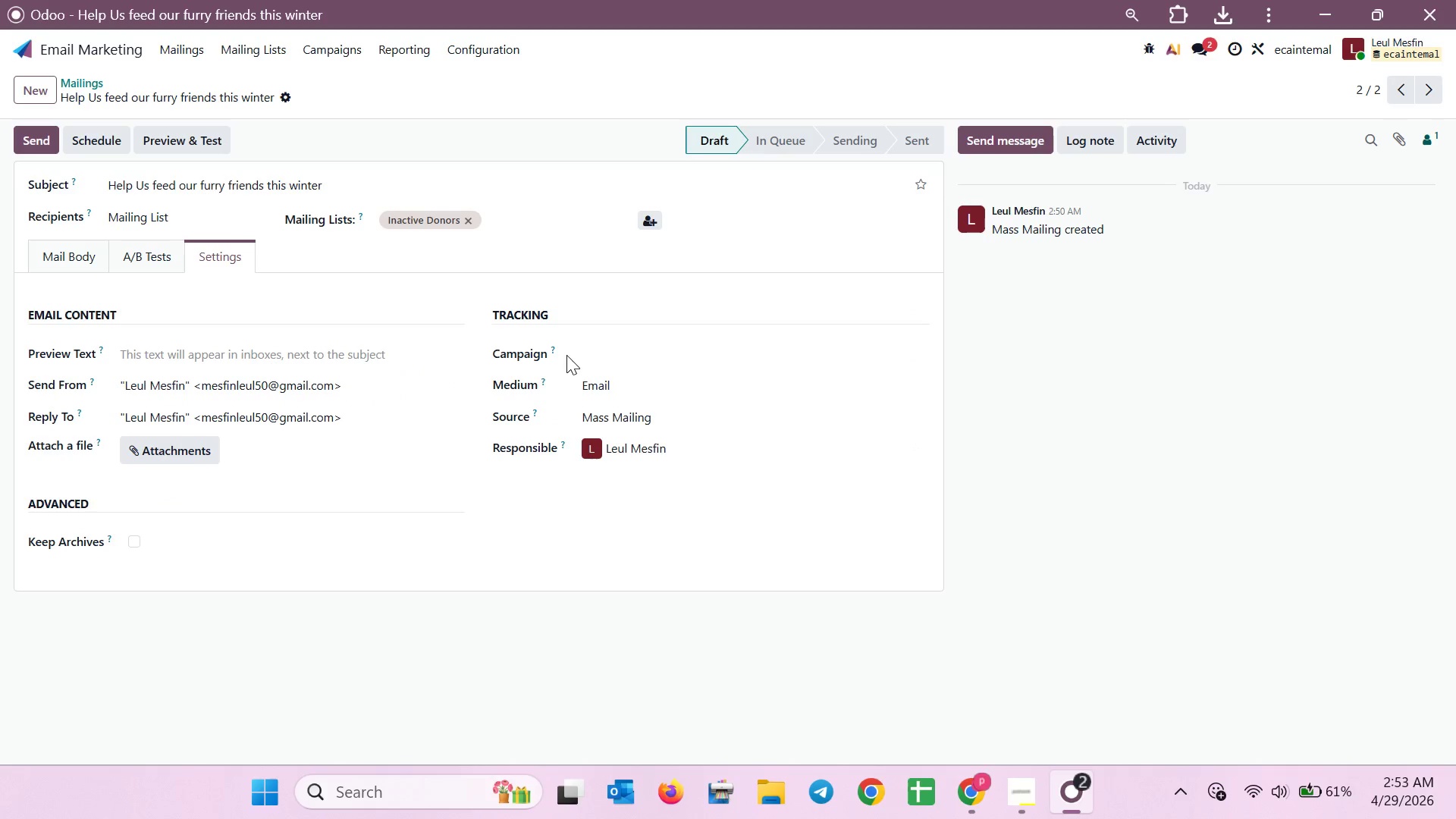 
left_click([562, 356])
 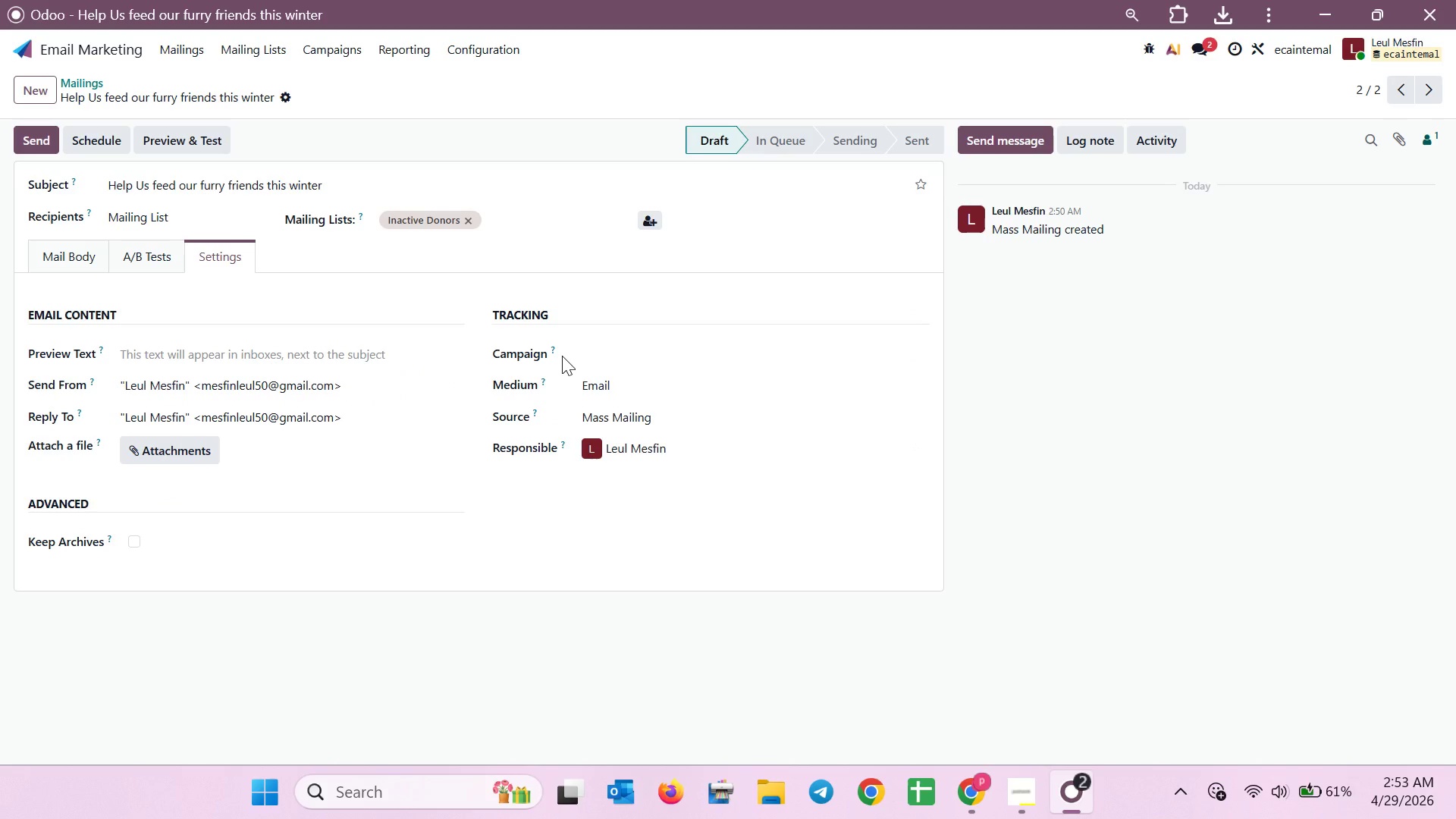 
left_click([562, 356])
 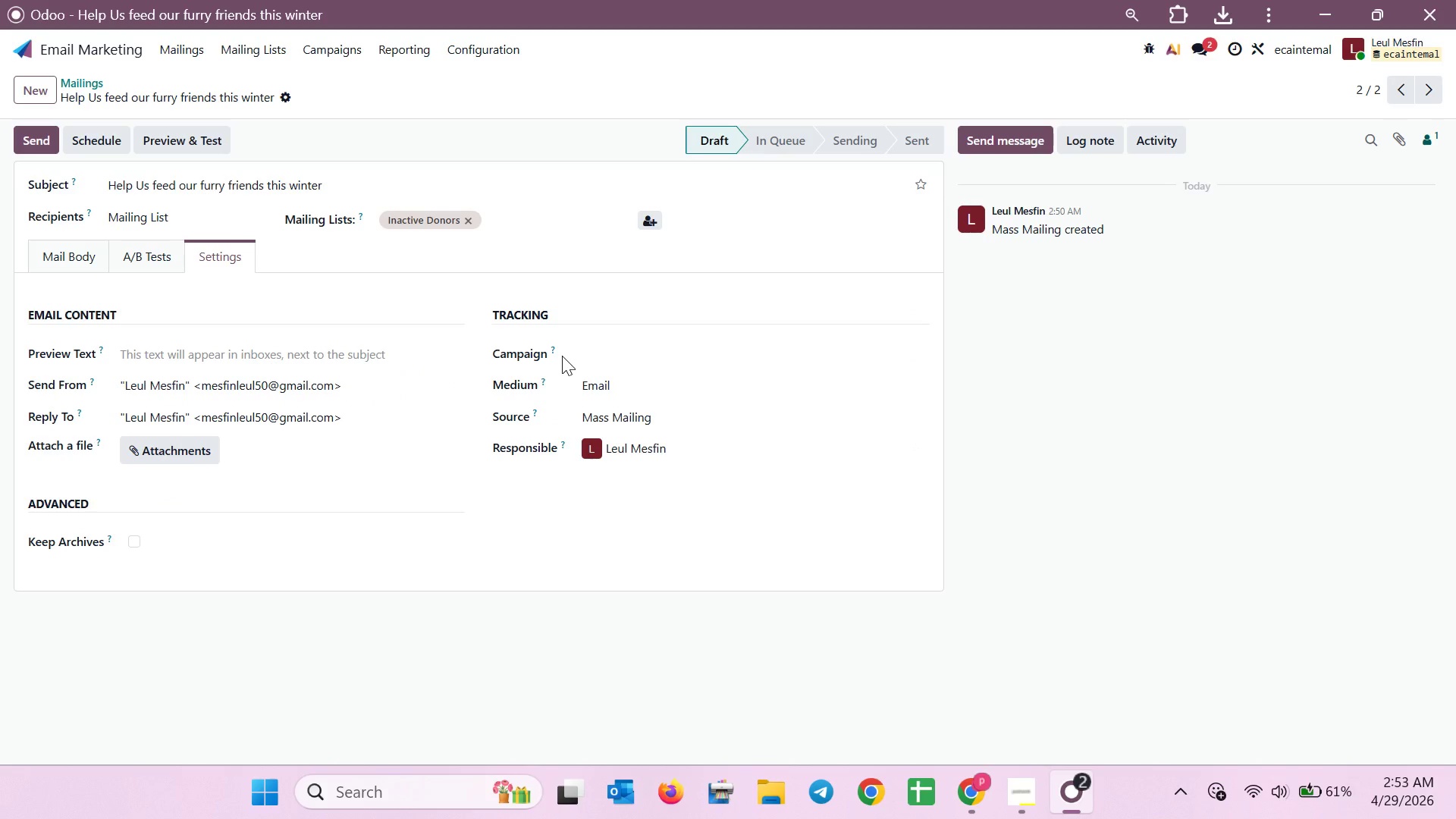 
double_click([562, 356])
 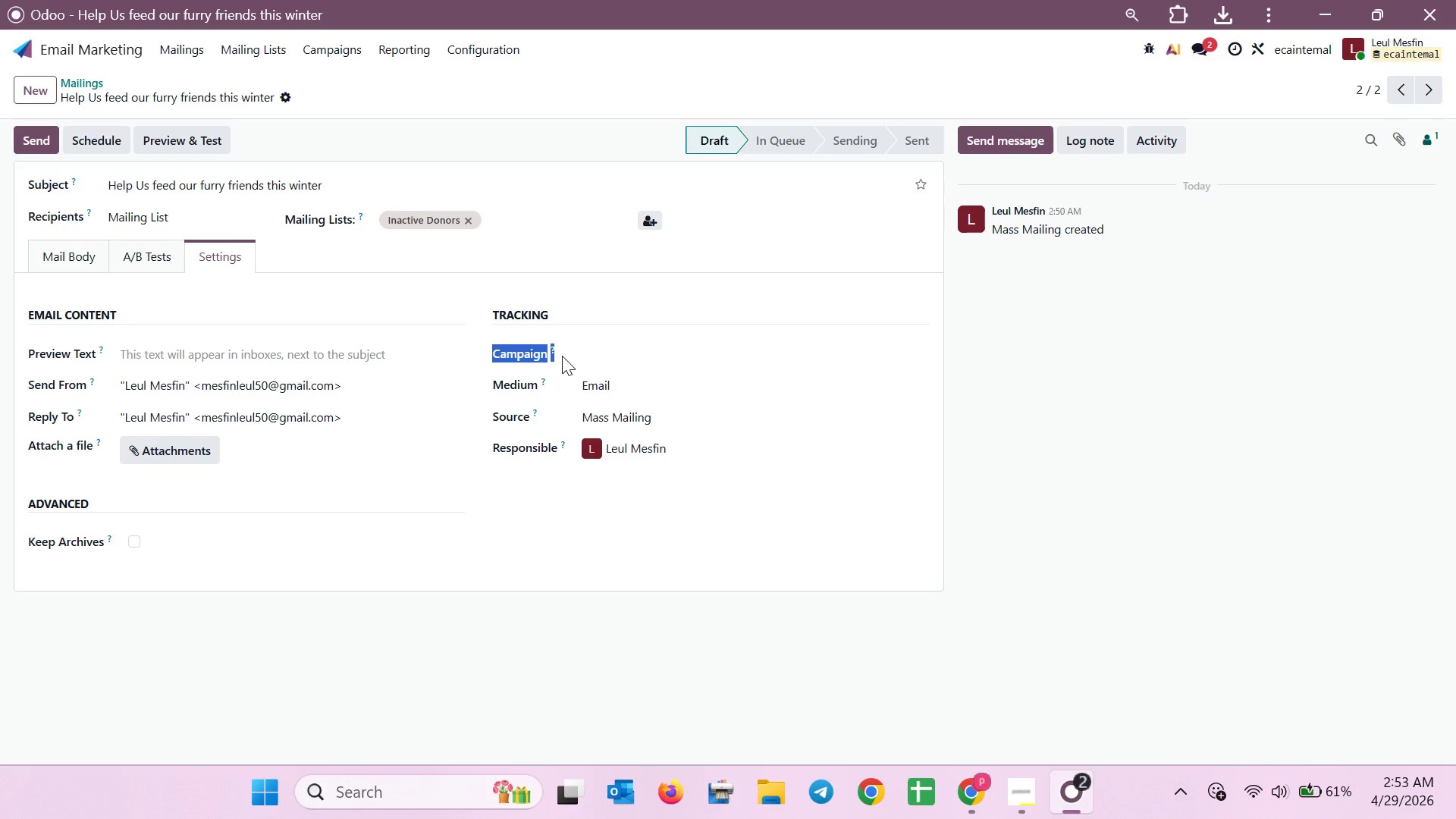 
triple_click([562, 356])
 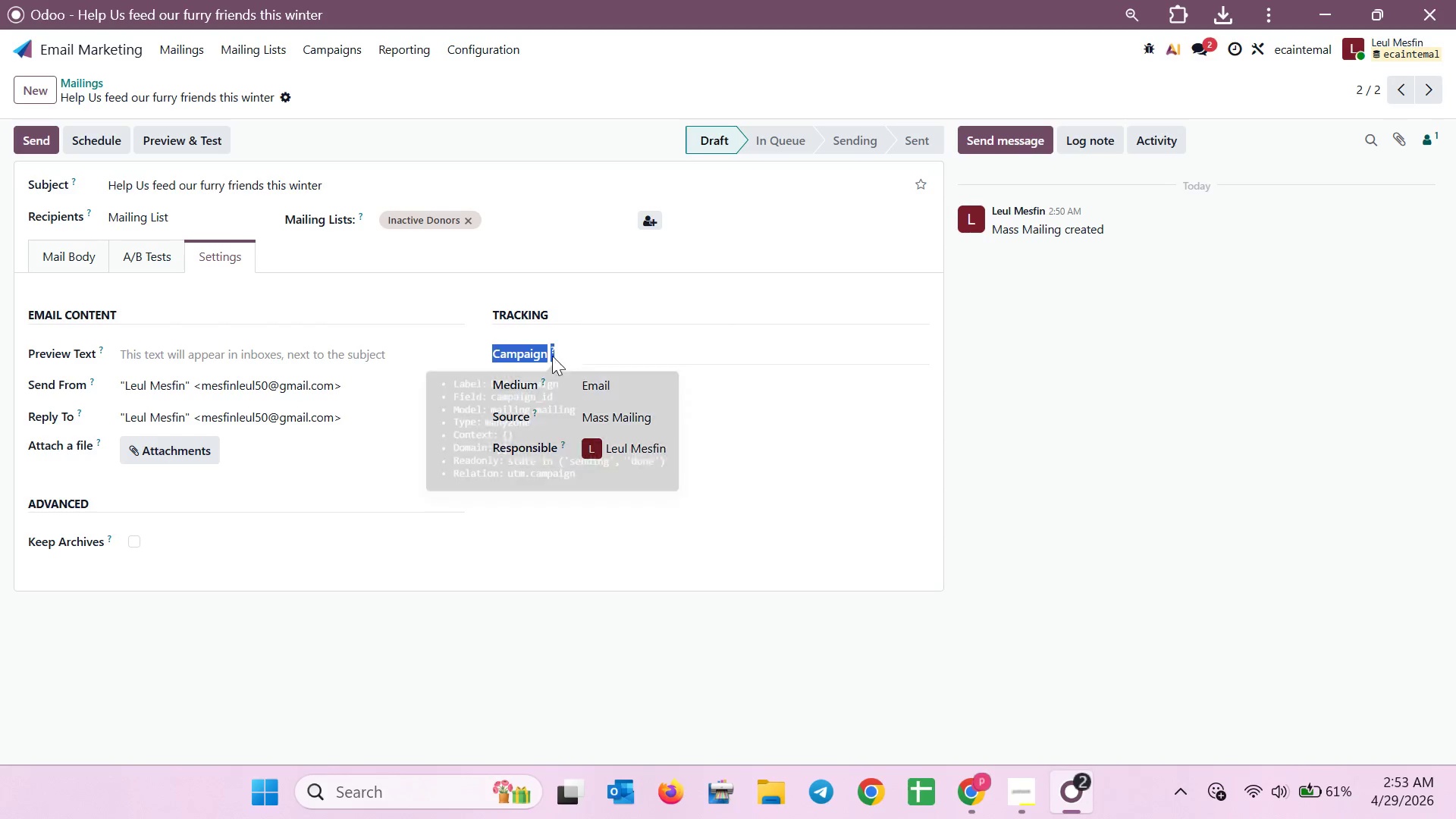 
left_click([544, 356])
 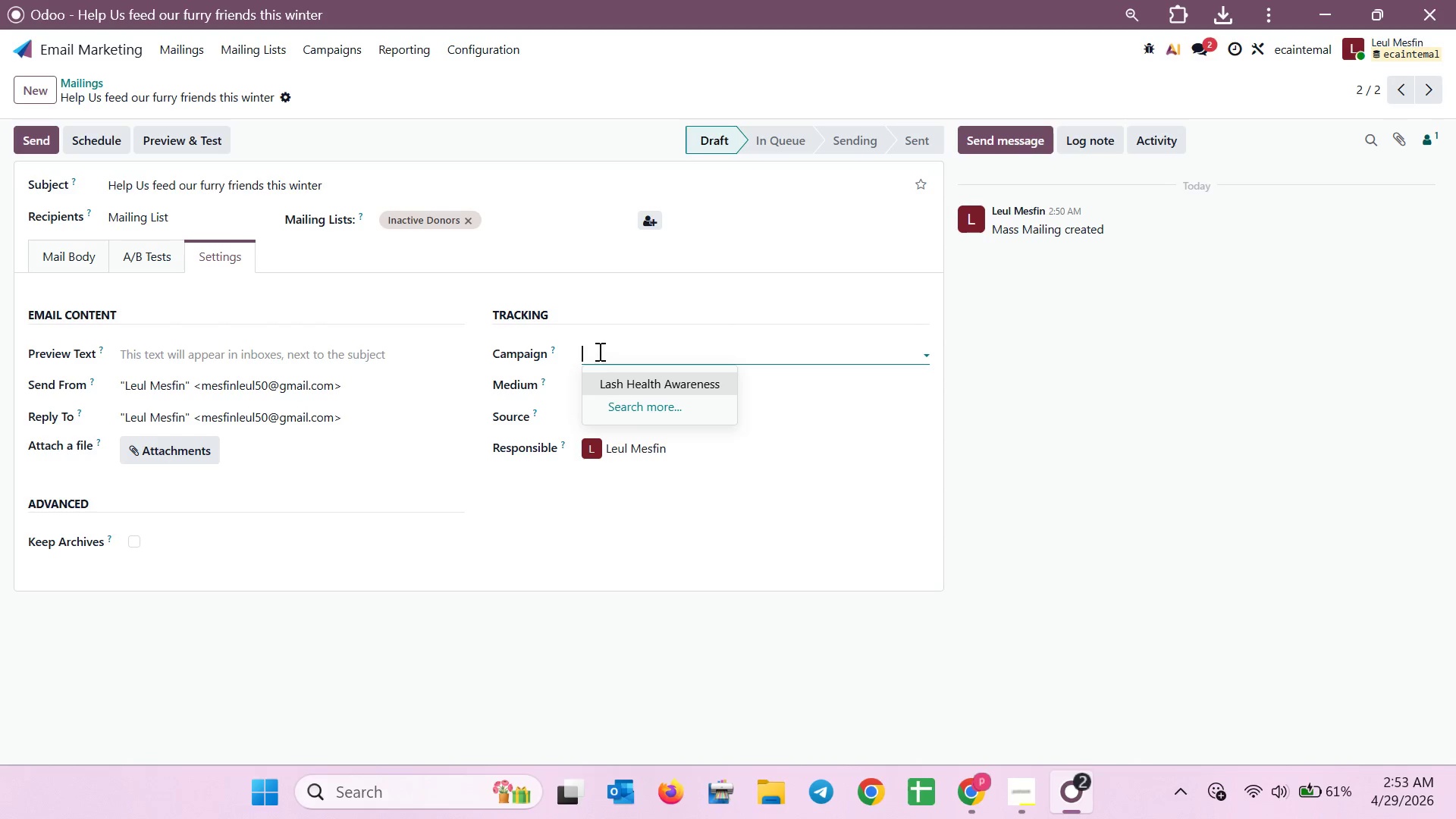 
left_click([619, 405])
 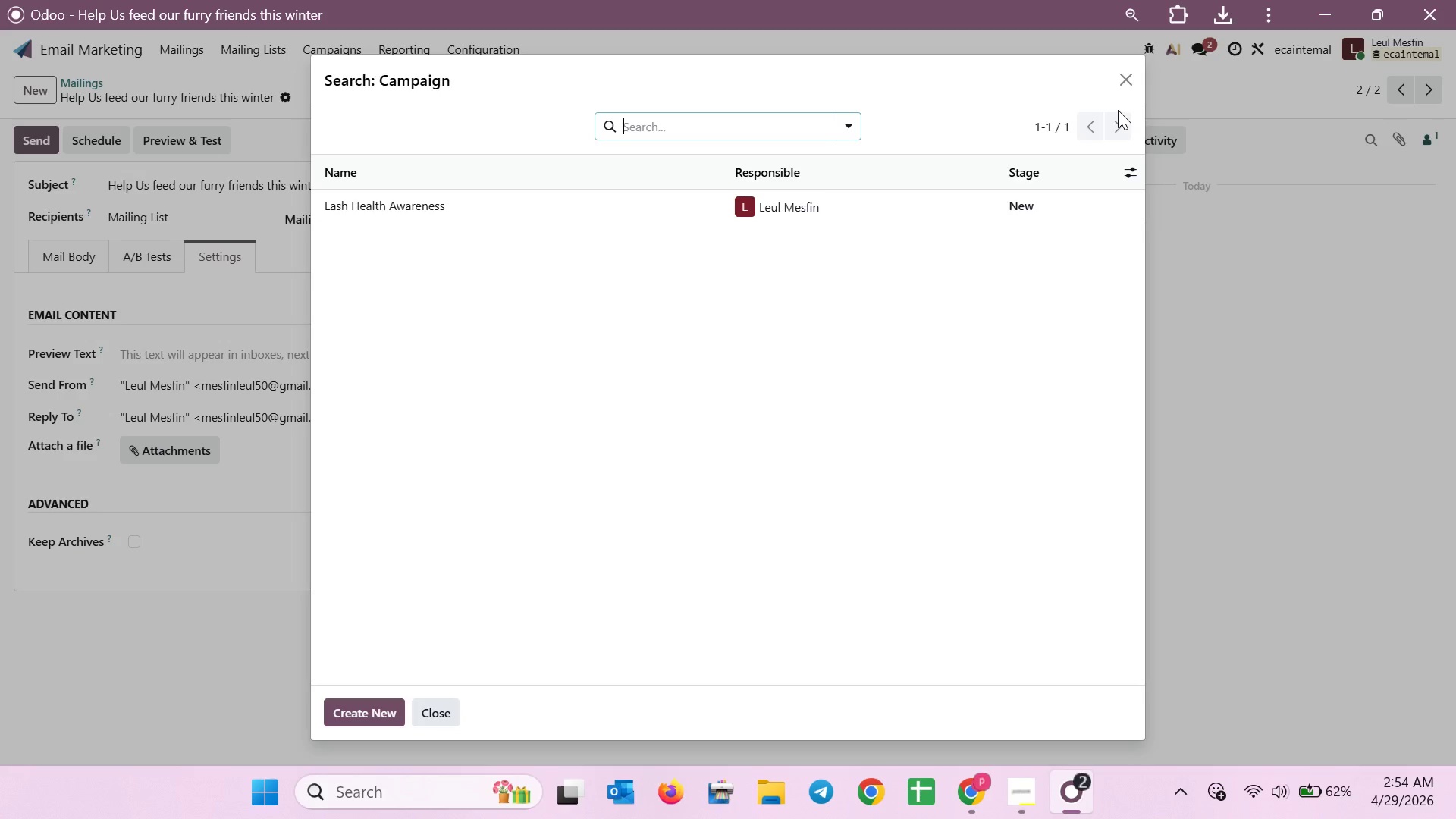 
wait(80.0)
 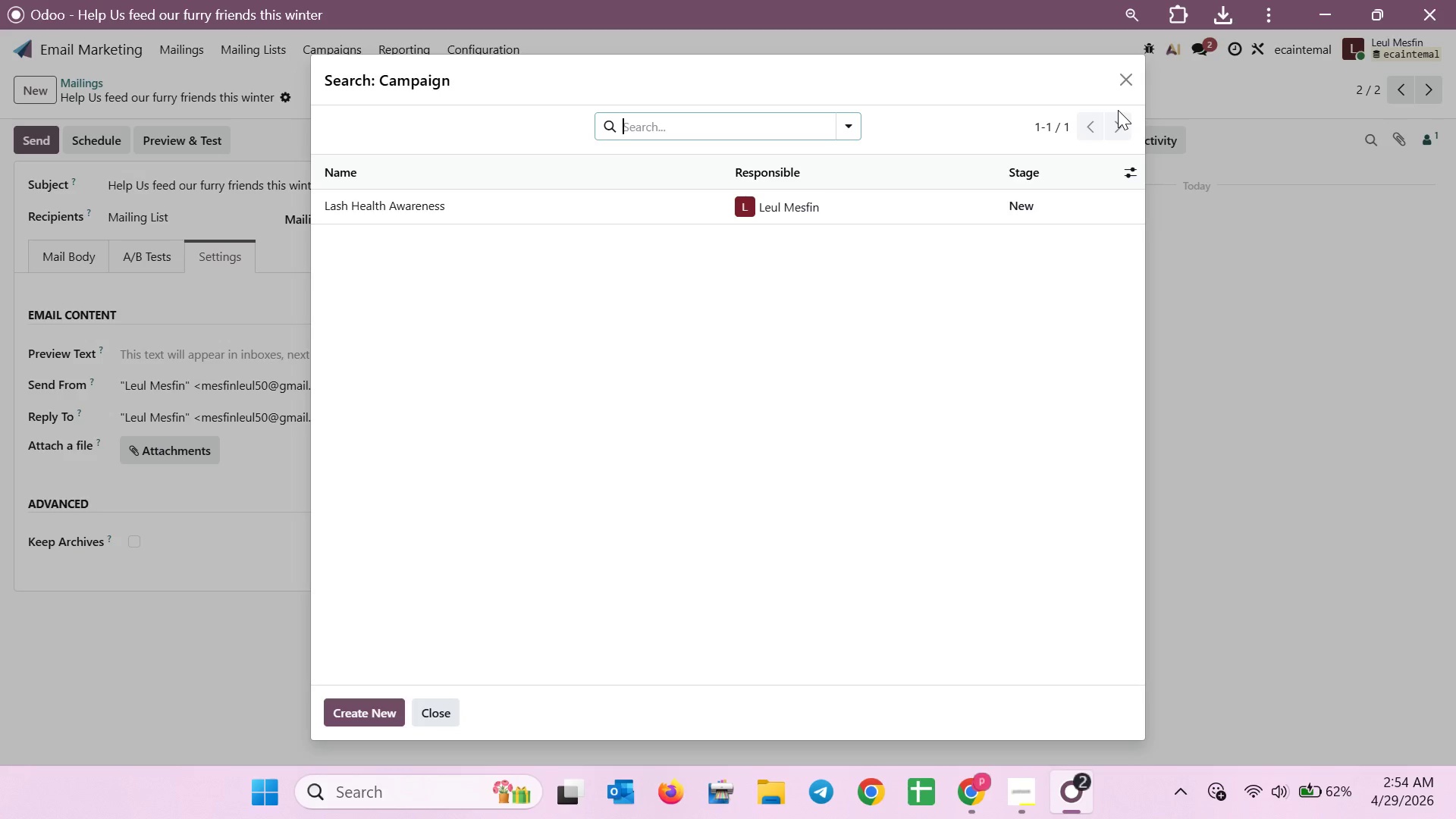 
left_click([1137, 81])
 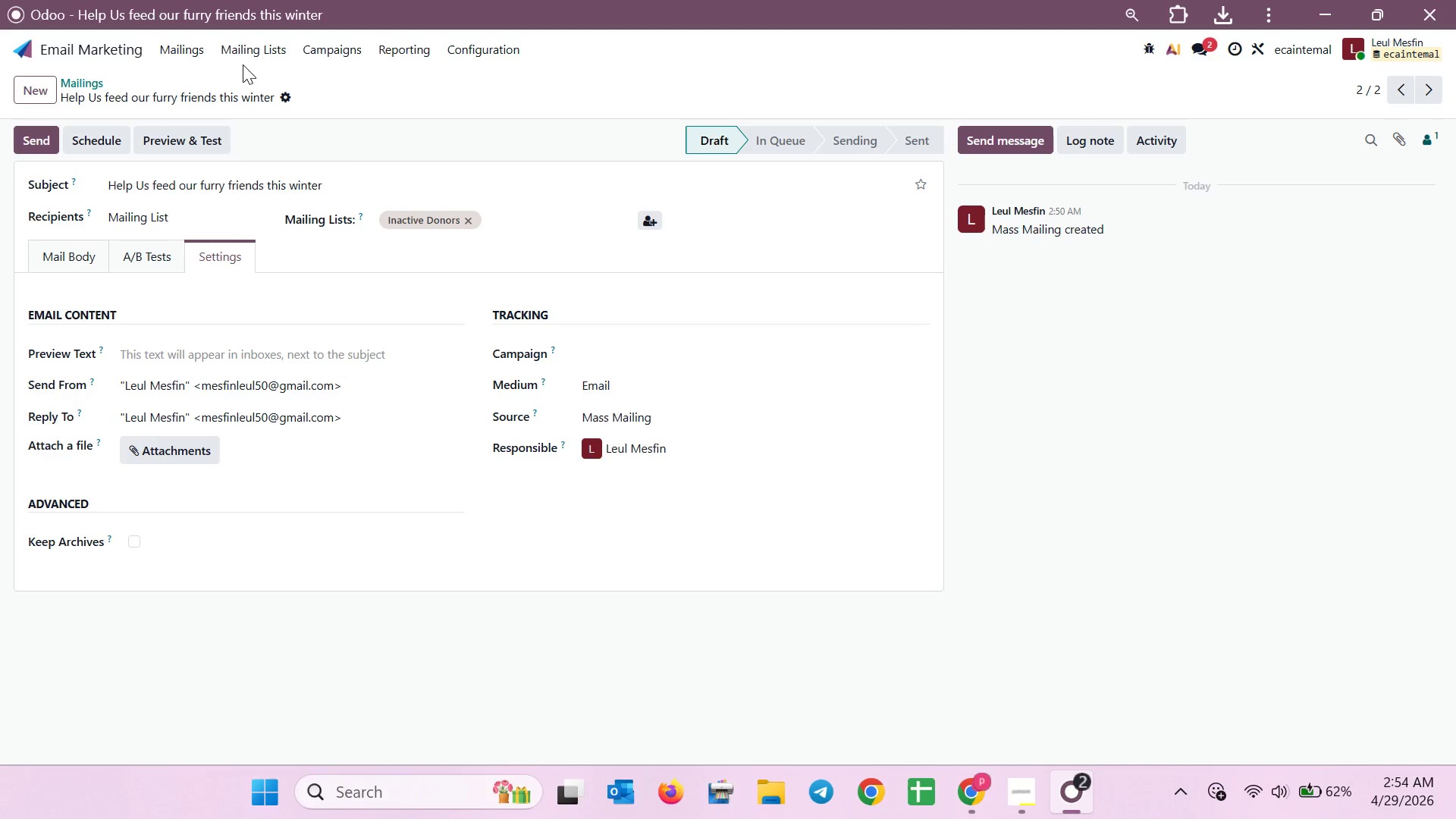 
left_click([202, 52])
 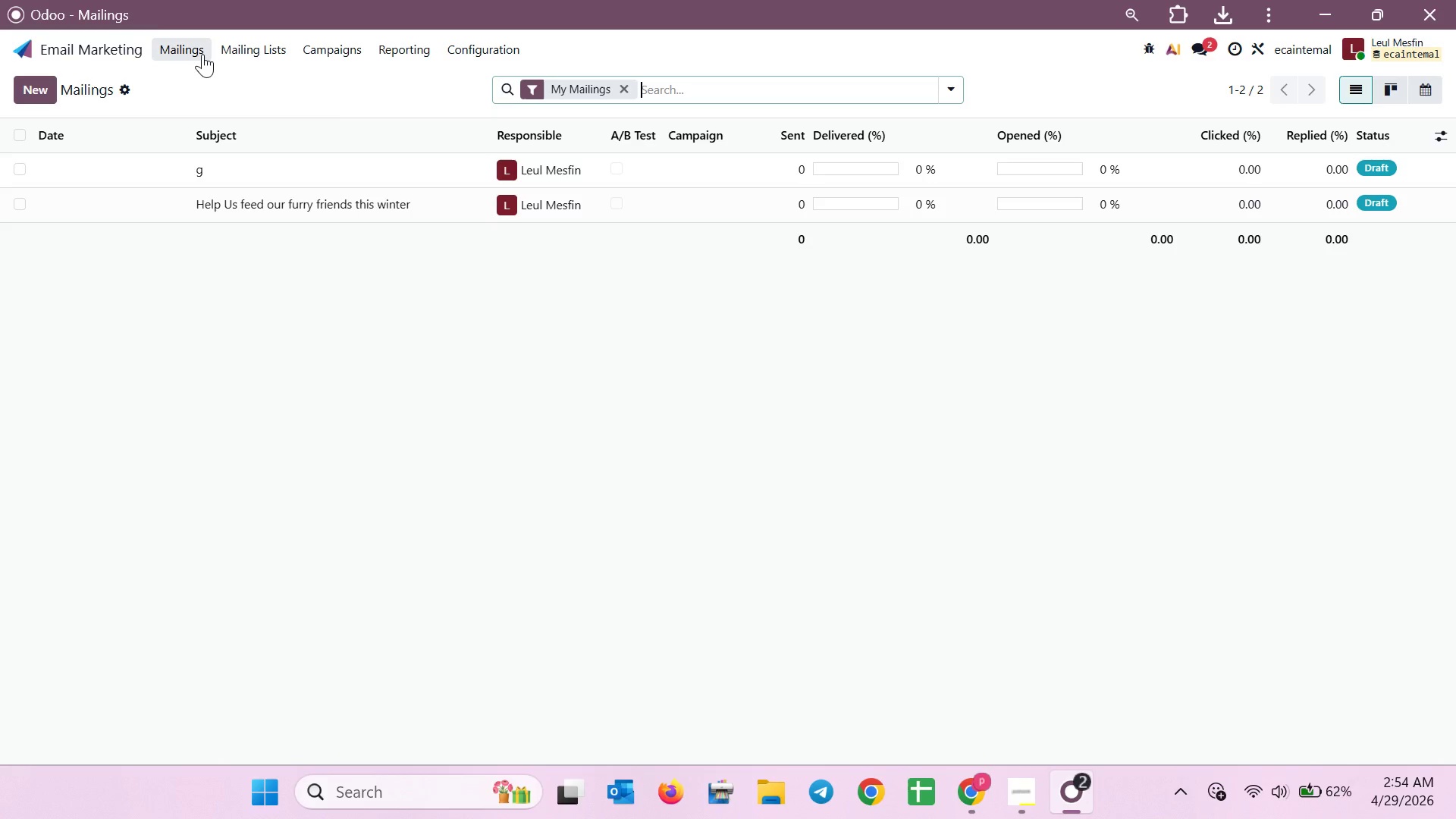 
mouse_move([190, 184])
 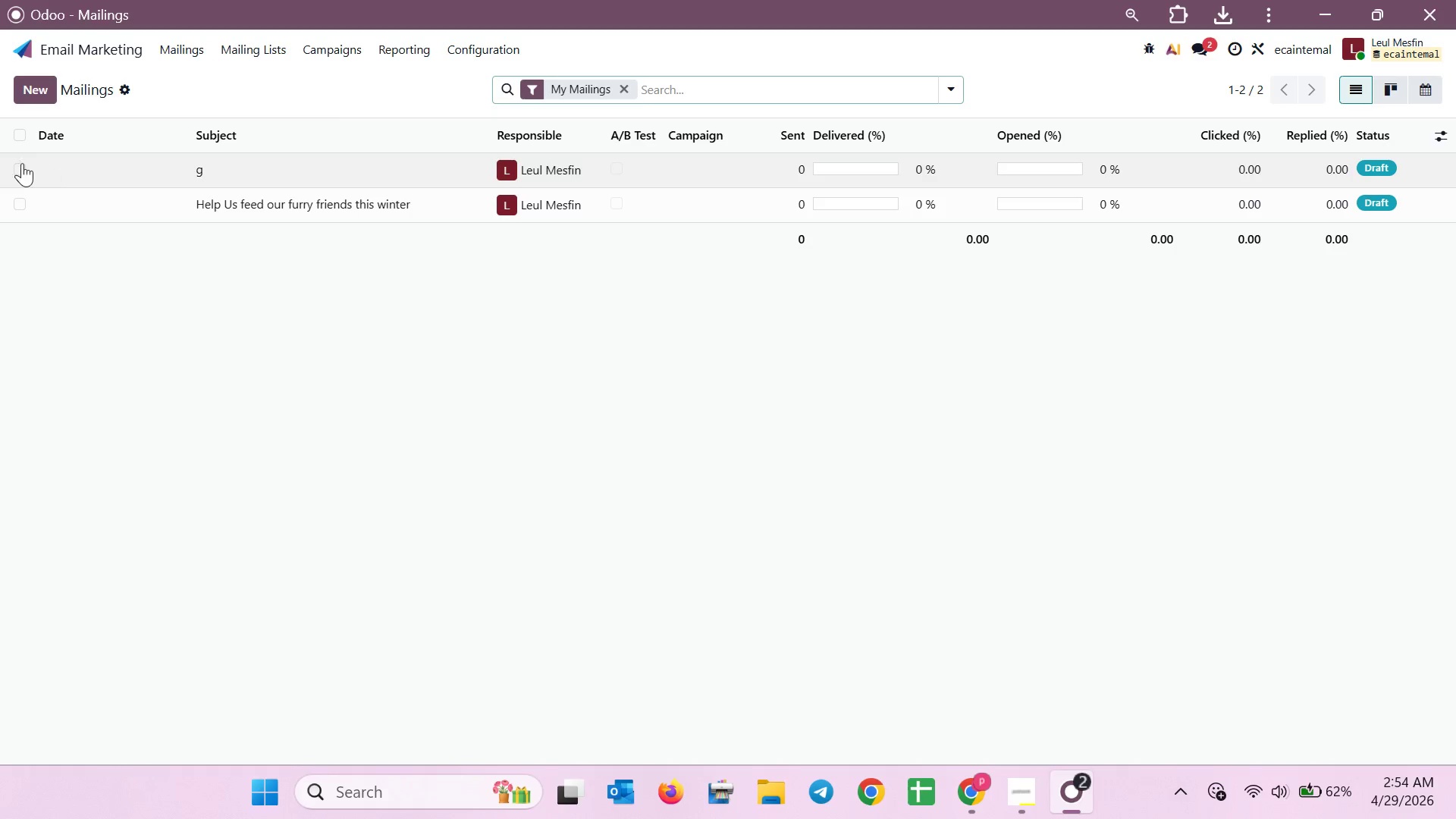 
left_click([19, 163])
 